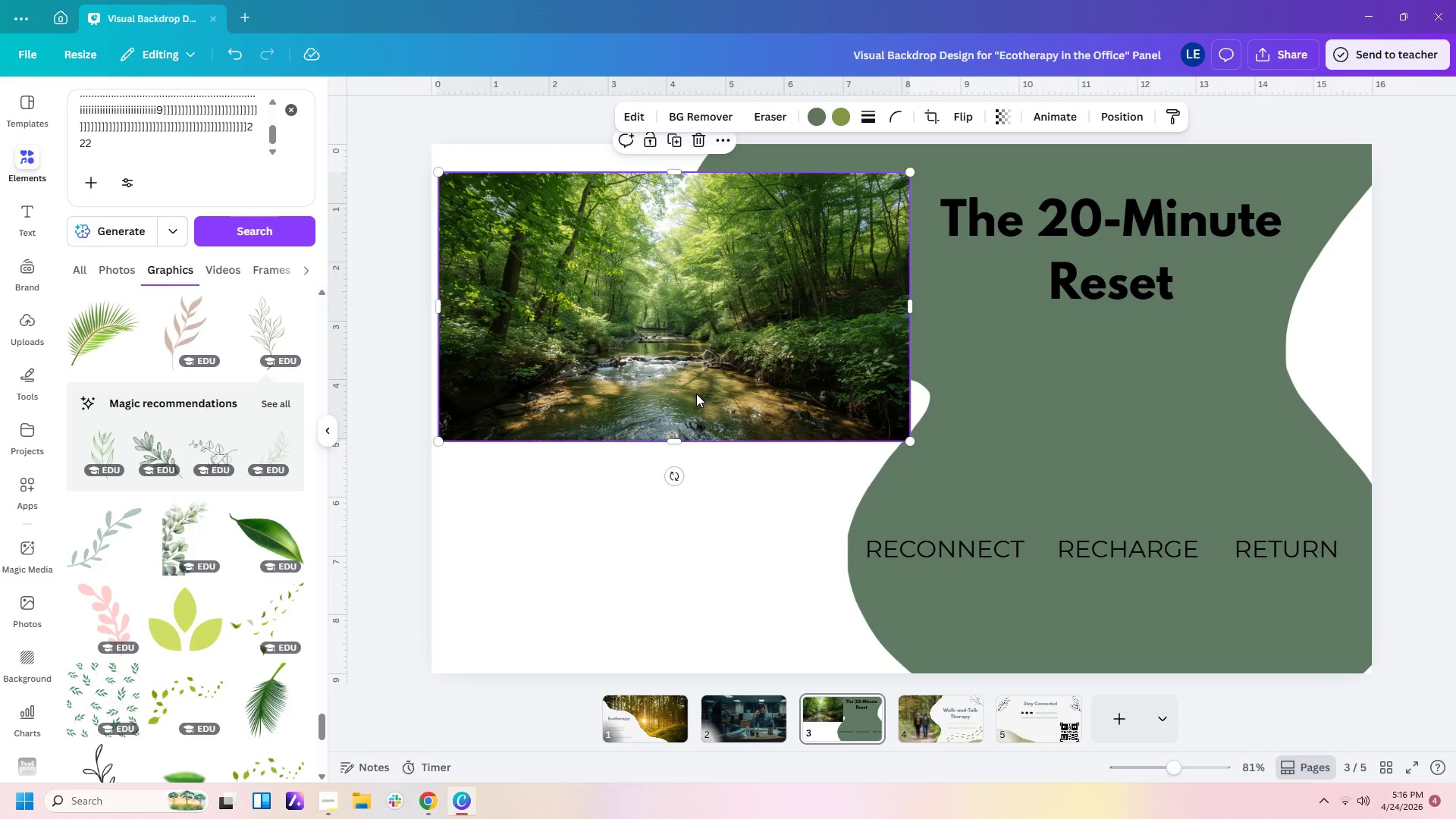 
left_click([696, 394])
 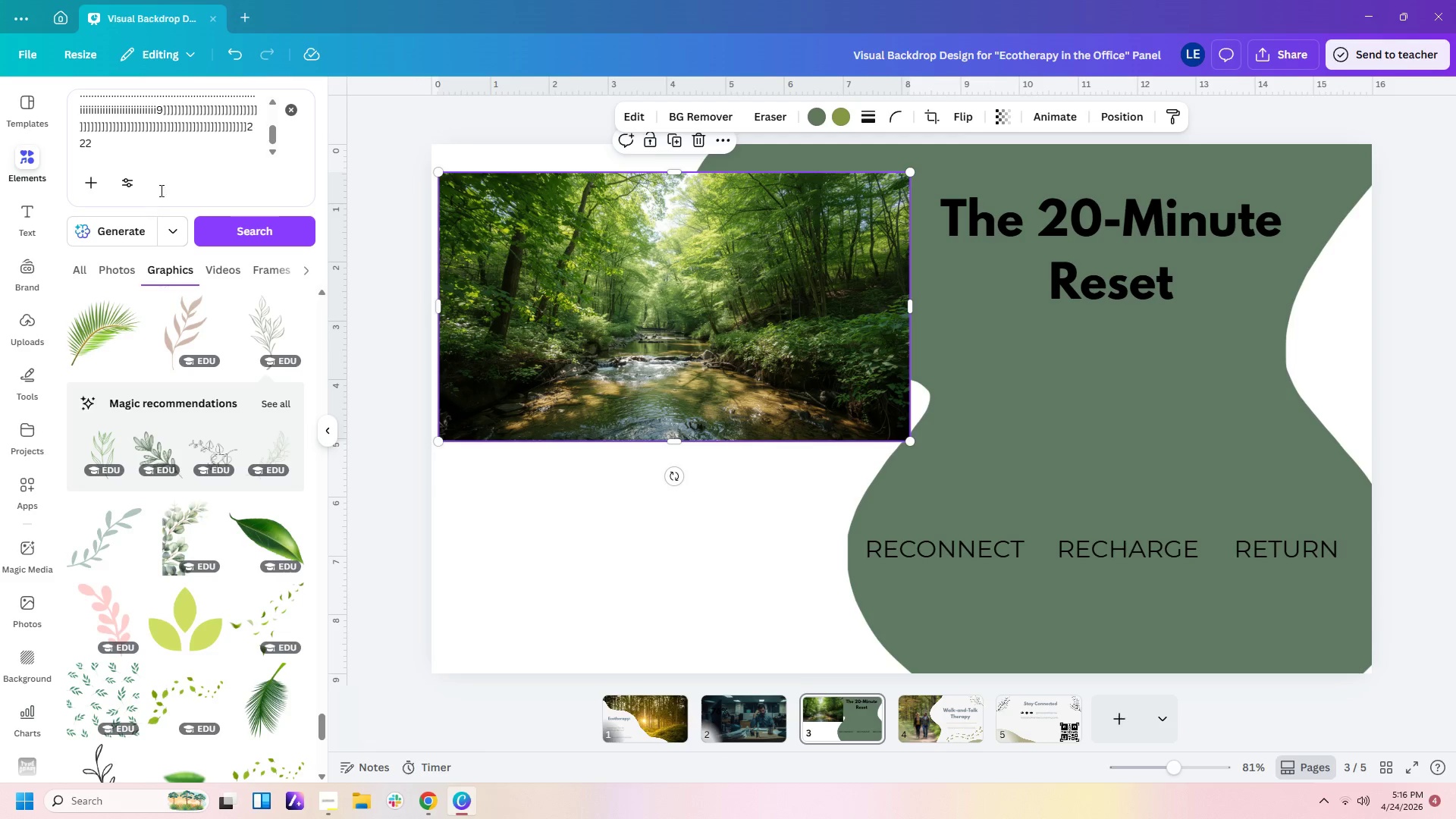 
left_click([177, 152])
 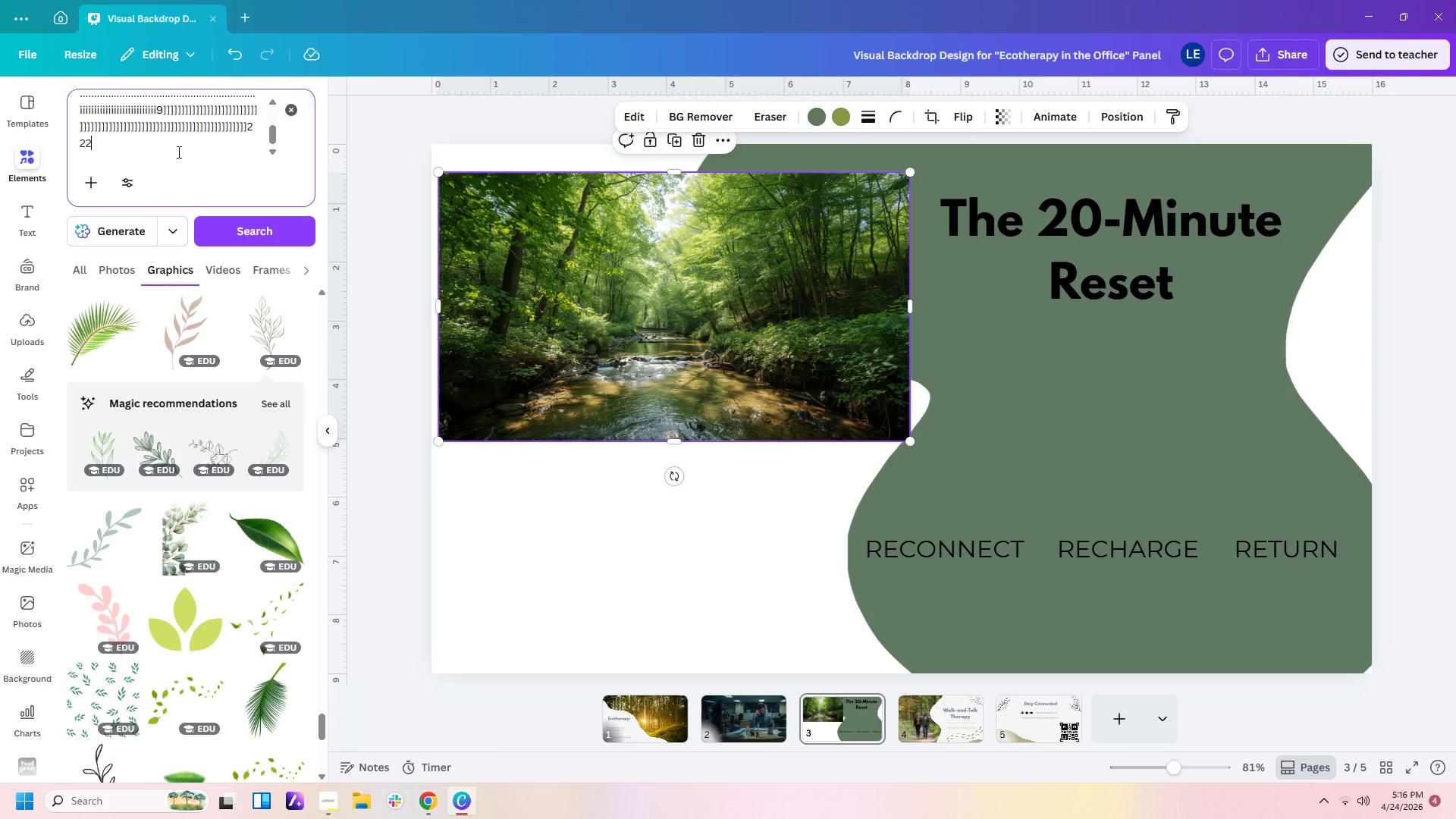 
left_click_drag(start_coordinate=[177, 152], to_coordinate=[95, 113])
 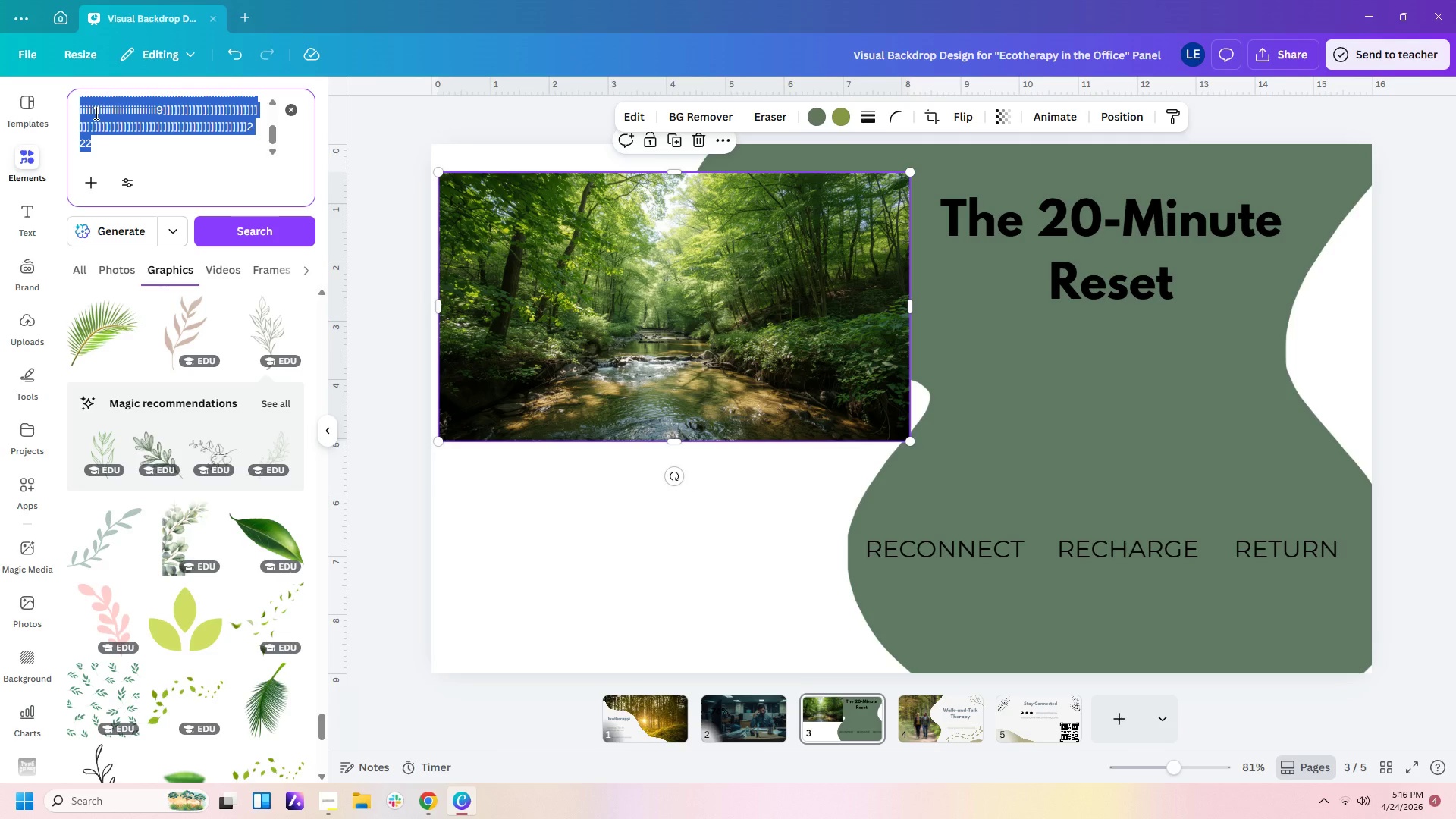 
key(Delete)
 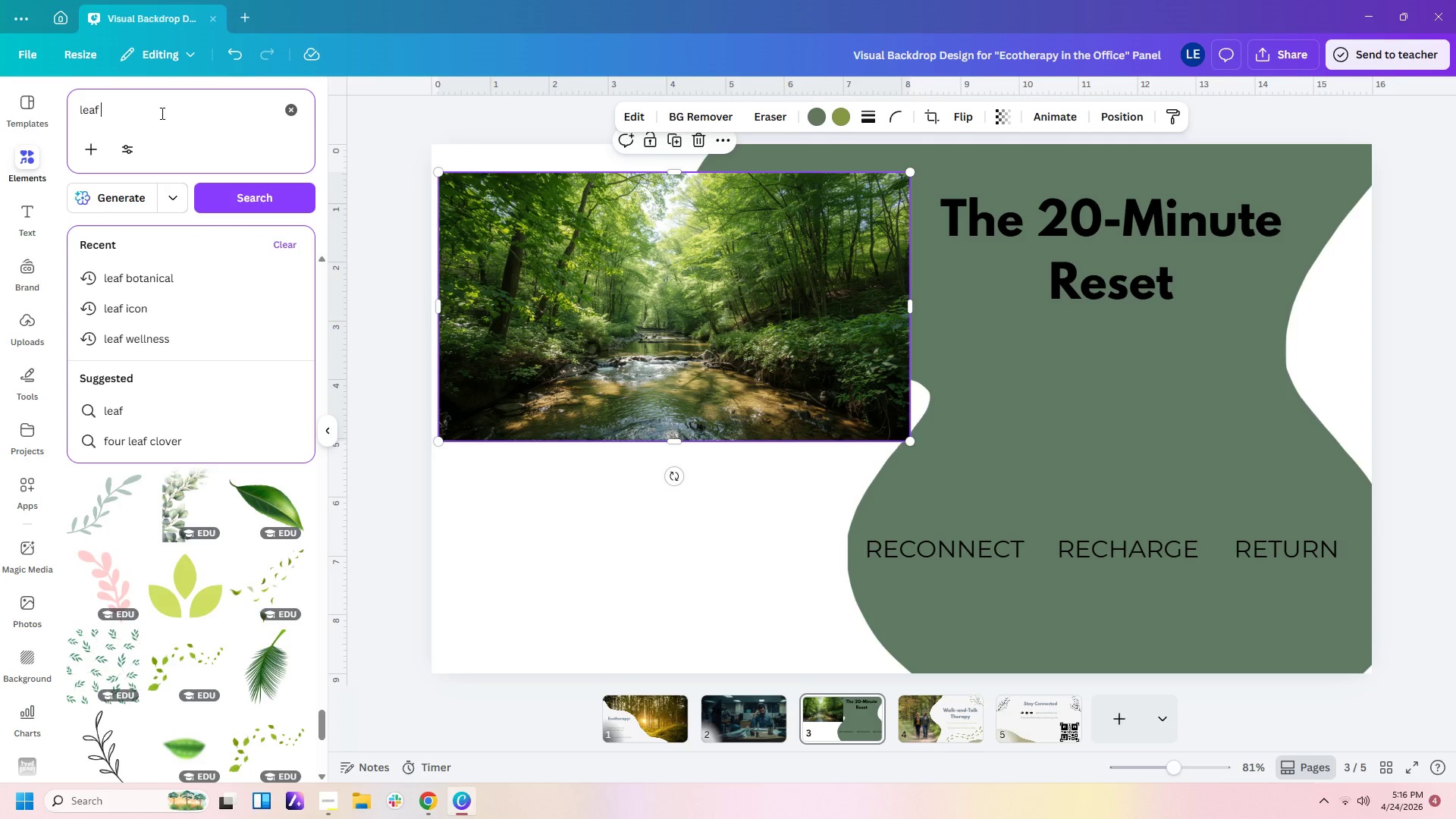 
left_click_drag(start_coordinate=[161, 113], to_coordinate=[57, 96])
 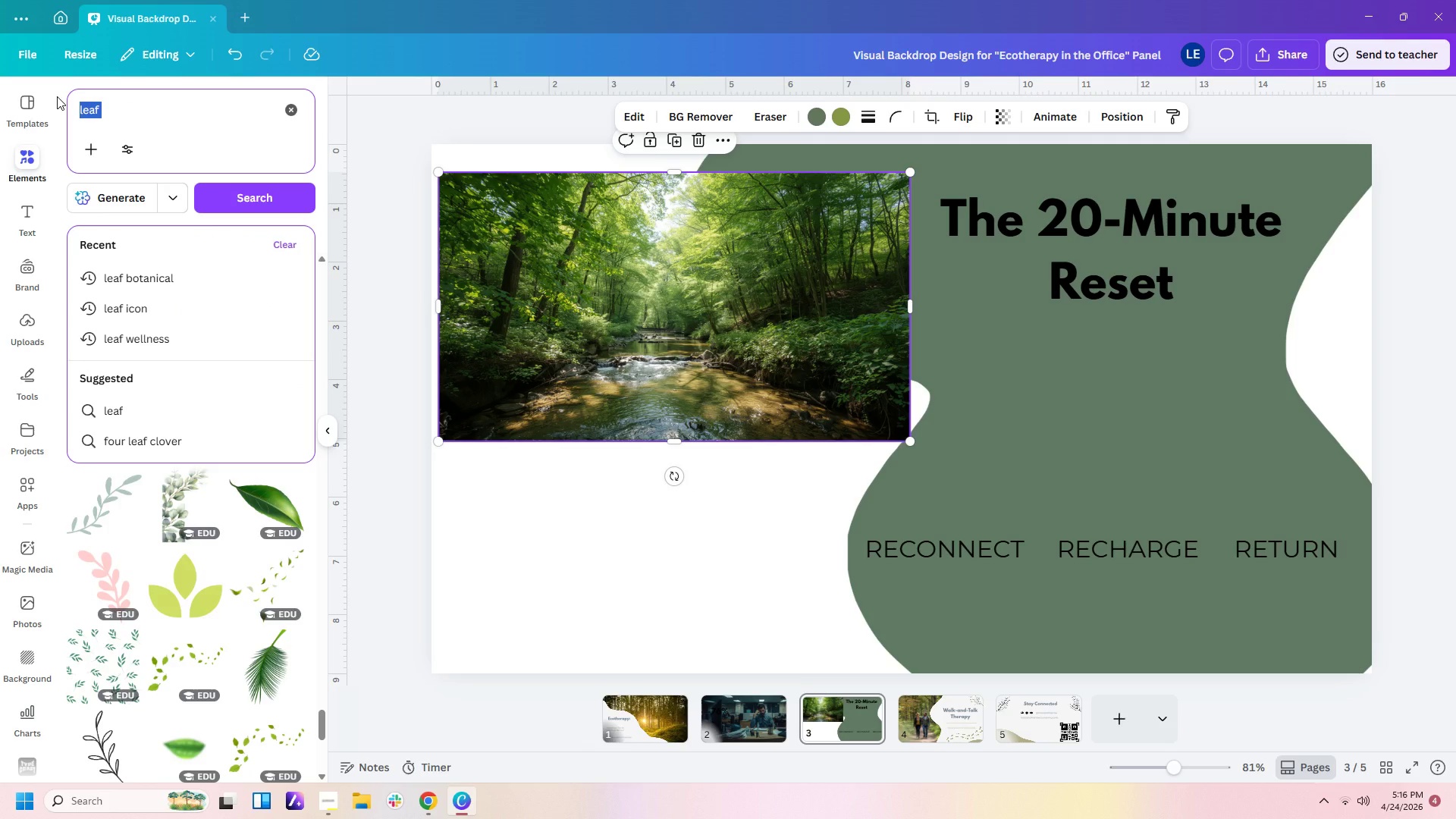 
key(Delete)
 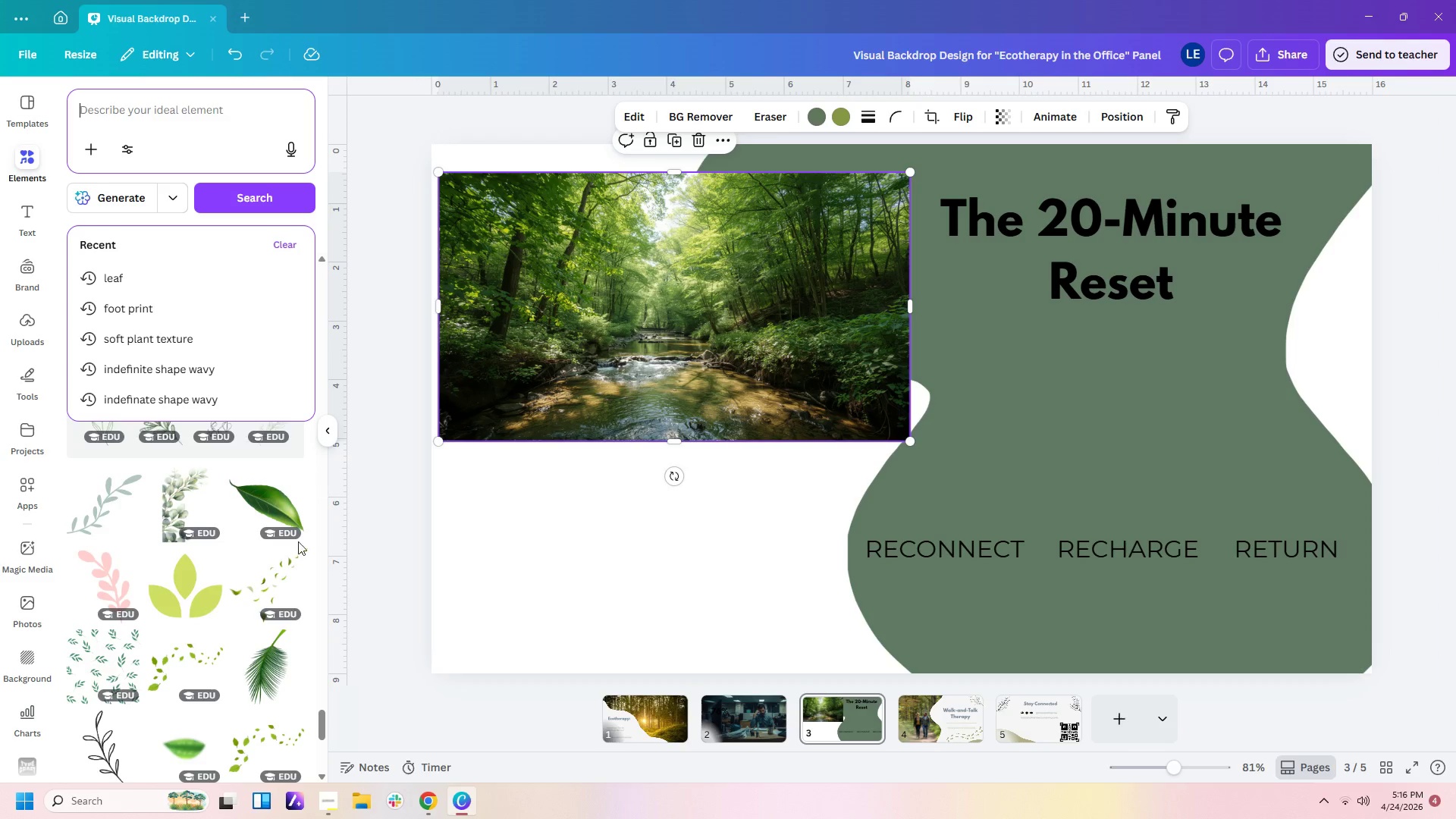 
left_click([20, 551])
 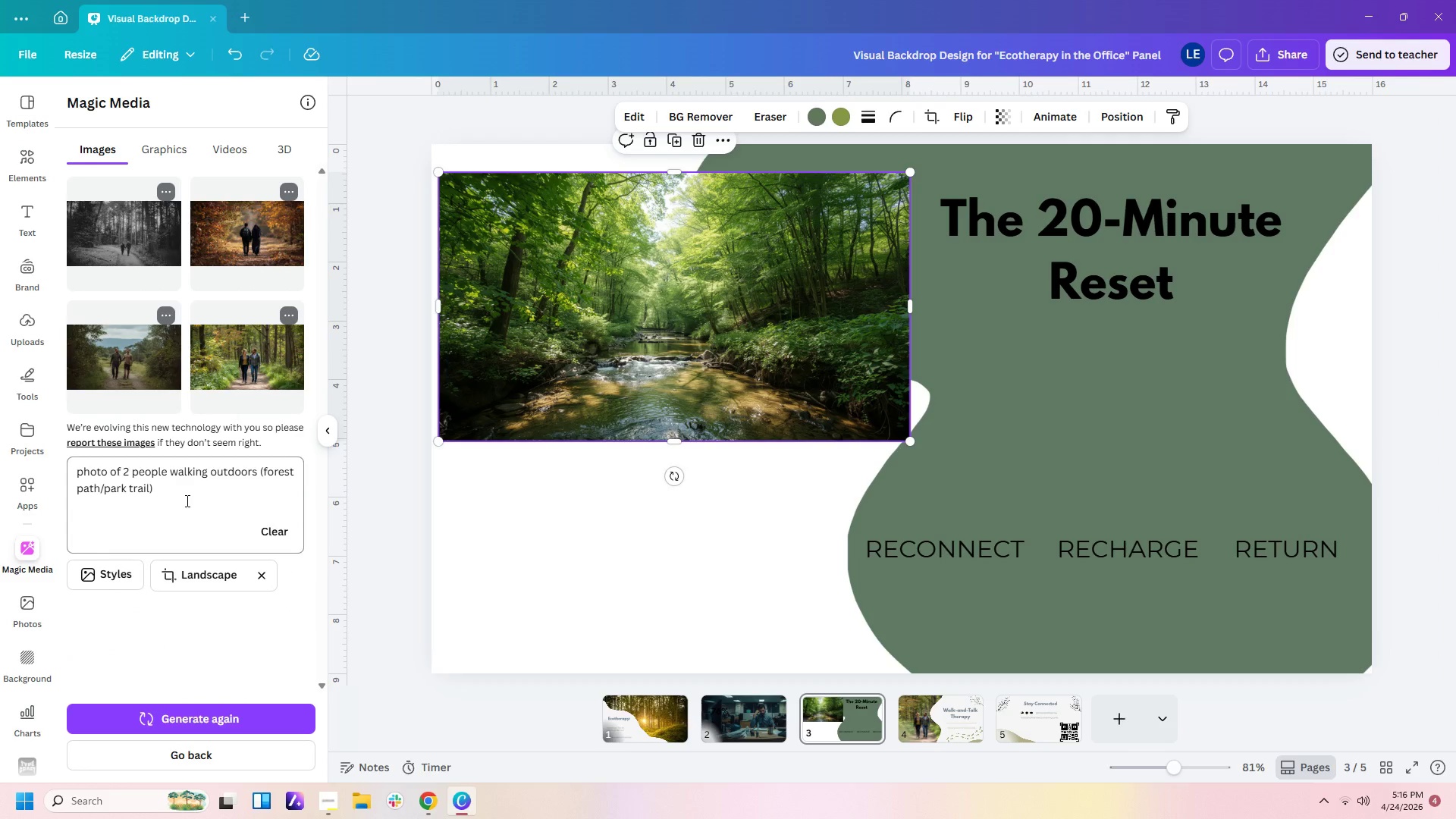 
left_click_drag(start_coordinate=[186, 500], to_coordinate=[8, 437])
 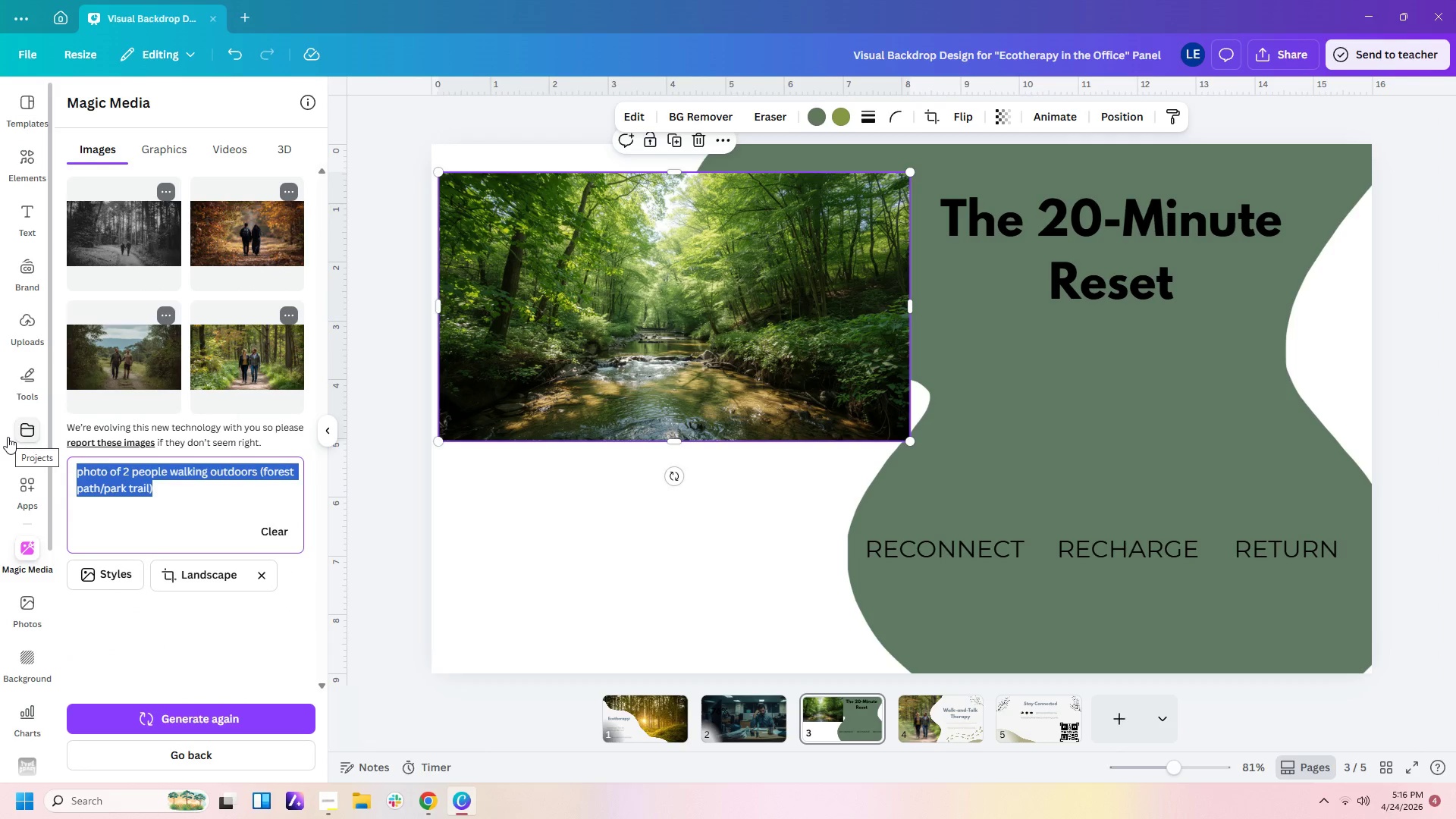 
key(Control+C)
 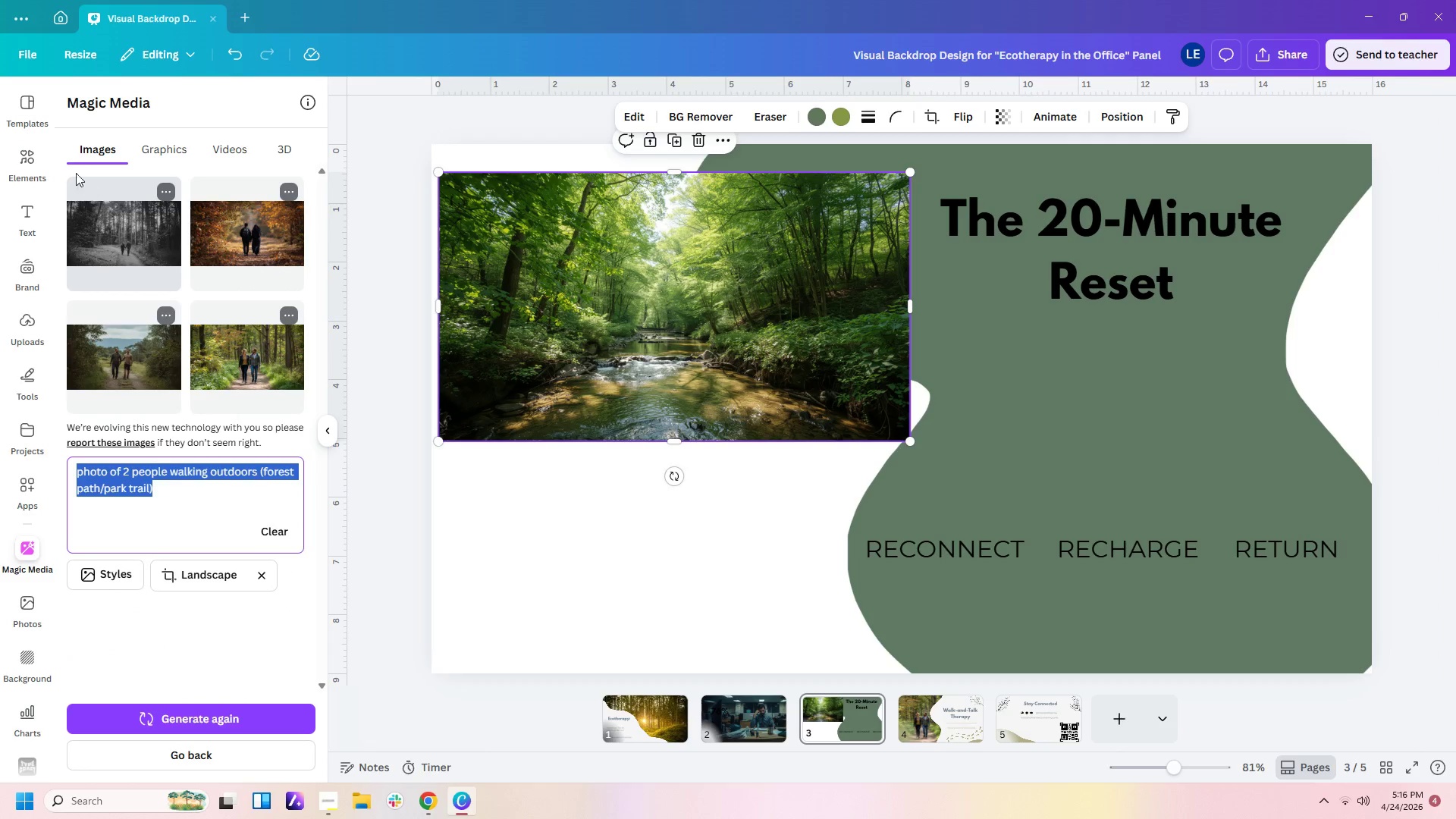 
left_click([36, 165])
 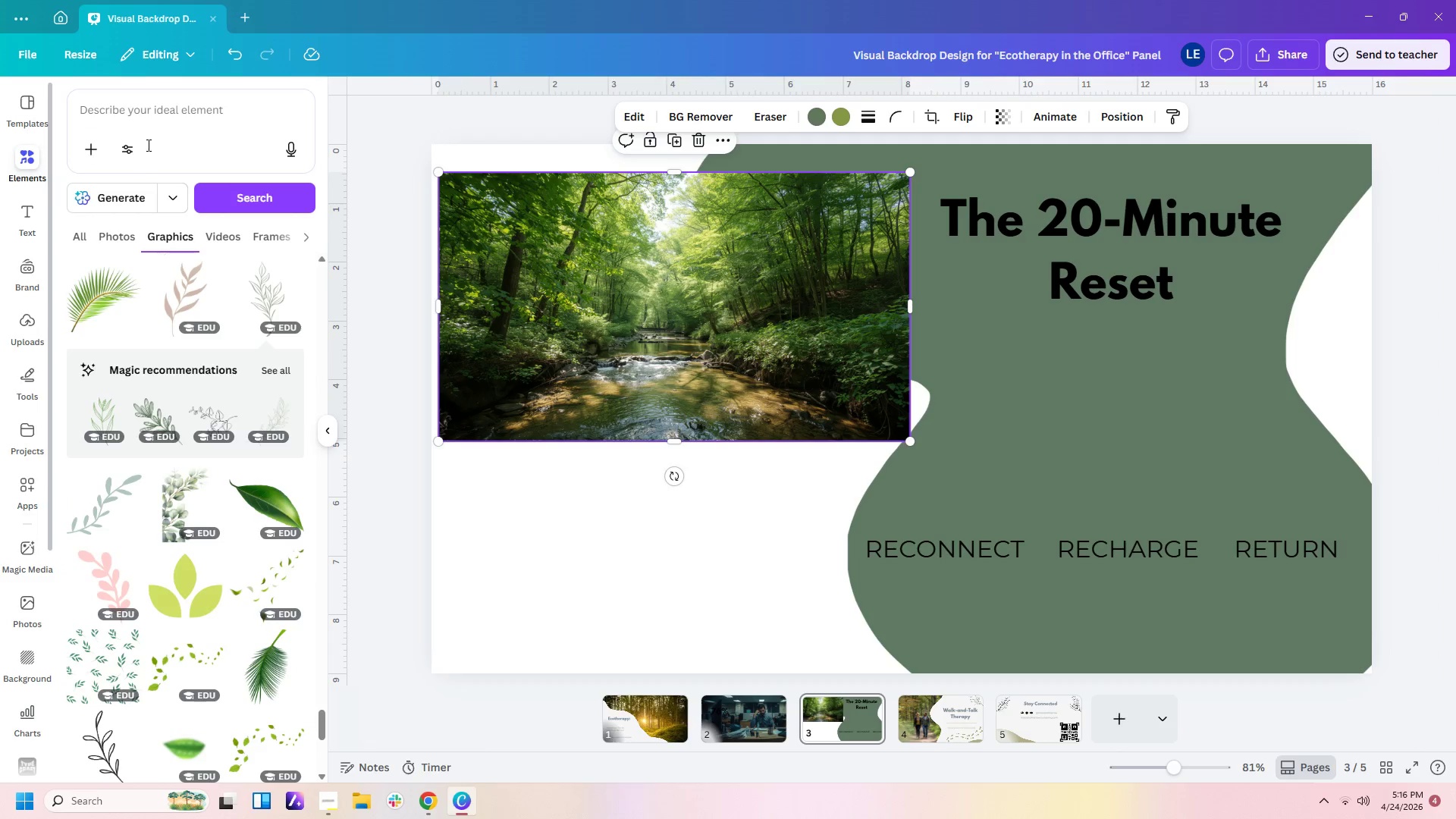 
left_click([216, 128])
 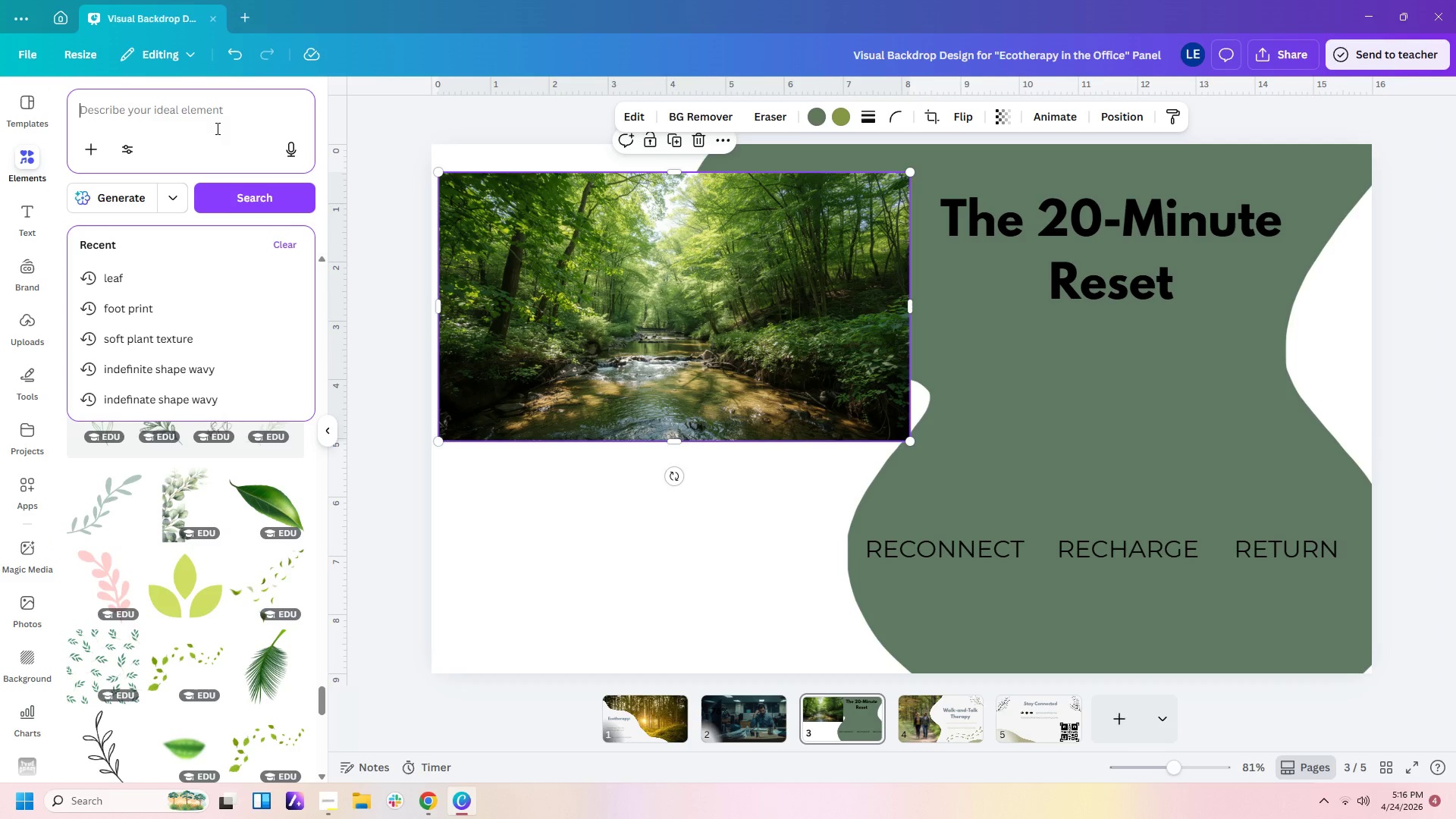 
key(Control+V)
 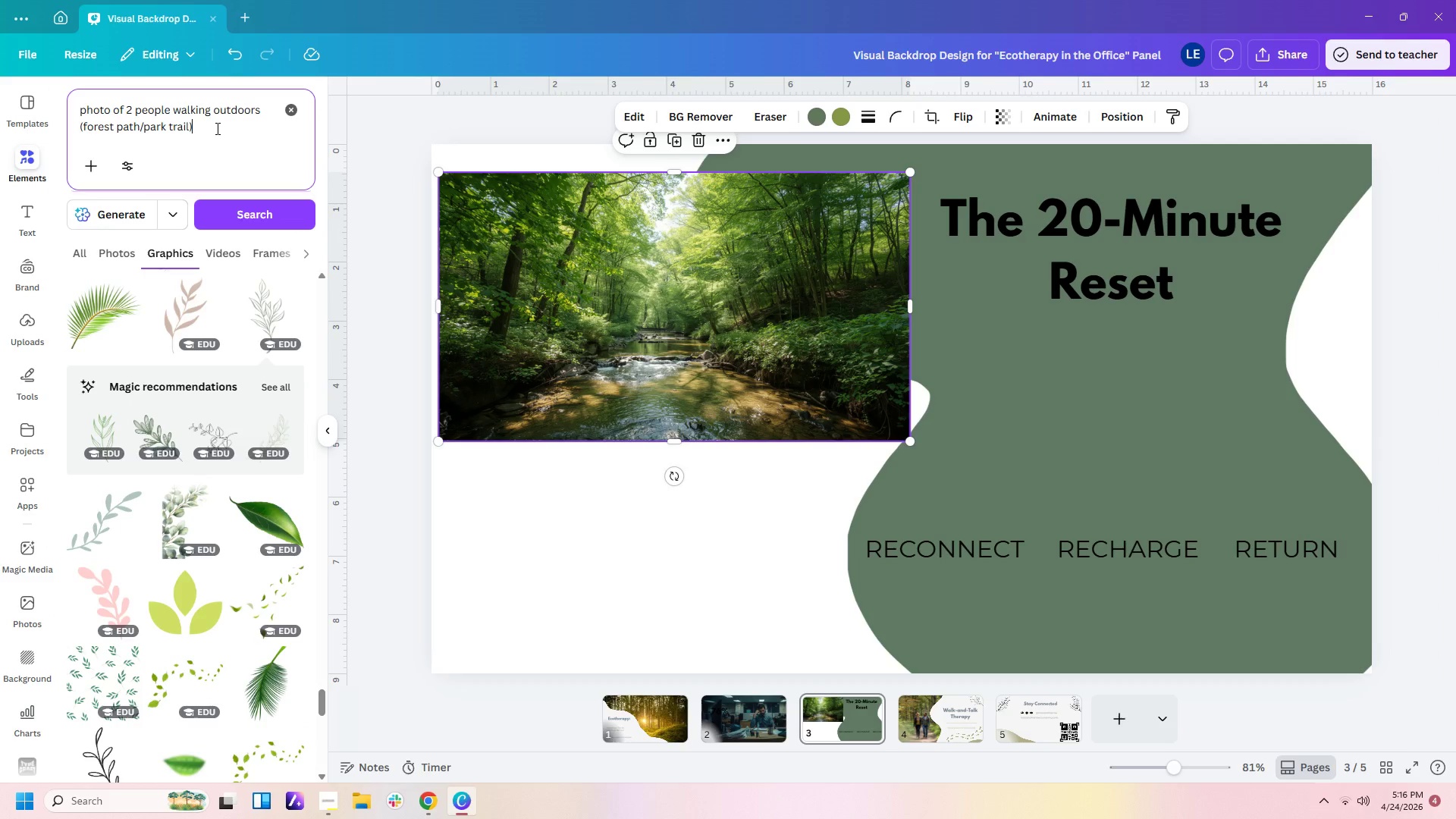 
key(Enter)
 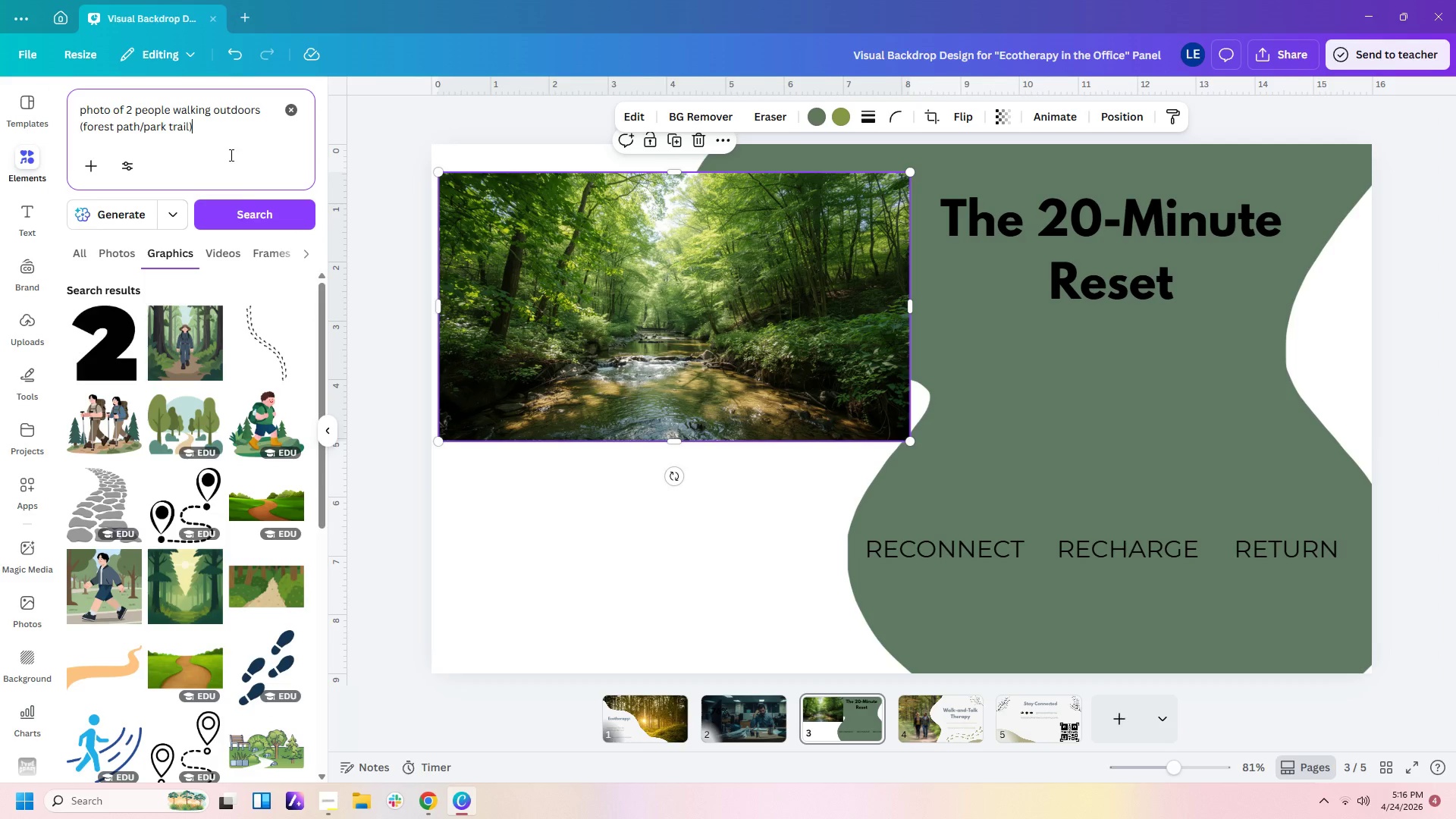 
left_click([130, 253])
 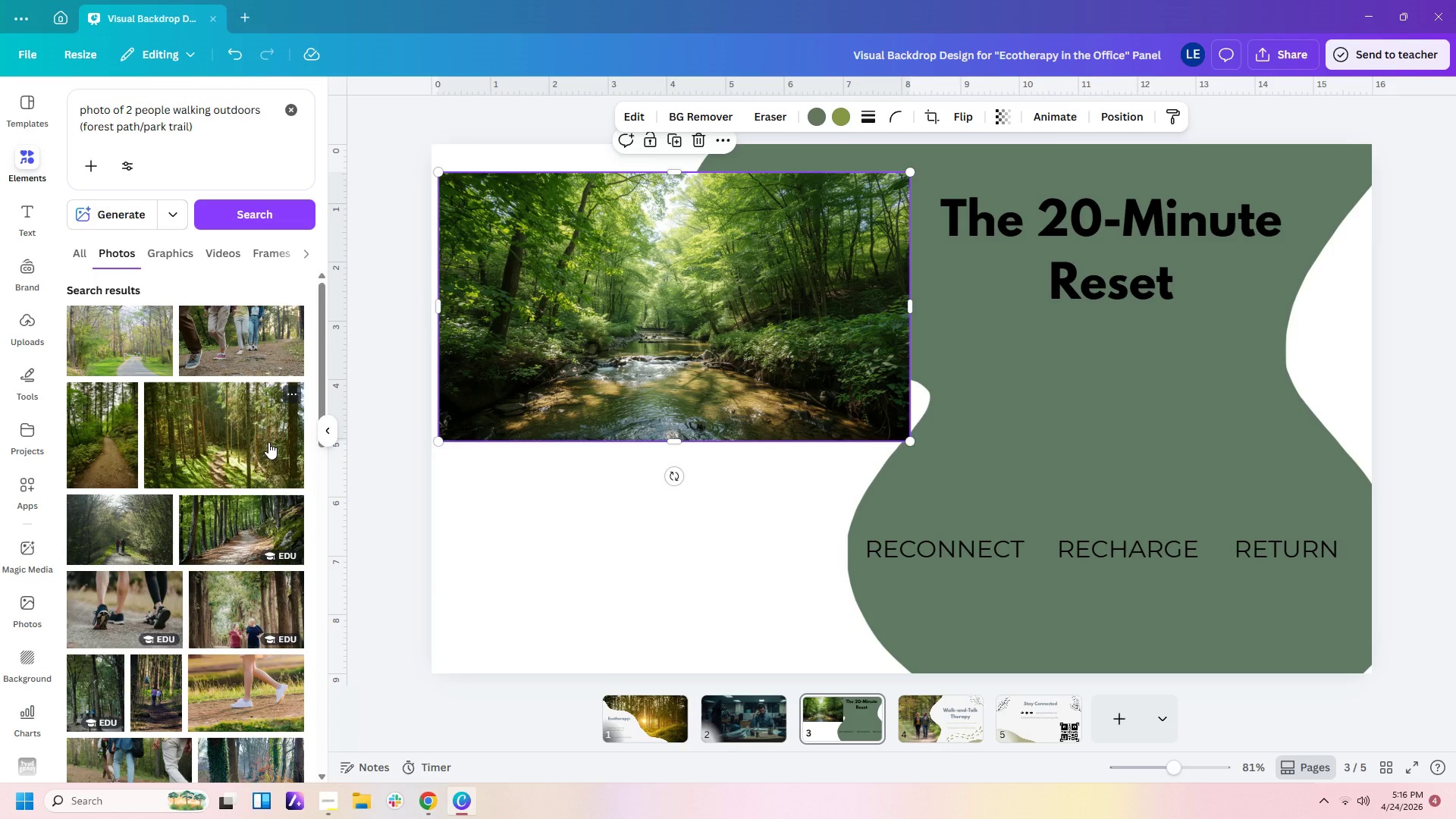 
wait(6.52)
 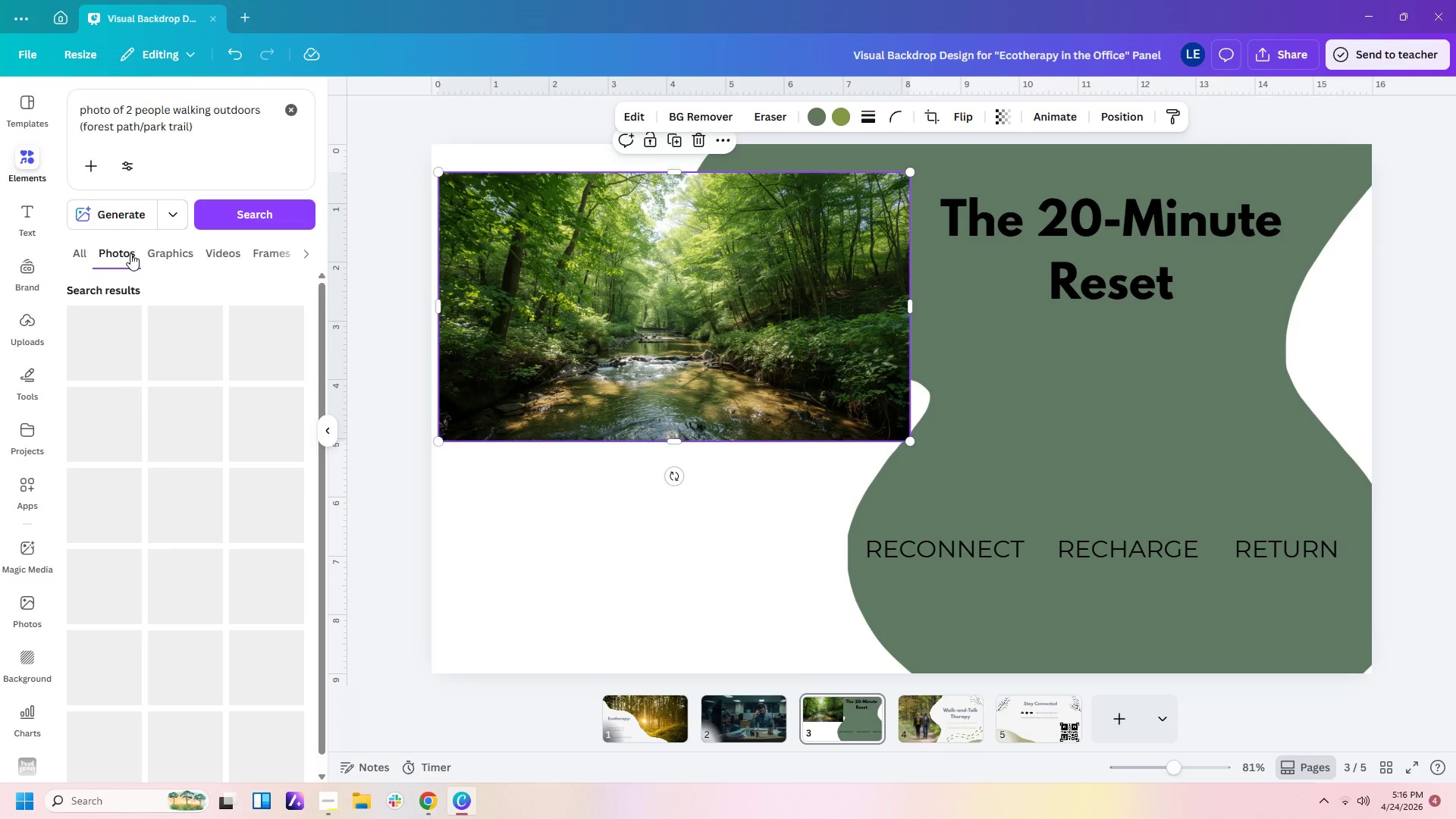 
scroll: coordinate [266, 490], scroll_direction: down, amount: 2.0
 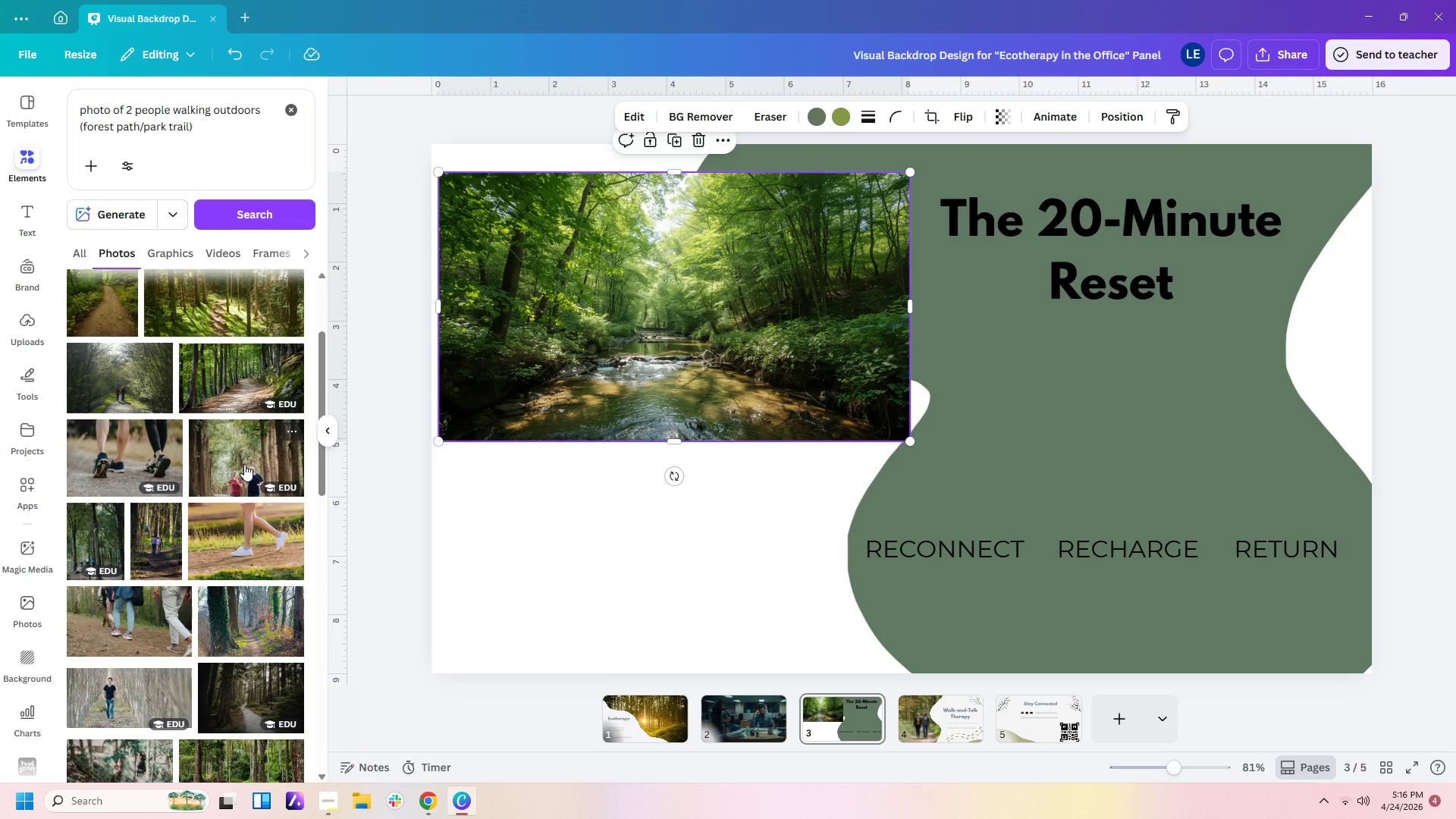 
left_click([244, 464])
 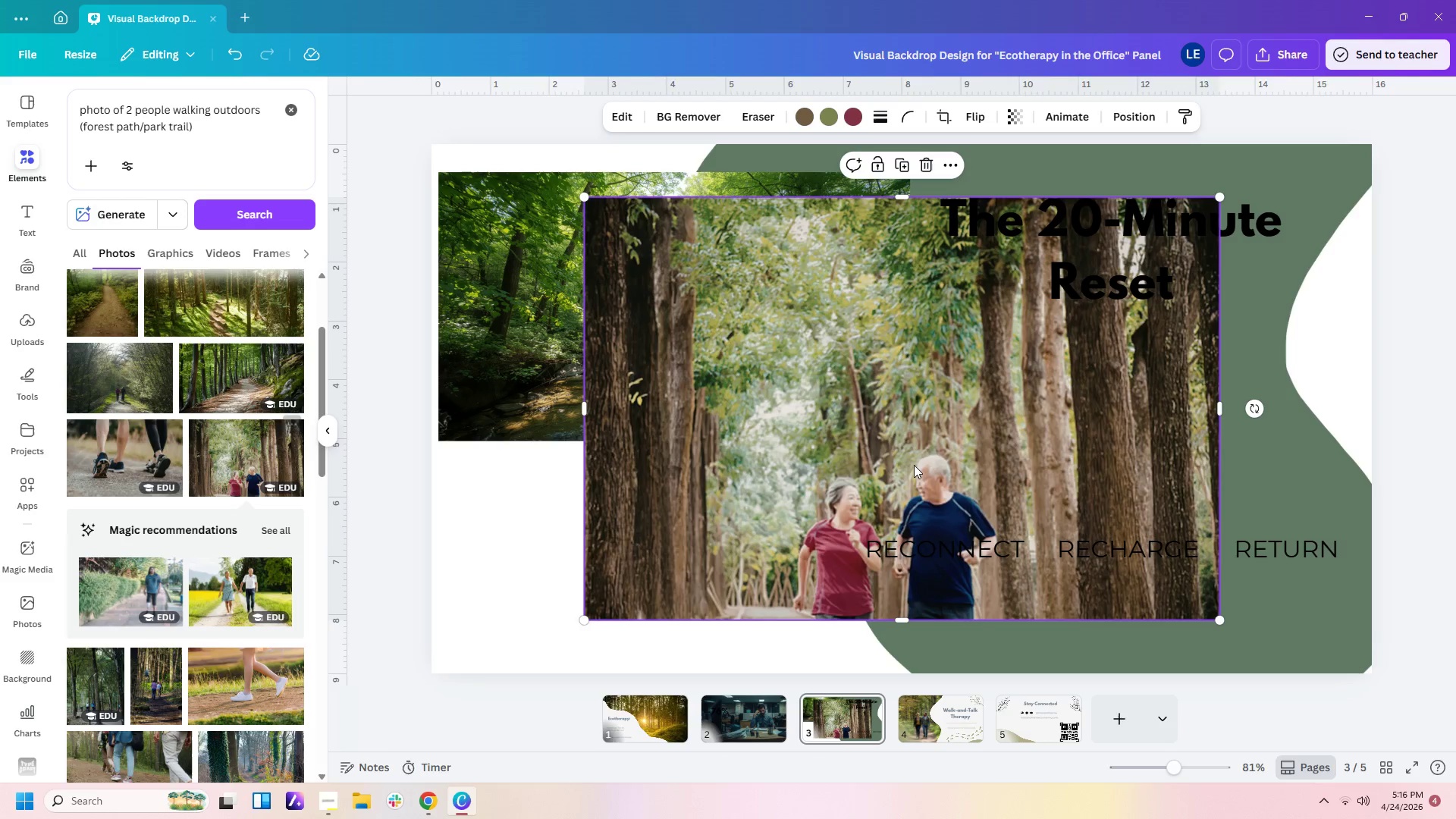 
left_click([874, 440])
 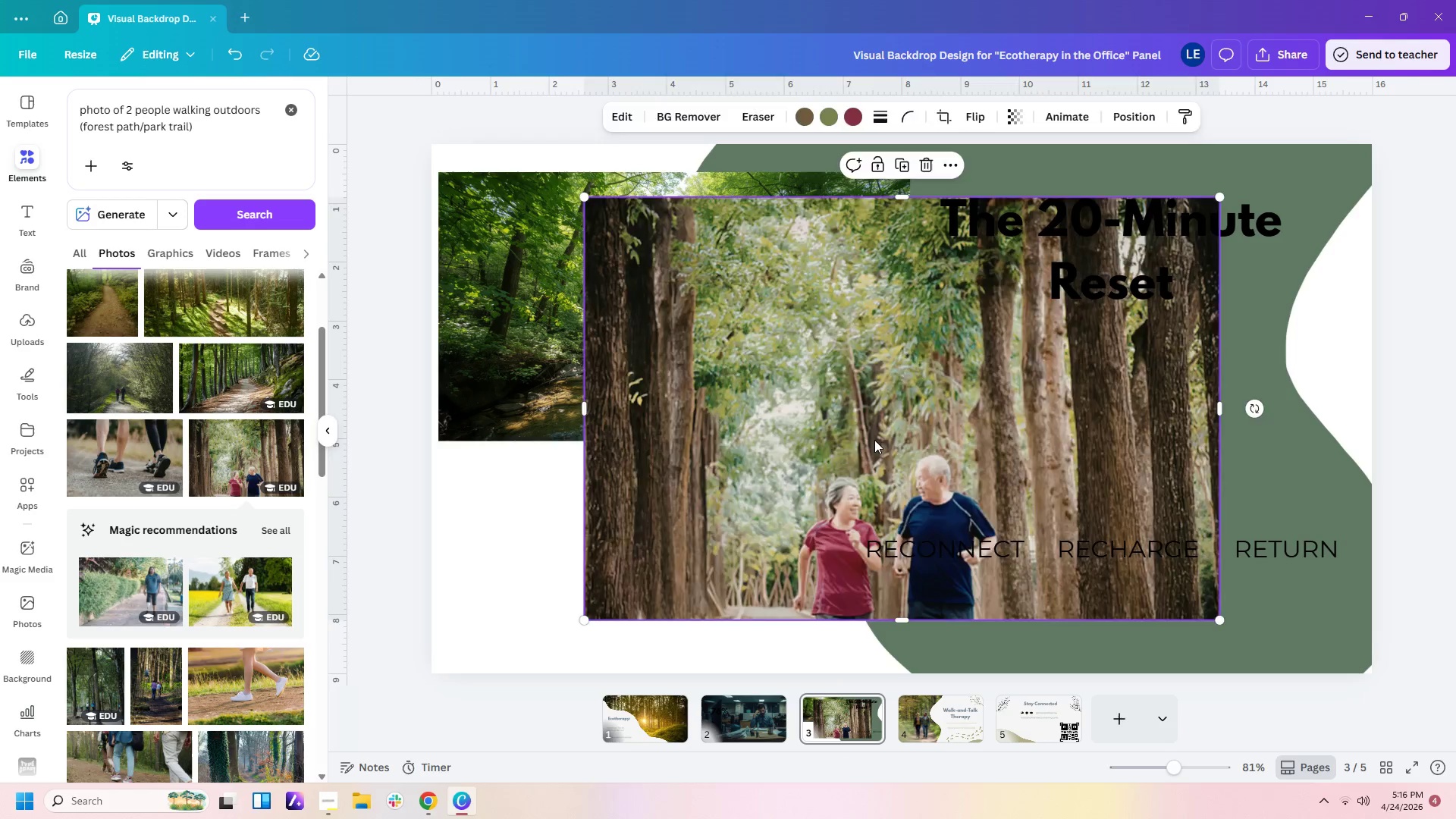 
key(Delete)
 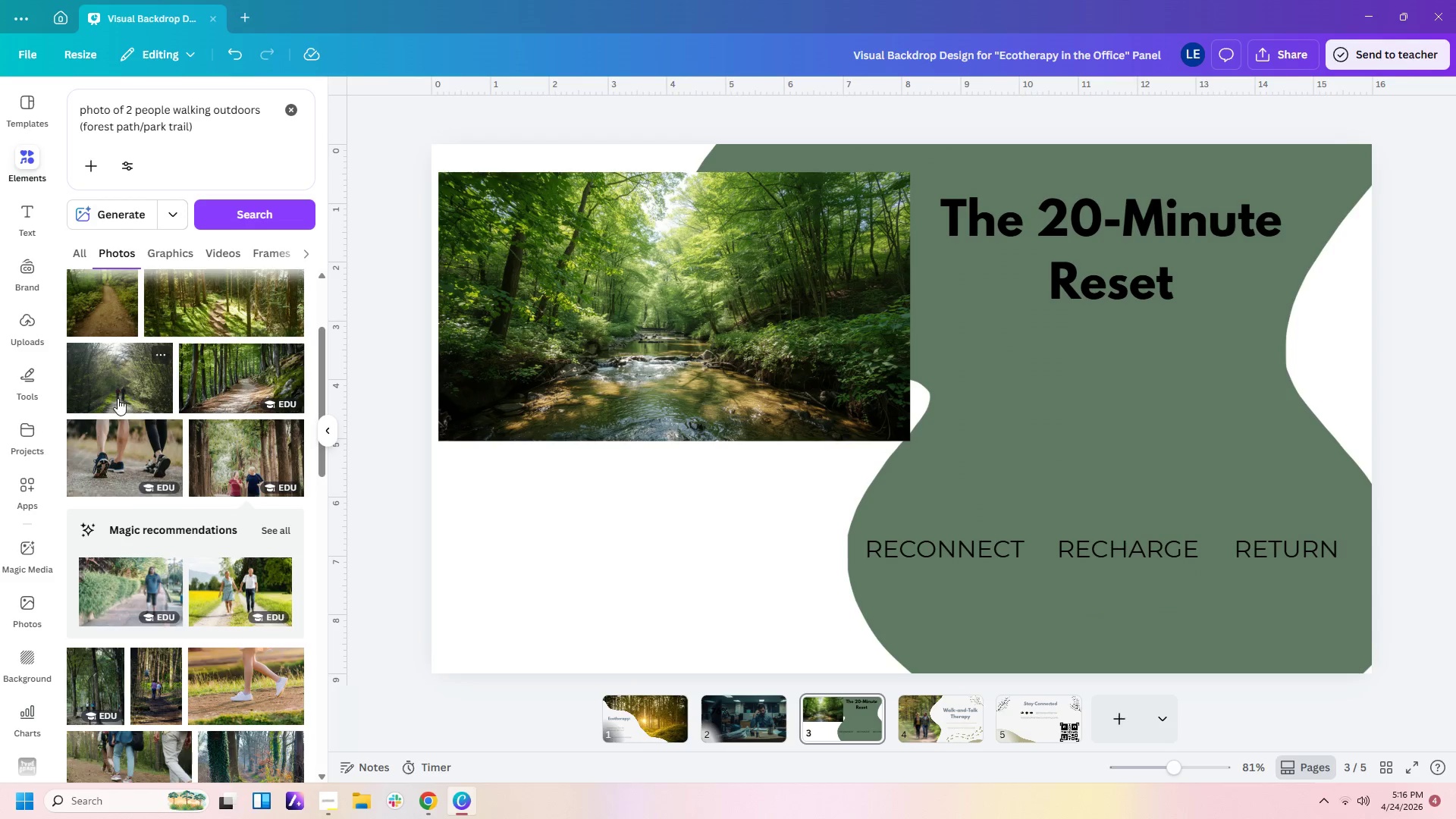 
scroll: coordinate [199, 452], scroll_direction: down, amount: 10.0
 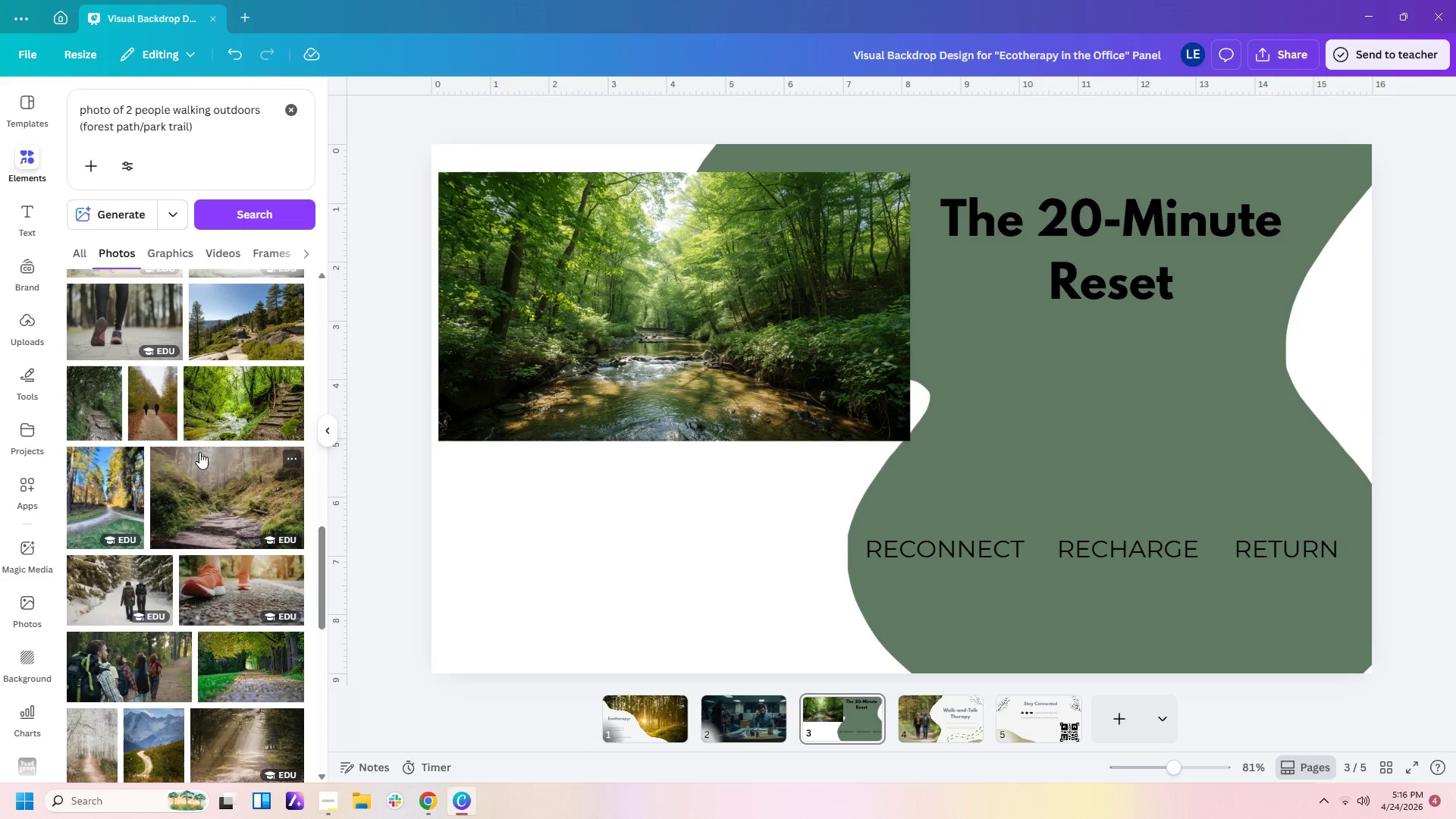 
scroll: coordinate [199, 452], scroll_direction: down, amount: 5.0
 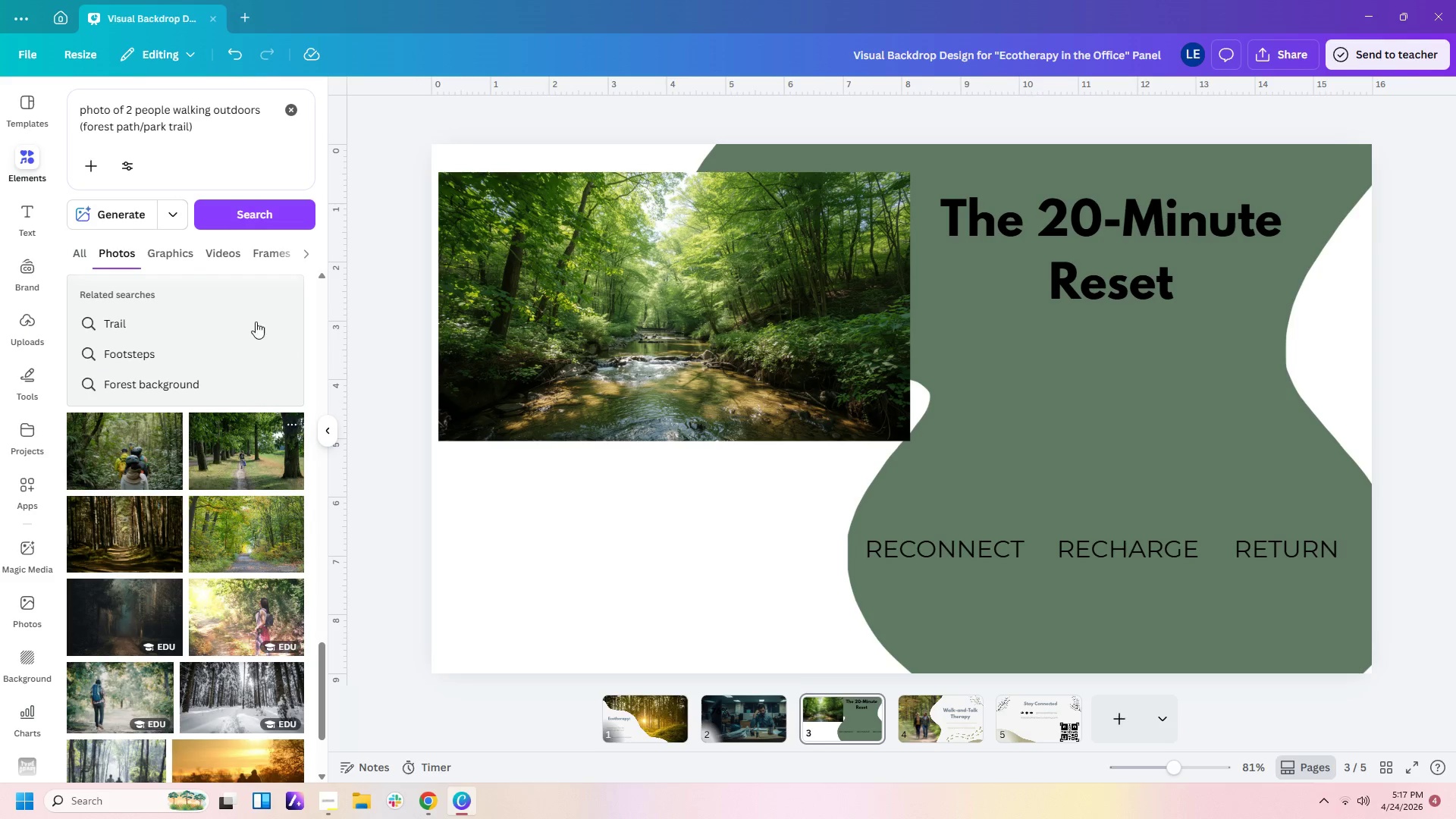 
left_click_drag(start_coordinate=[231, 138], to_coordinate=[64, 87])
 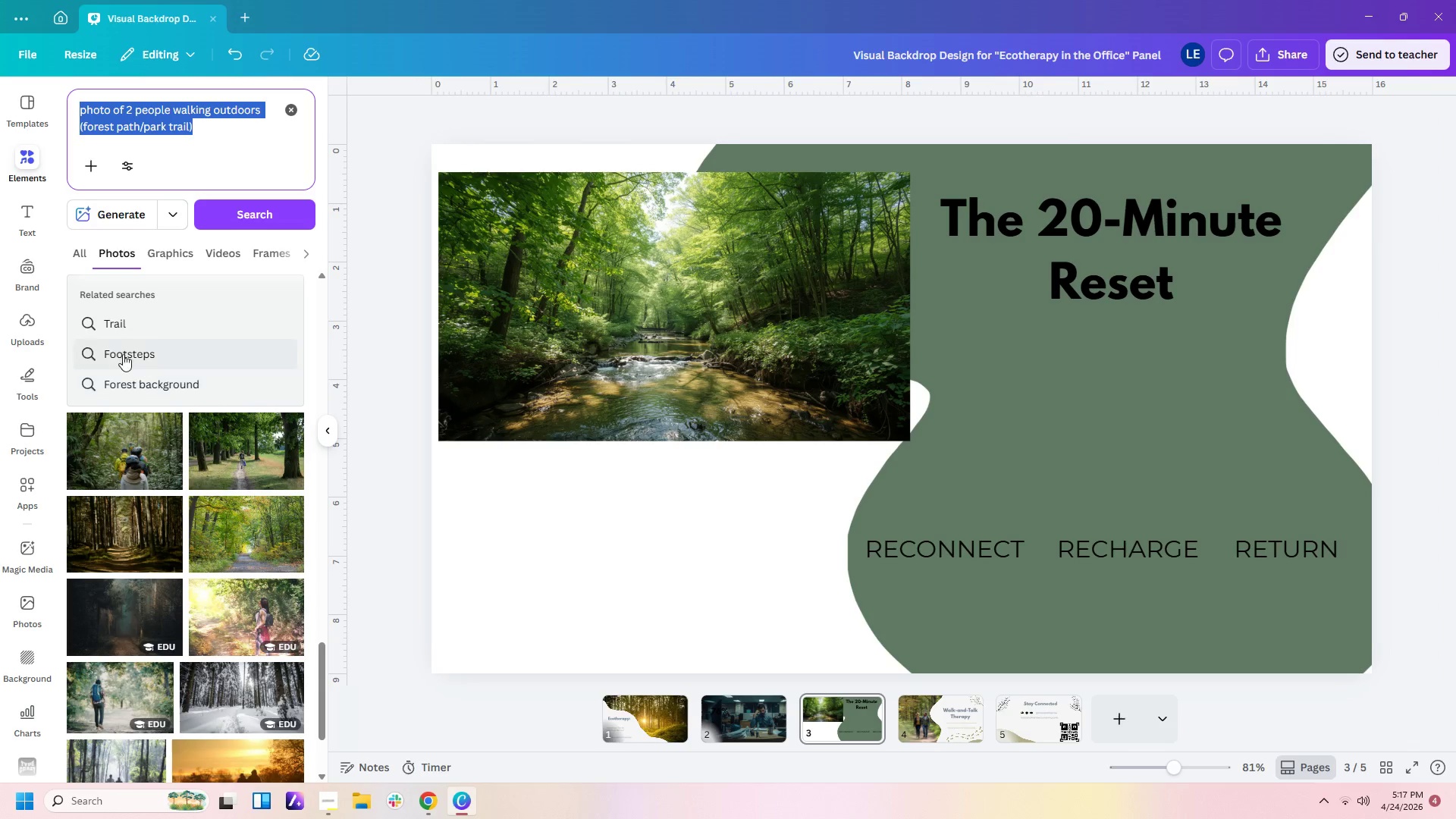 
wait(46.09)
 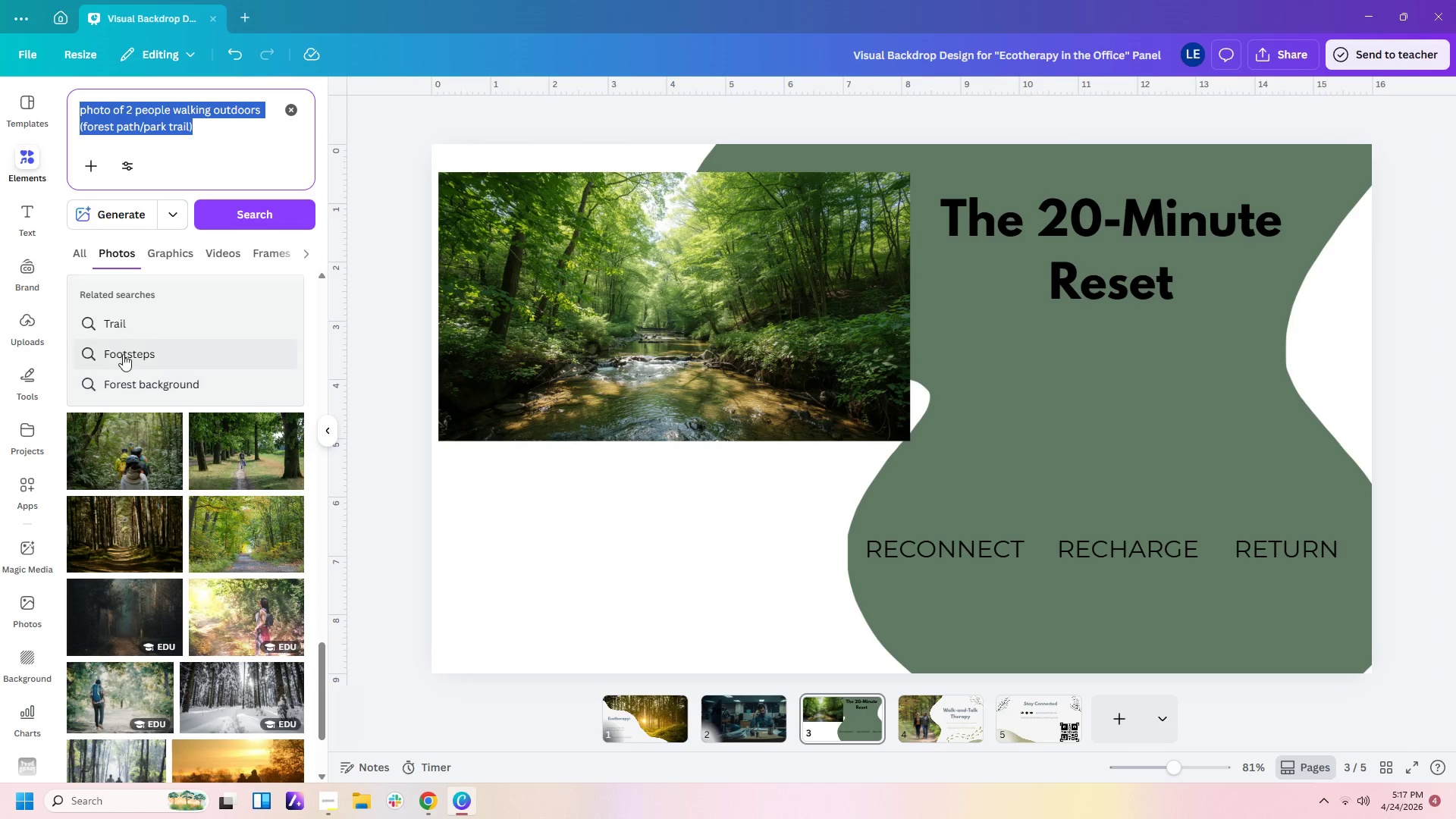 
type(bright nature scene (sunlight through trees)
 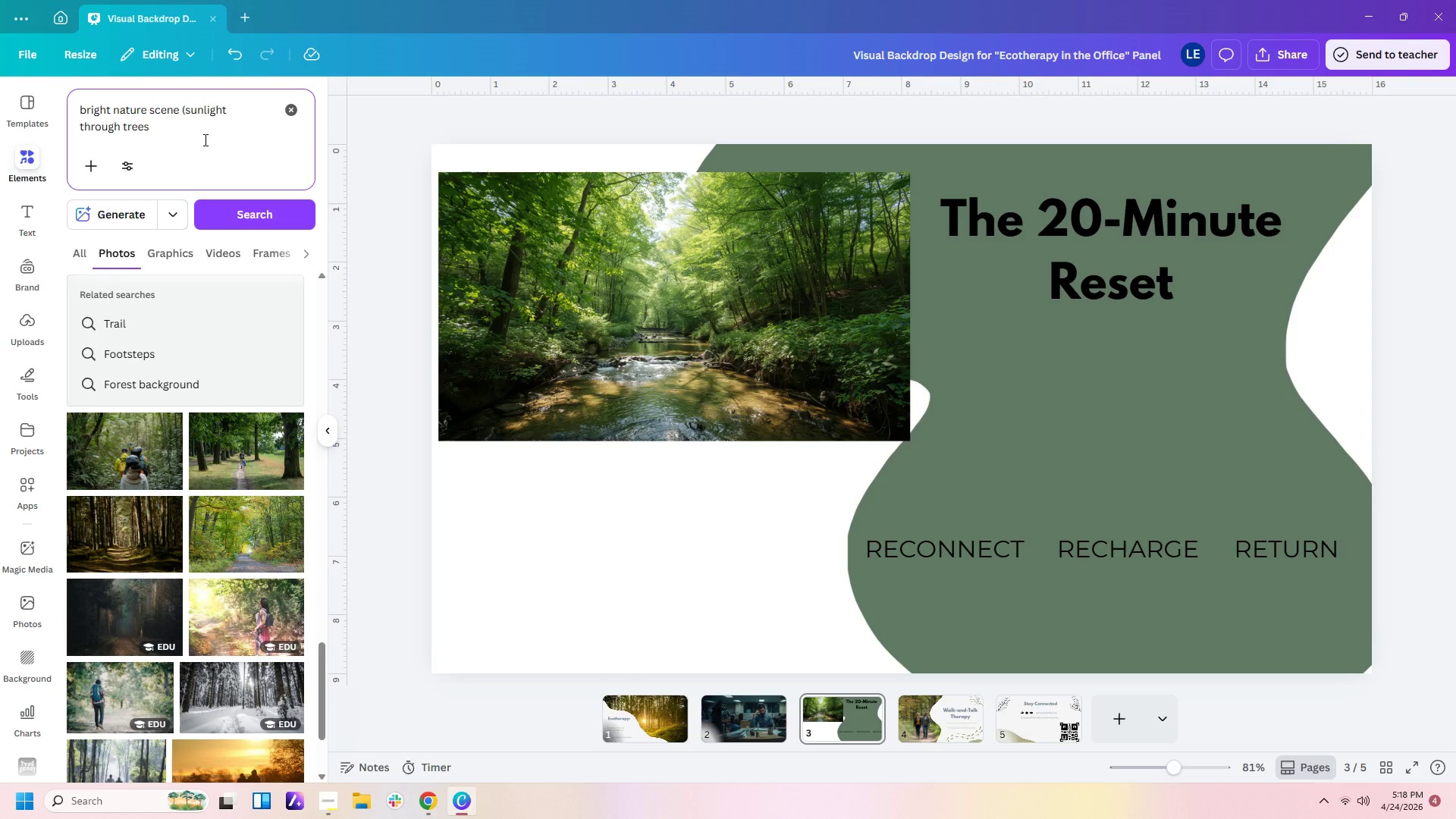 
type(/grenner )
key(Backspace)
key(Backspace)
key(Backspace)
key(Backspace)
key(Backspace)
type(enery workspca)
key(Backspace)
type(e)
key(Backspace)
key(Backspace)
type(ace))
 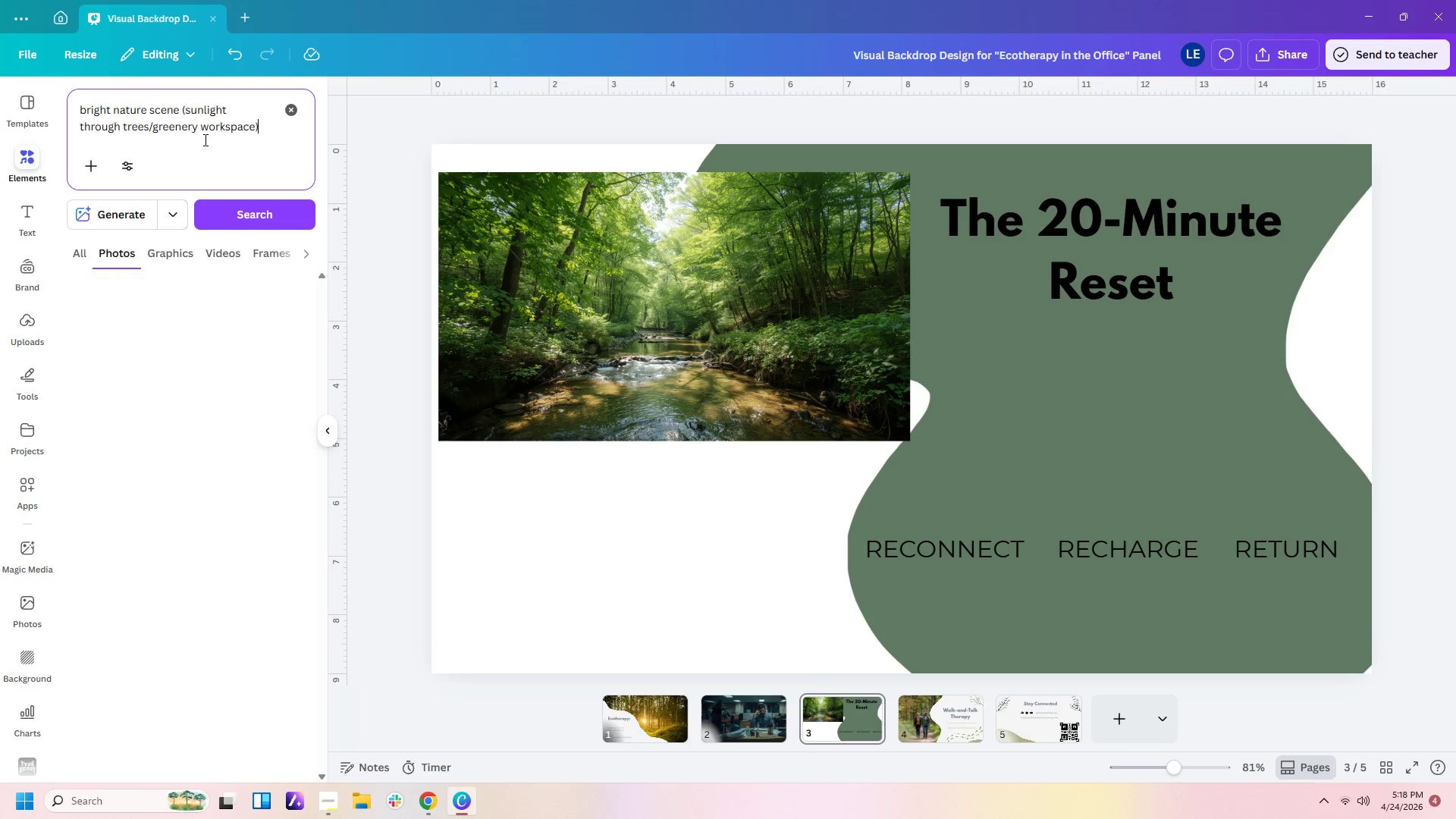 
key(Enter)
 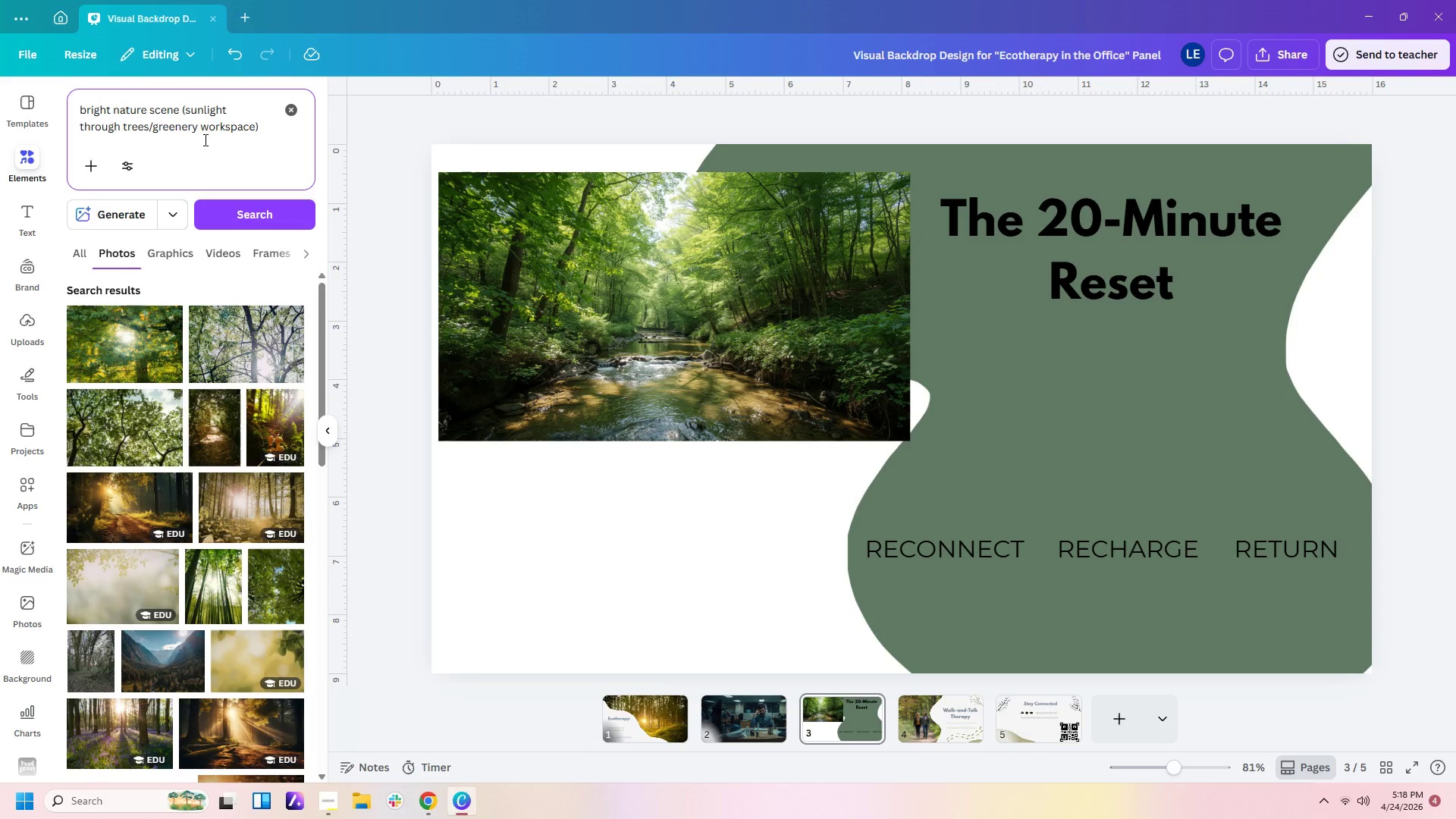 
wait(14.77)
 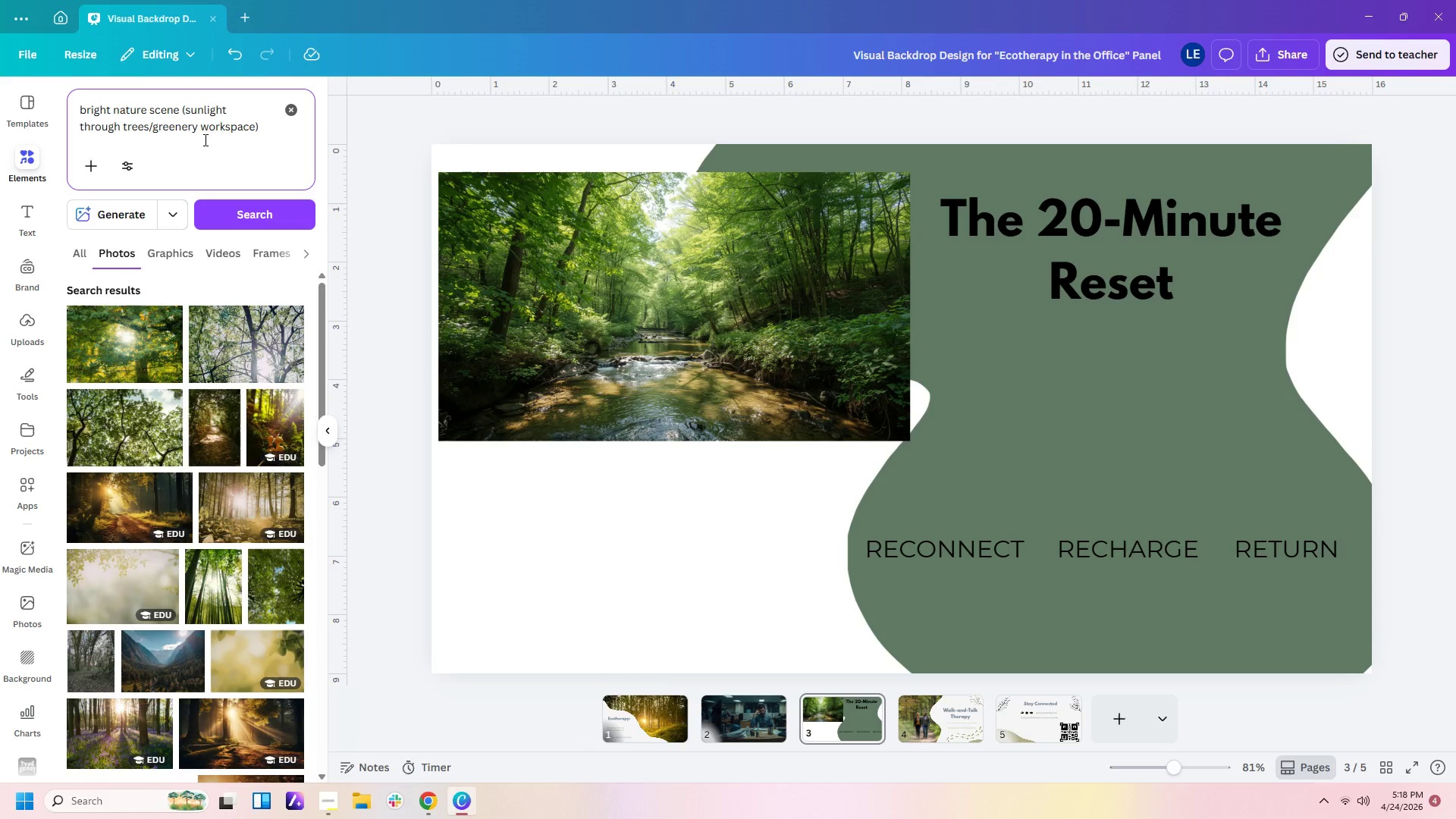 
left_click_drag(start_coordinate=[269, 131], to_coordinate=[65, 105])
 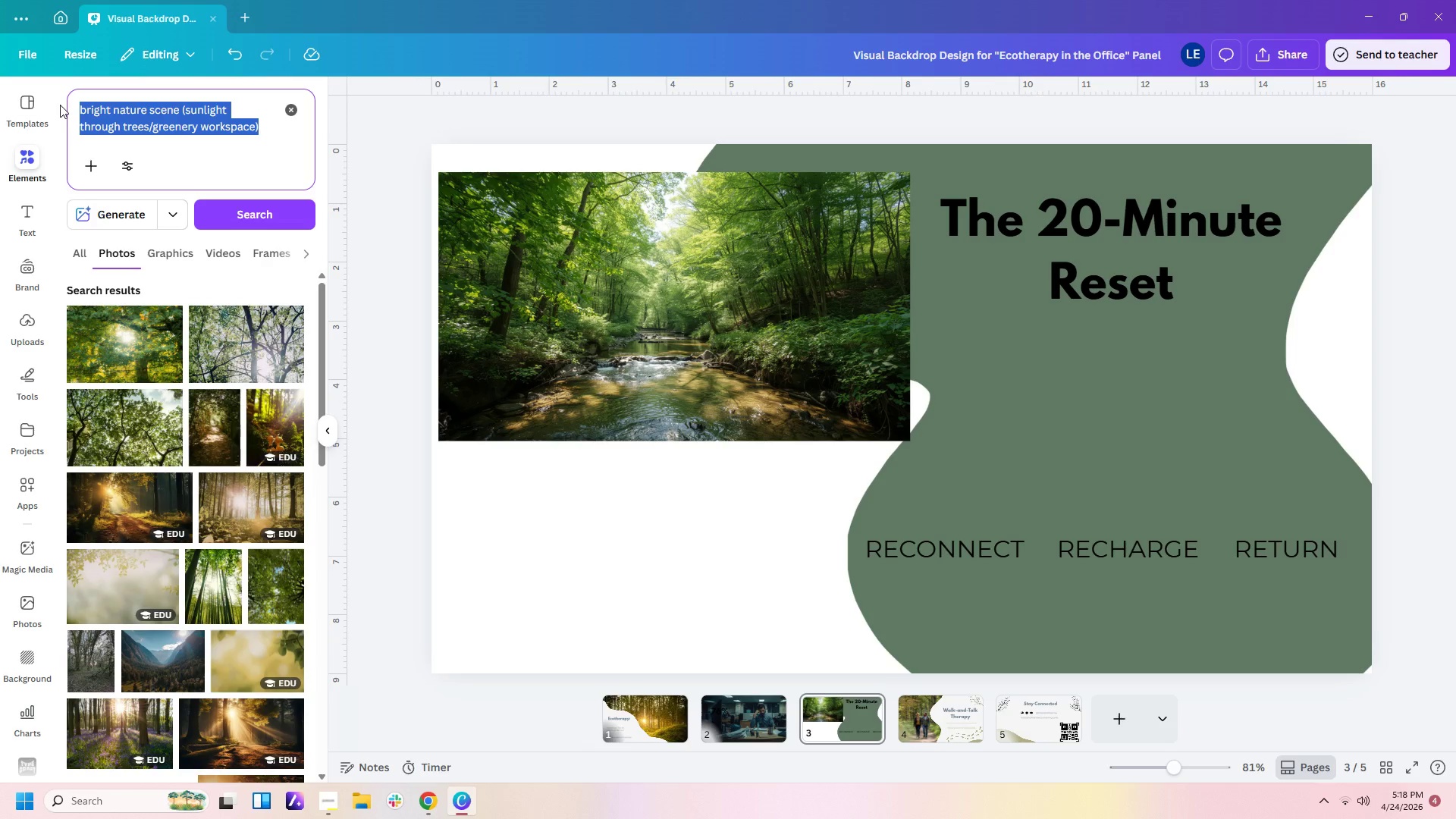 
key(Control+X)
 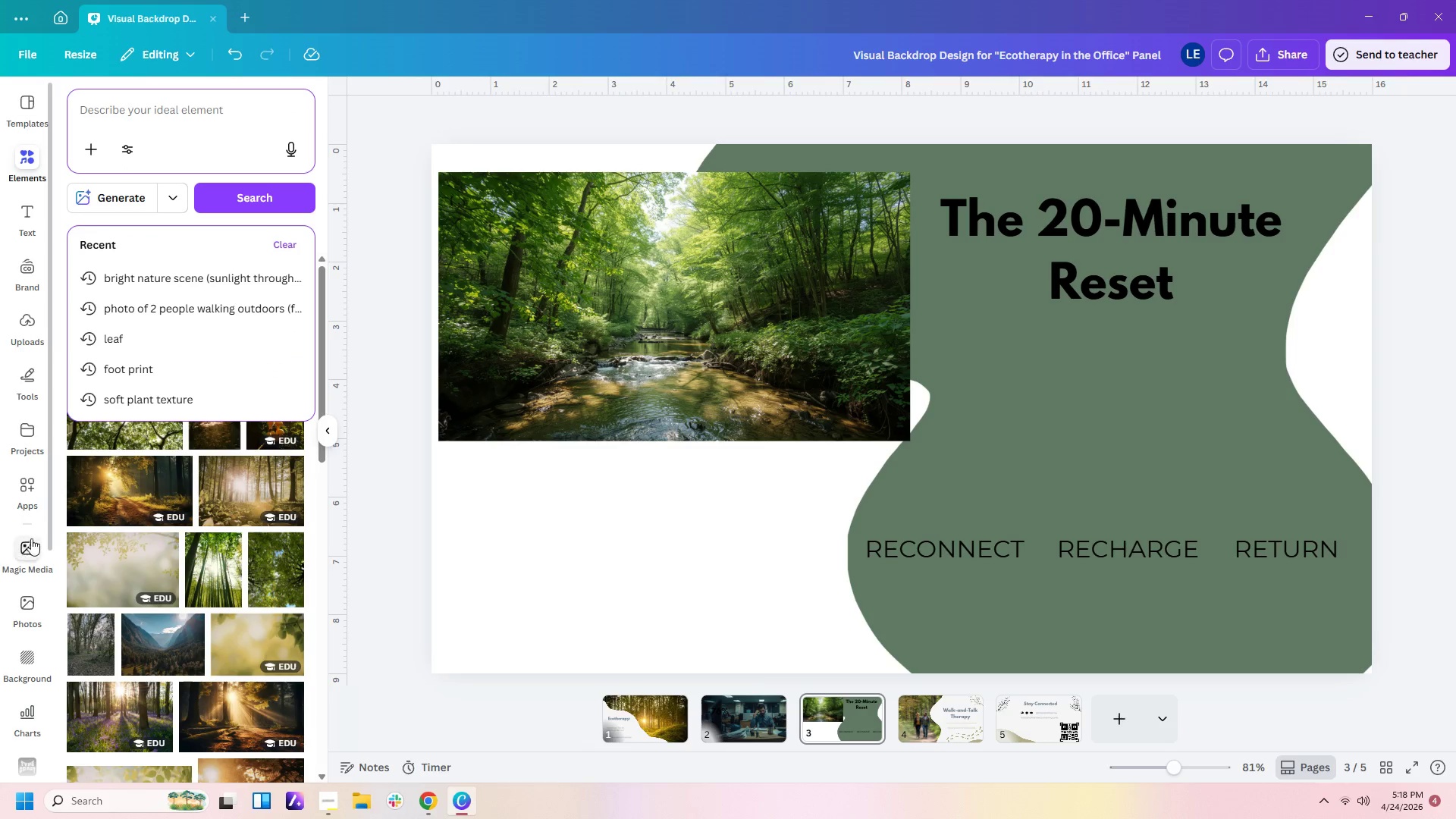 
left_click([32, 541])
 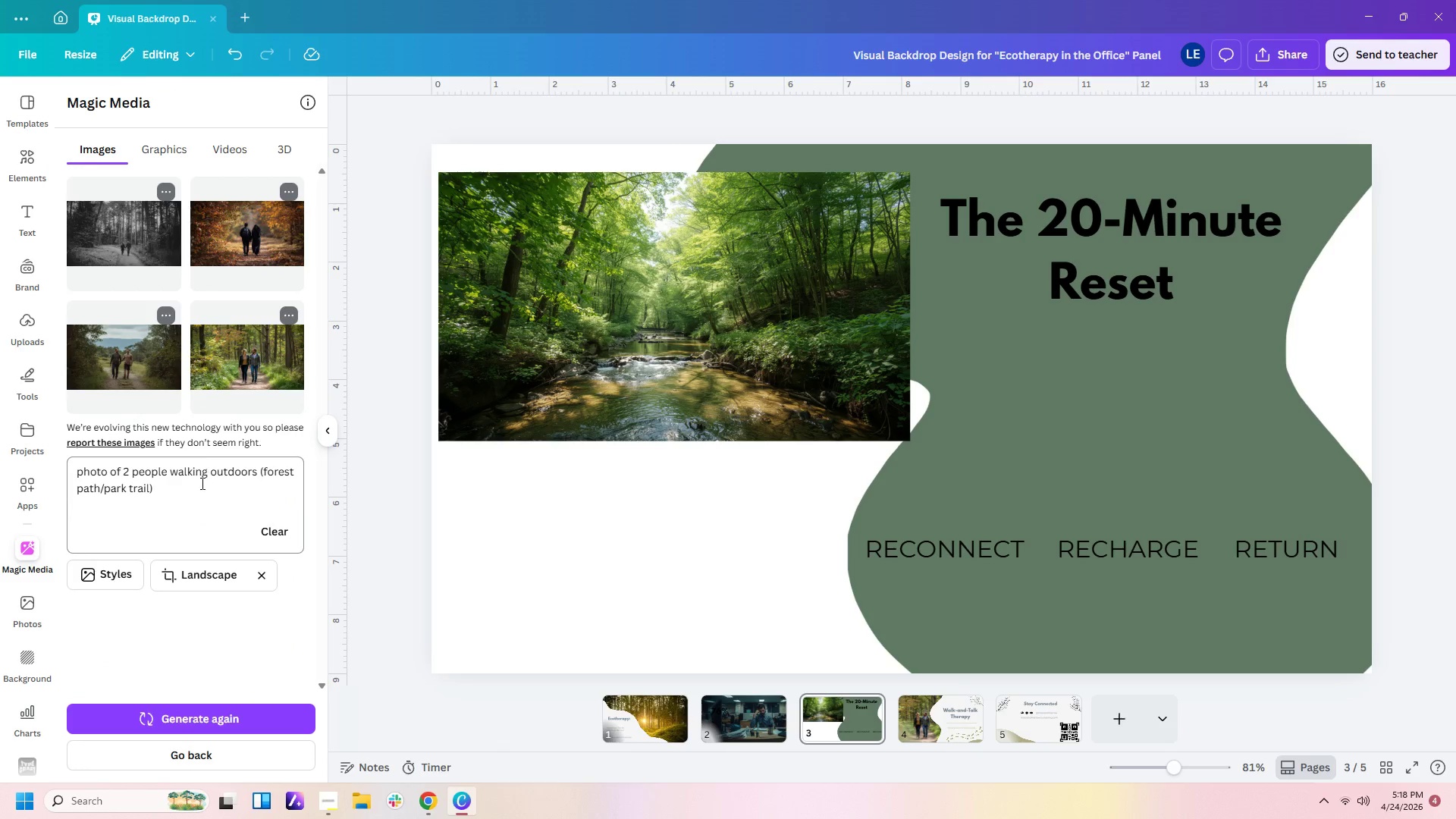 
left_click_drag(start_coordinate=[172, 491], to_coordinate=[36, 448])
 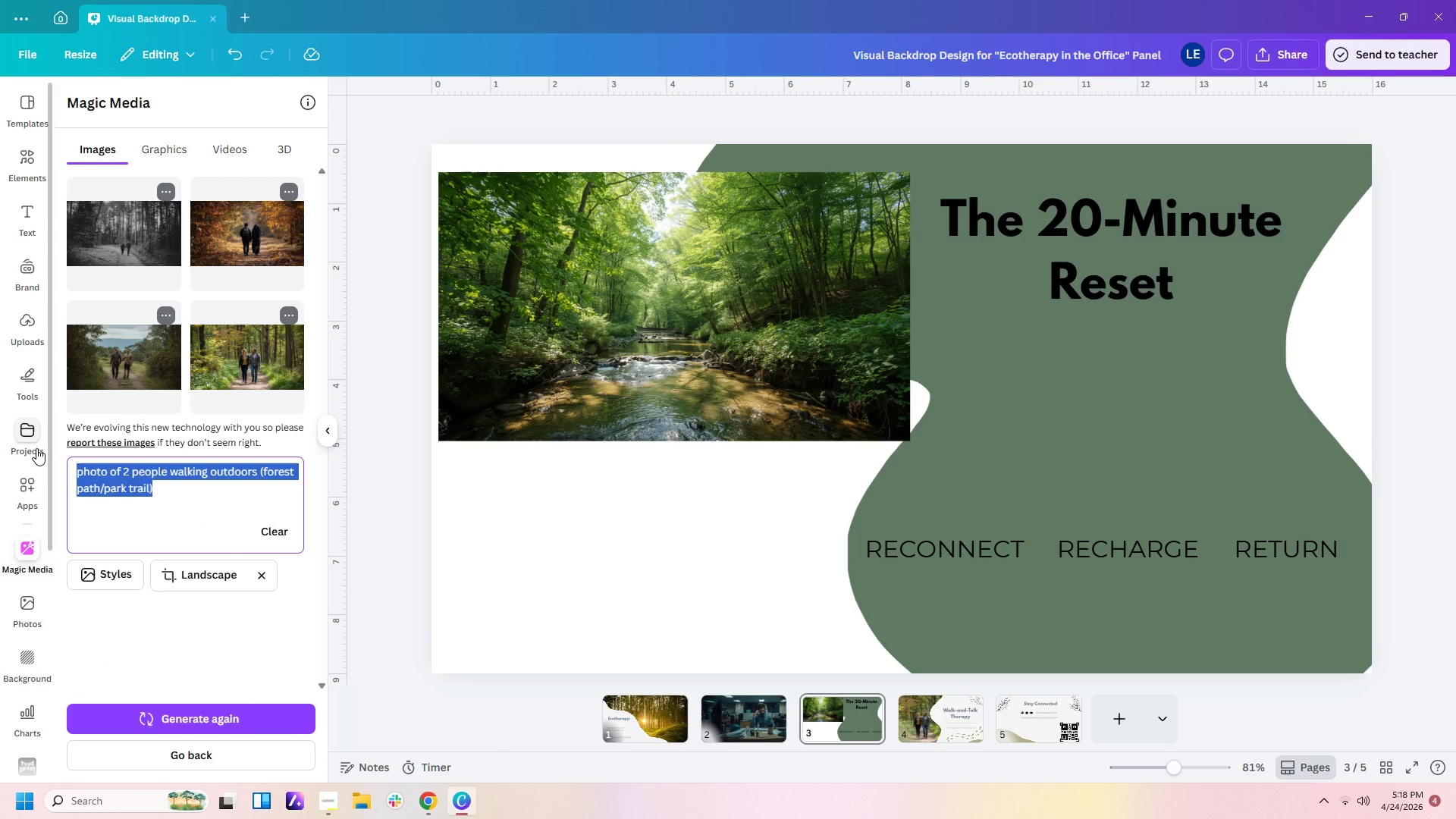 
key(Control+V)
 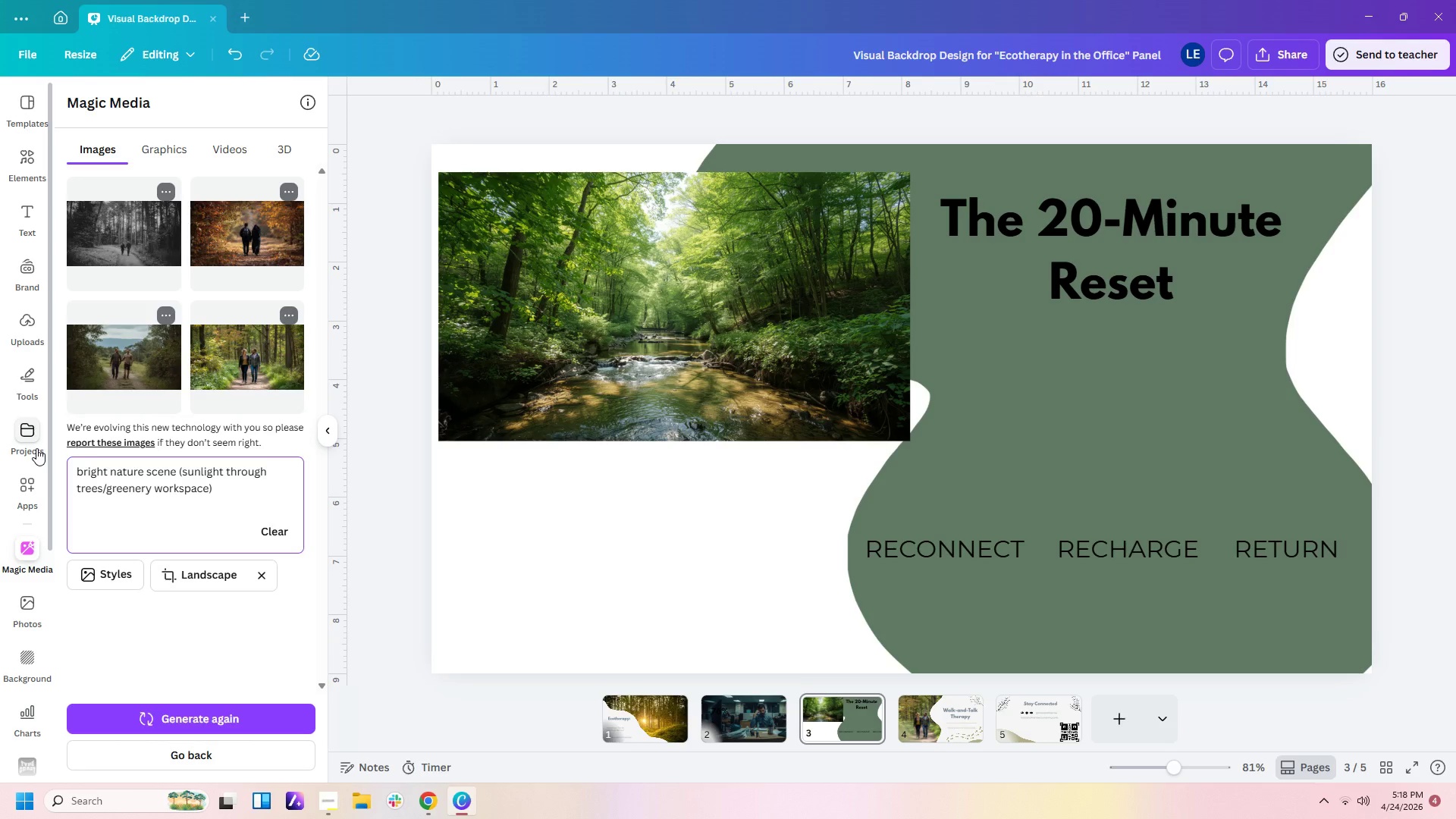 
key(Enter)
 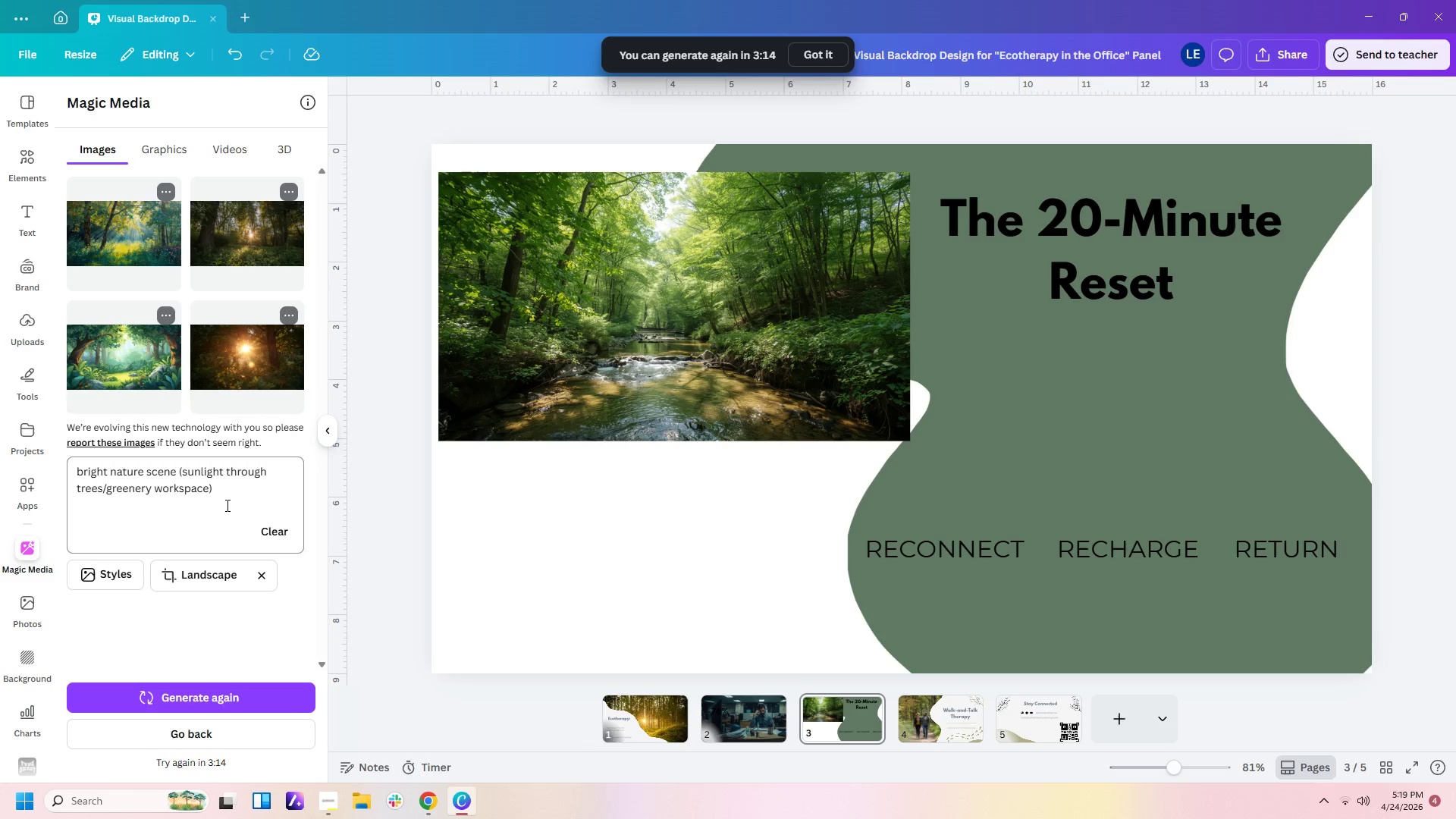 
wait(29.11)
 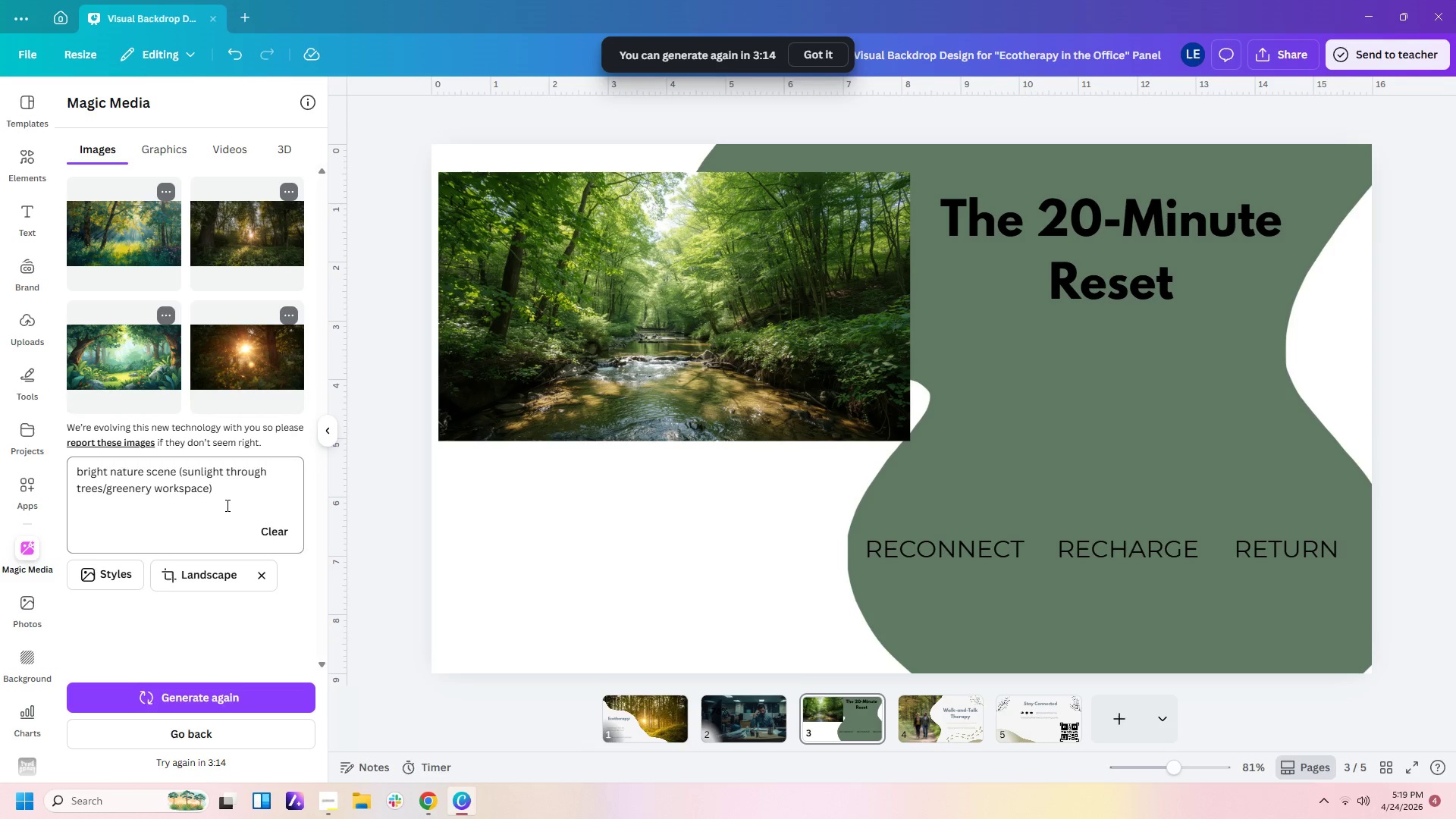 
left_click_drag(start_coordinate=[1041, 414], to_coordinate=[1046, 435])
 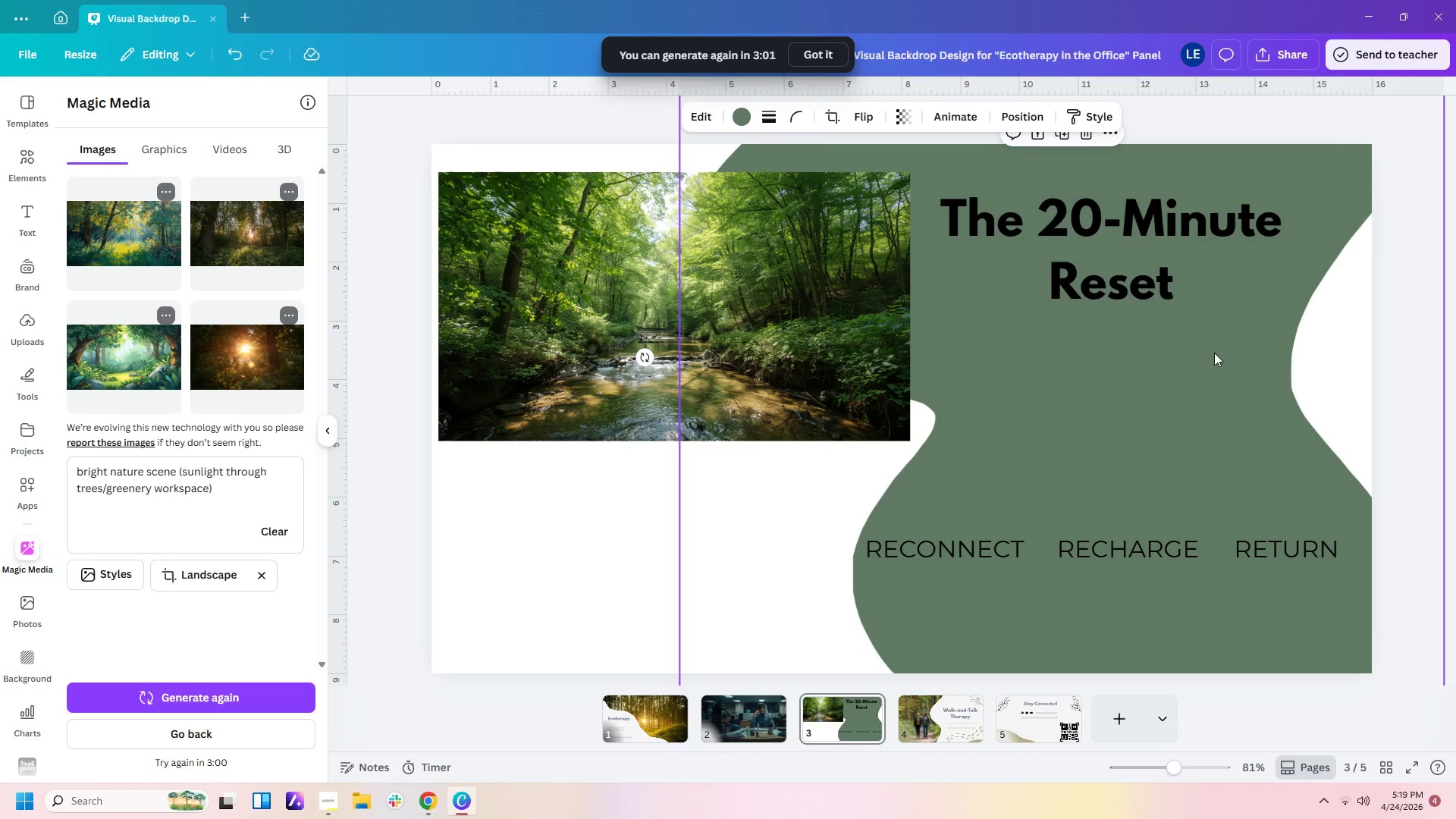 
left_click_drag(start_coordinate=[1195, 422], to_coordinate=[940, 492])
 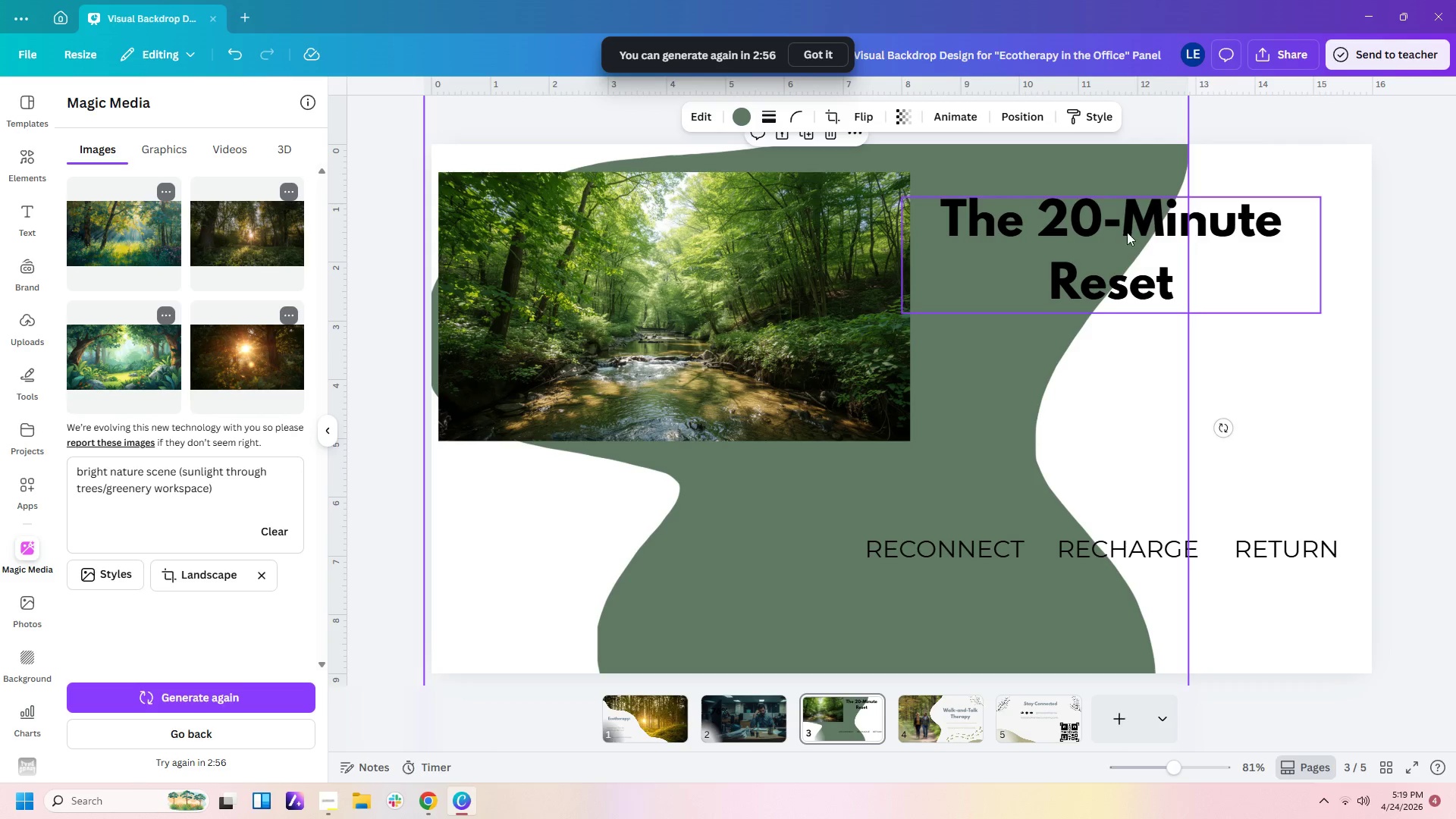 
left_click_drag(start_coordinate=[1091, 173], to_coordinate=[1062, 308])
 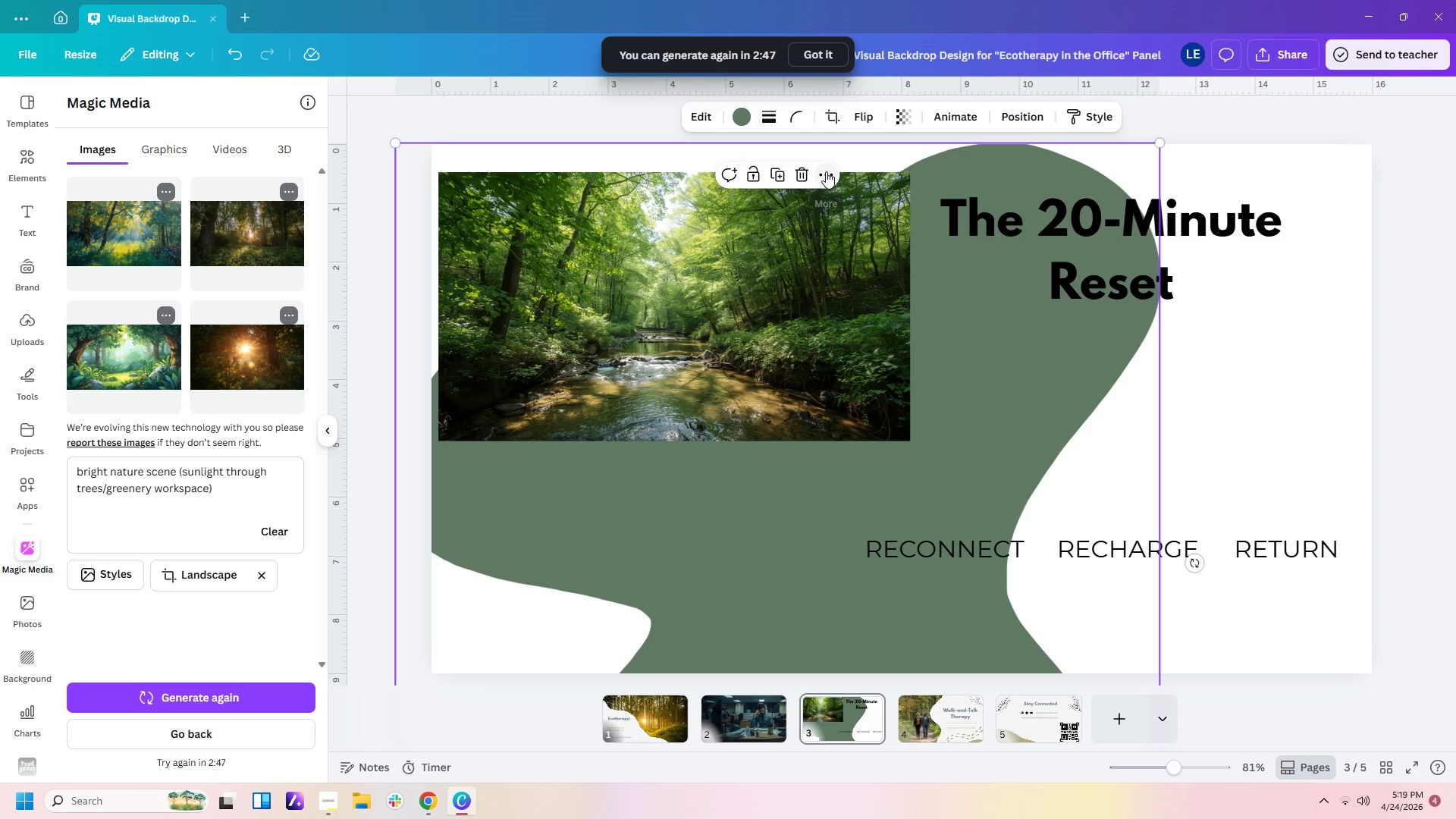 
left_click([864, 121])
 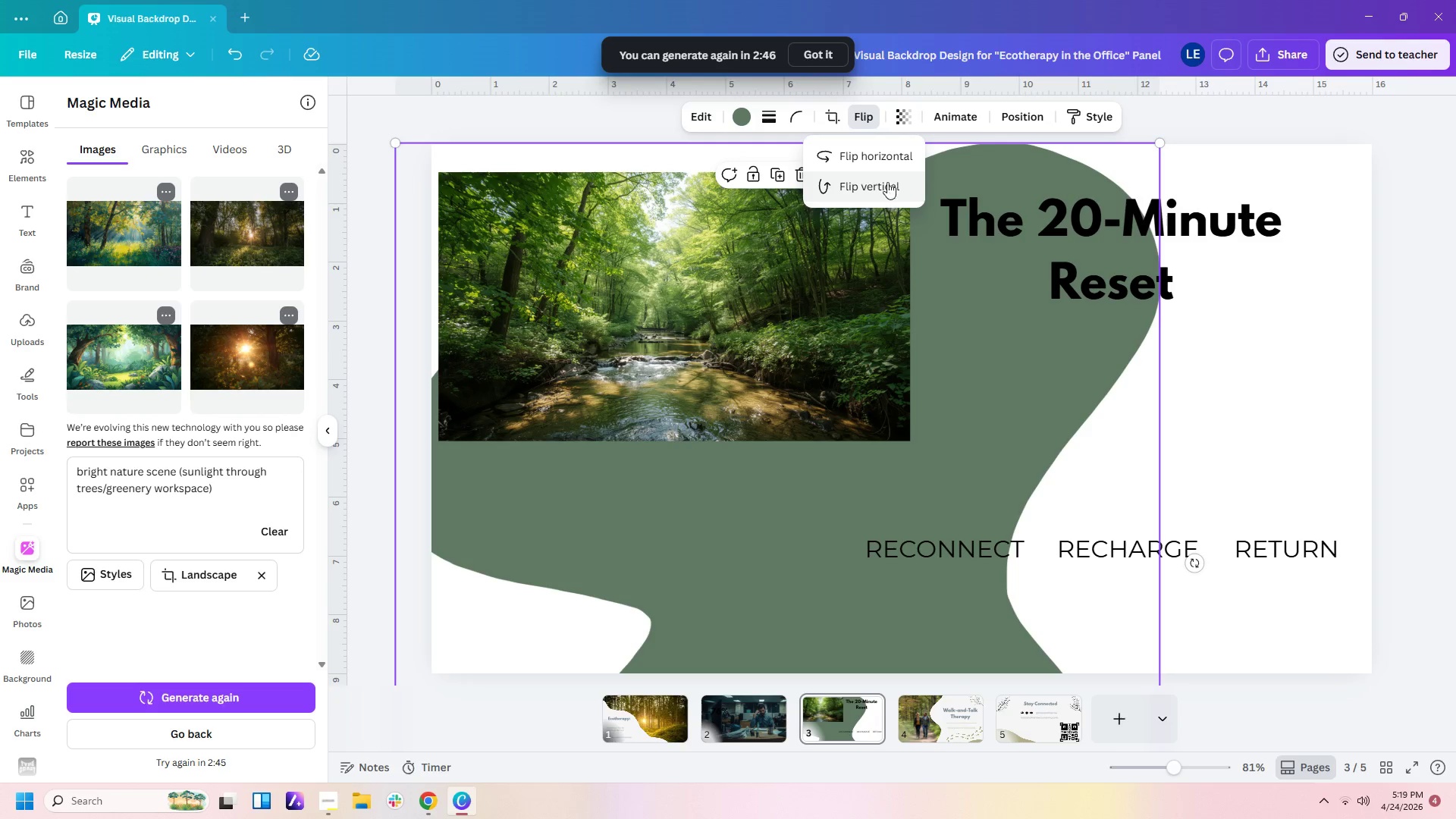 
left_click([901, 152])
 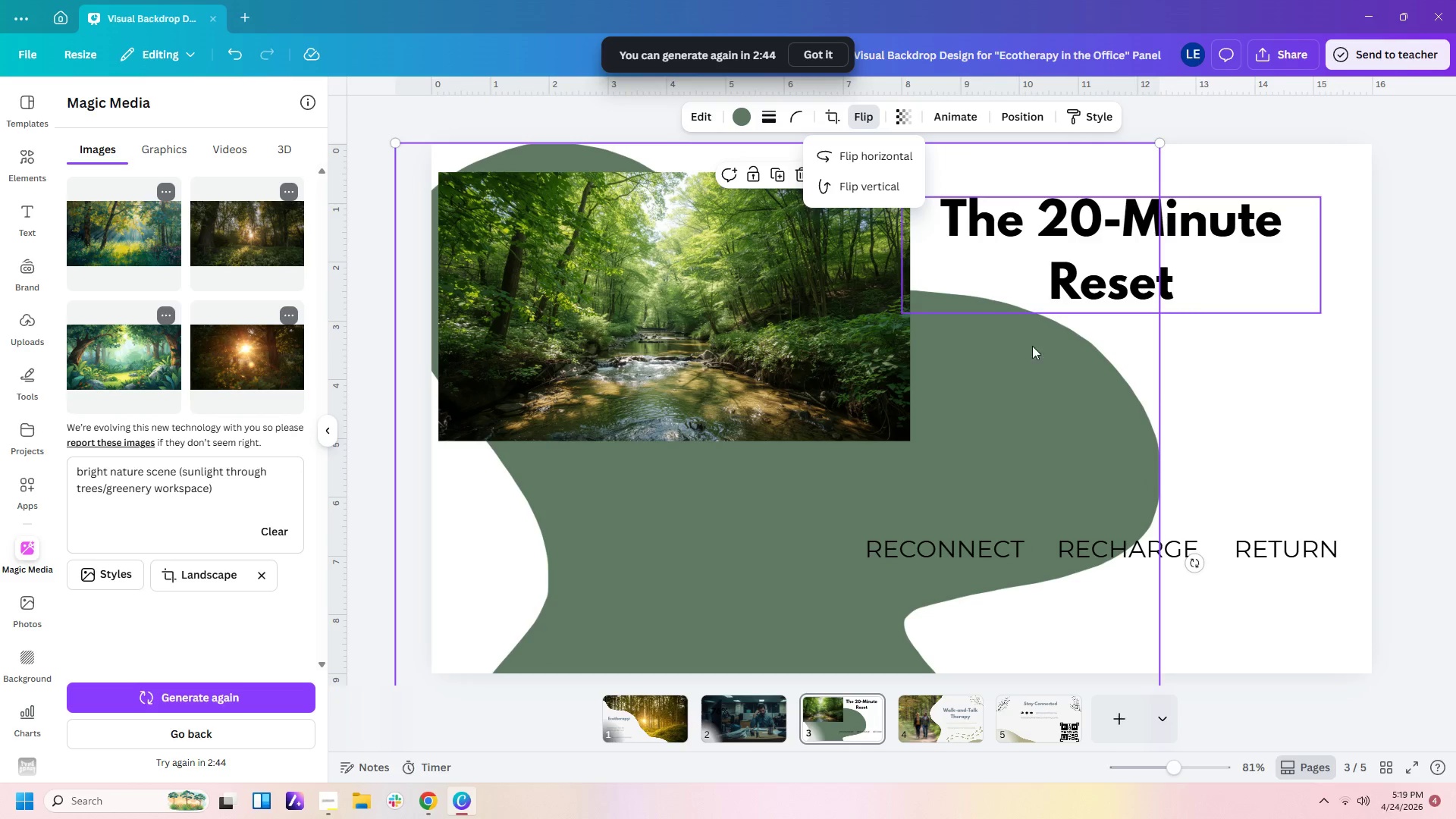 
left_click_drag(start_coordinate=[1015, 391], to_coordinate=[1271, 378])
 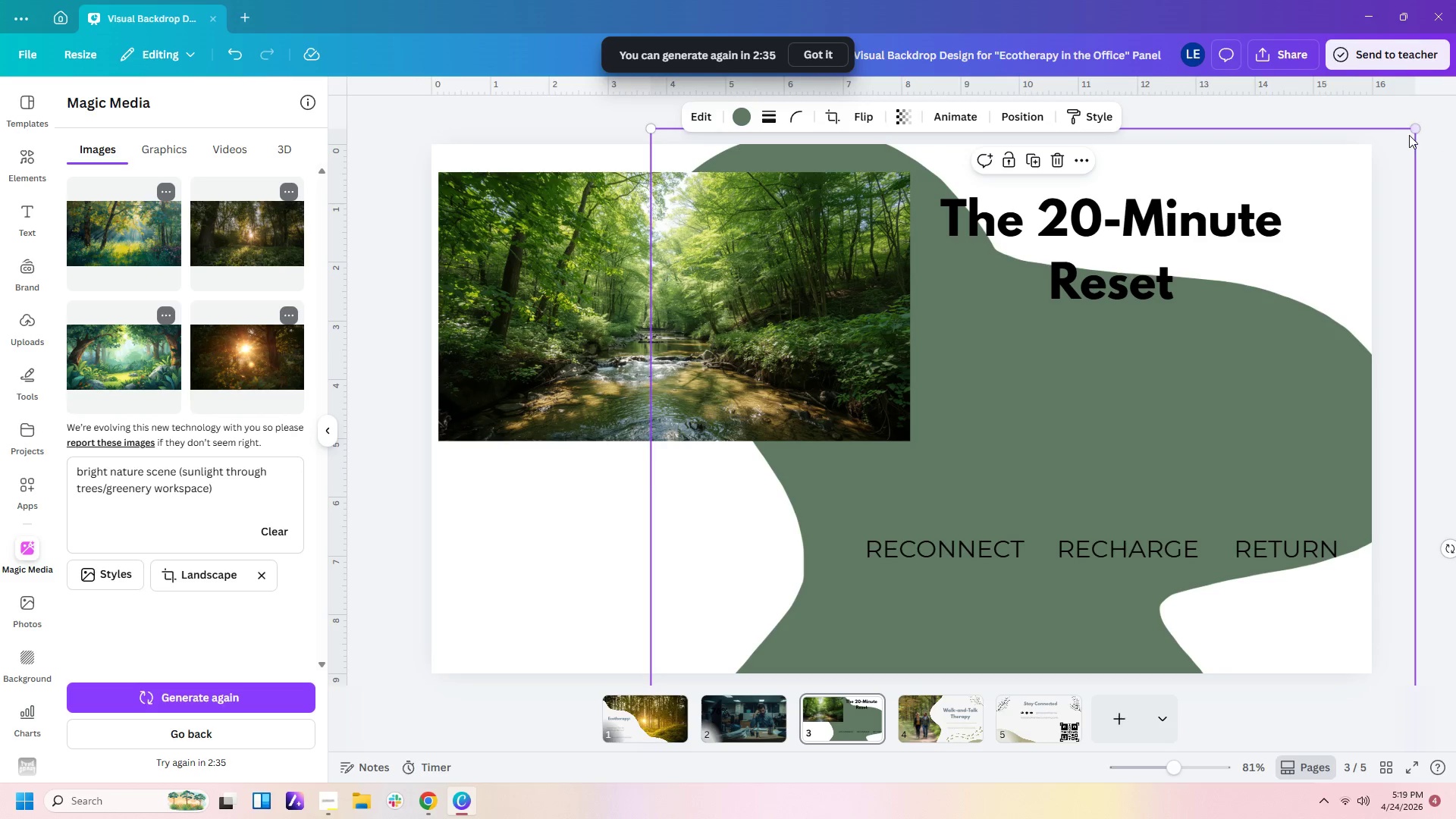 
wait(5.97)
 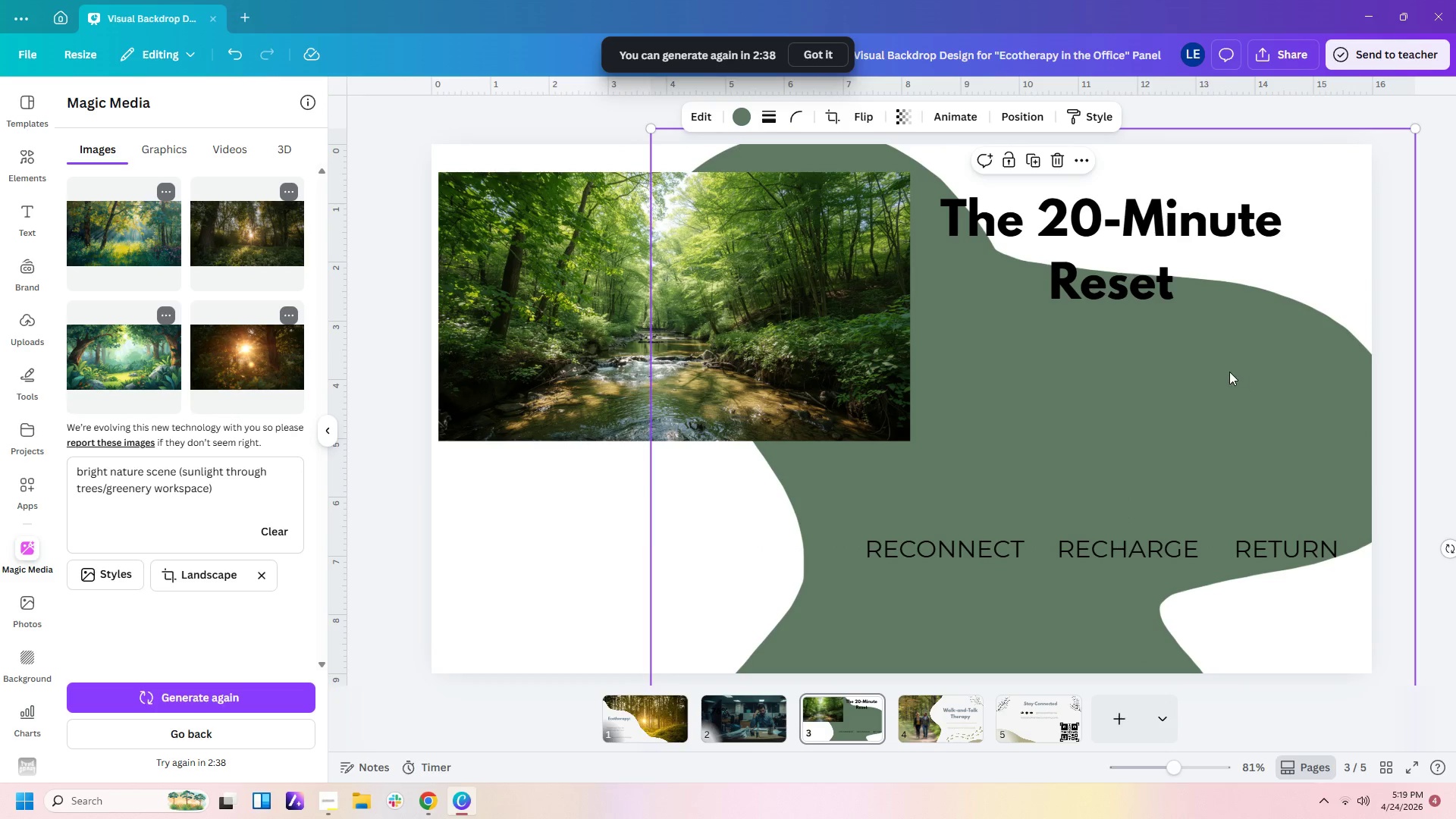 
left_click_drag(start_coordinate=[1418, 127], to_coordinate=[1455, 0])
 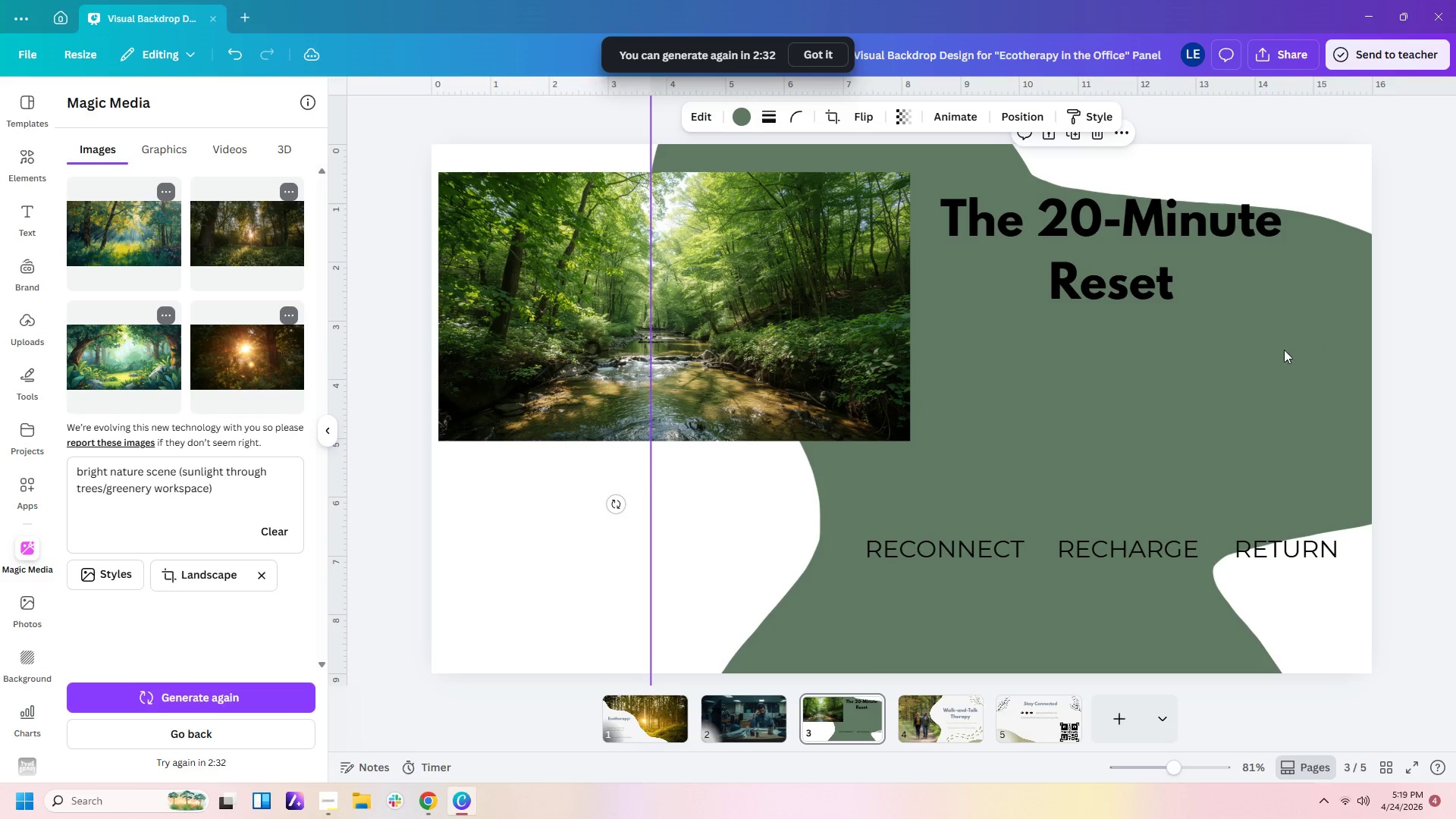 
left_click_drag(start_coordinate=[1277, 353], to_coordinate=[1451, 277])
 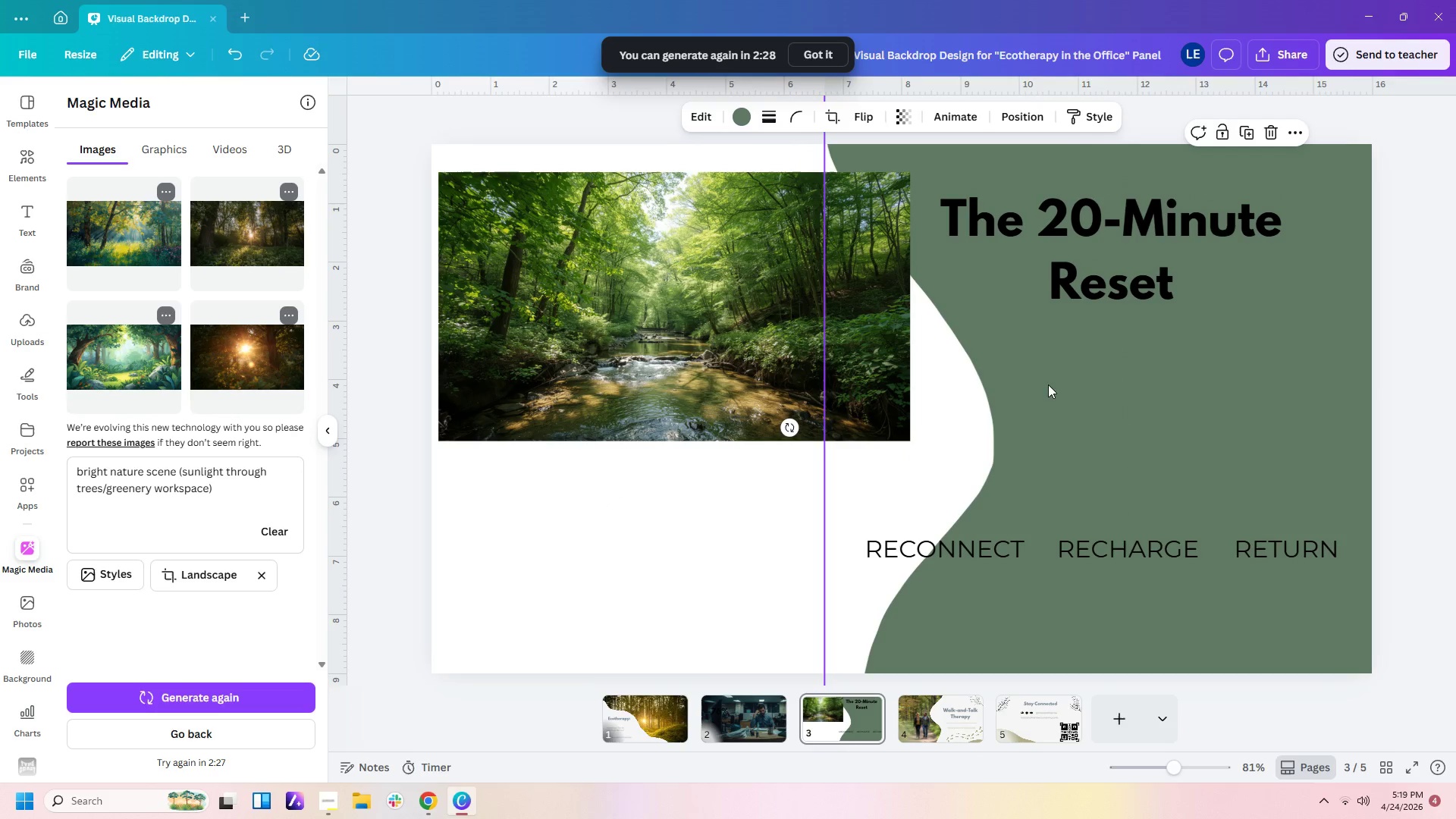 
left_click_drag(start_coordinate=[1086, 403], to_coordinate=[781, 491])
 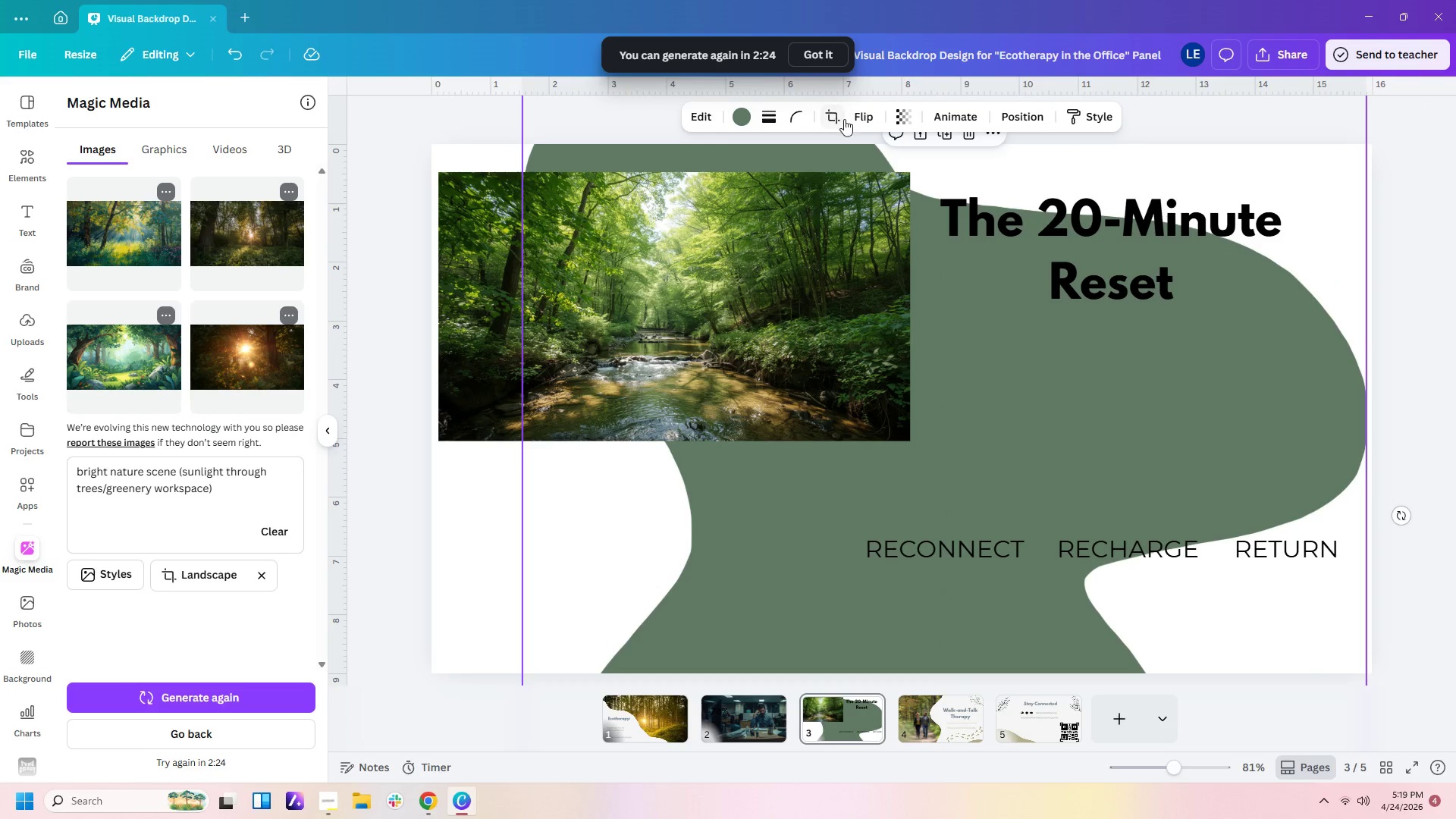 
left_click([859, 114])
 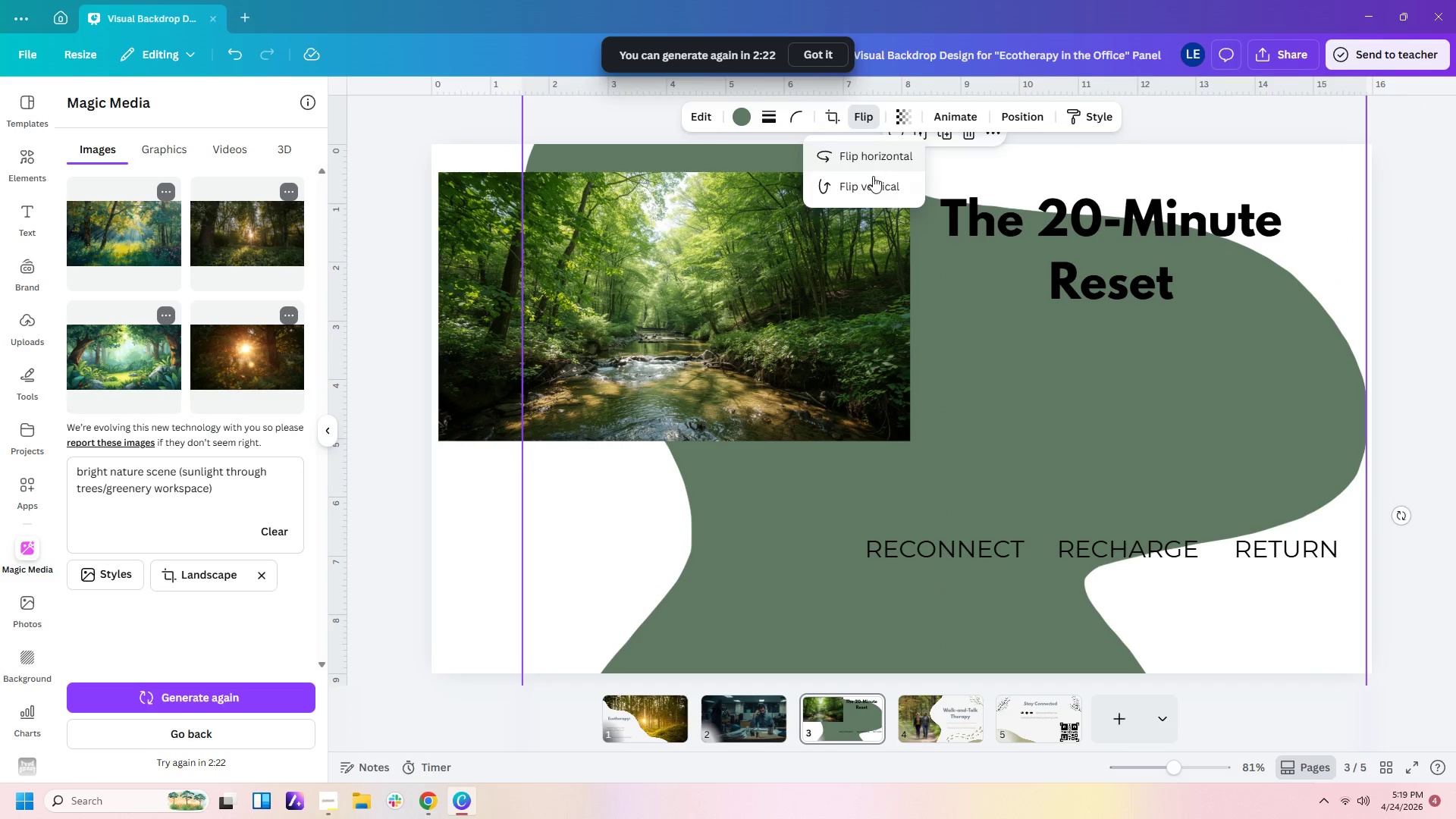 
left_click([873, 186])
 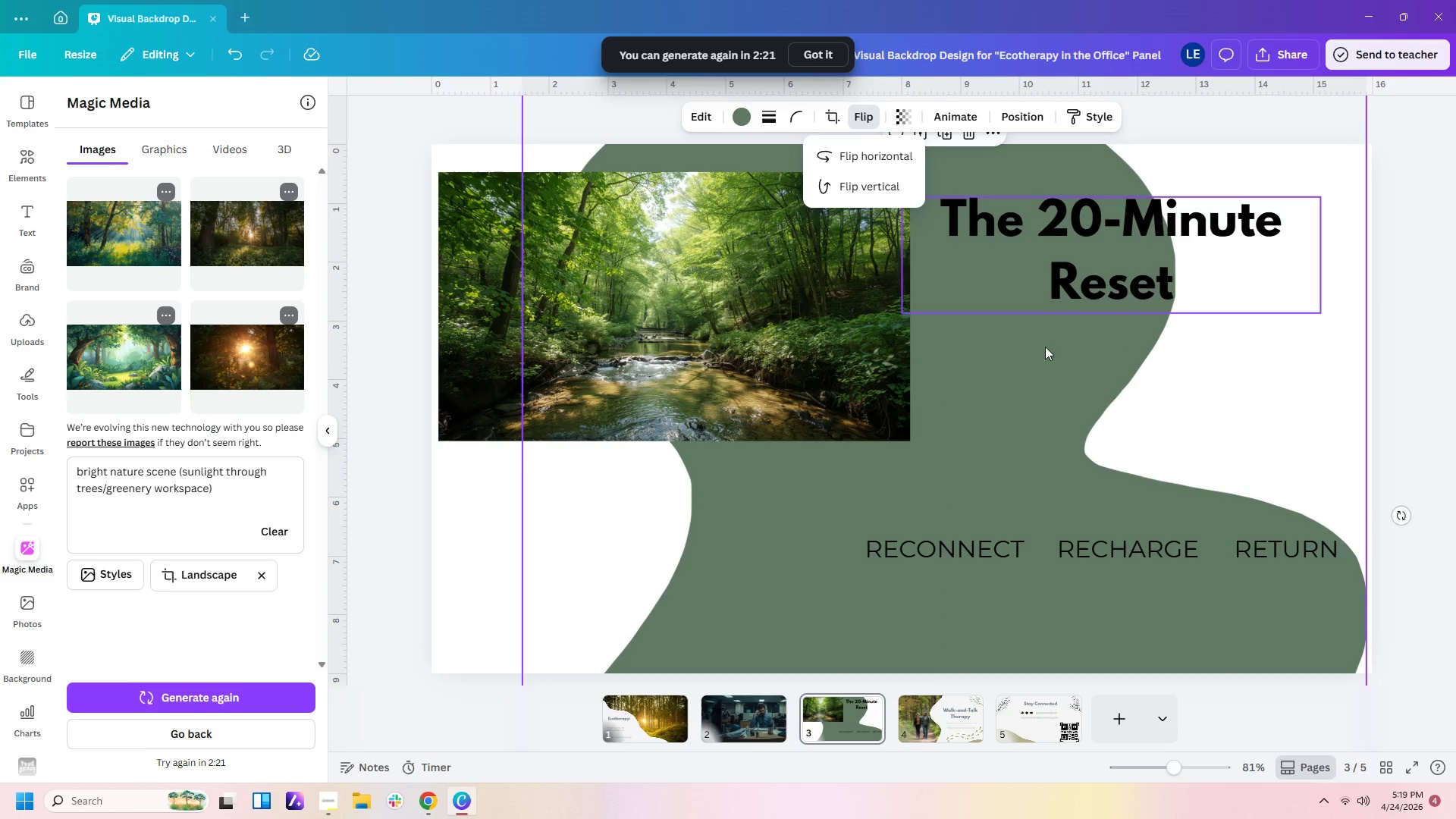 
left_click_drag(start_coordinate=[1036, 377], to_coordinate=[1185, 363])
 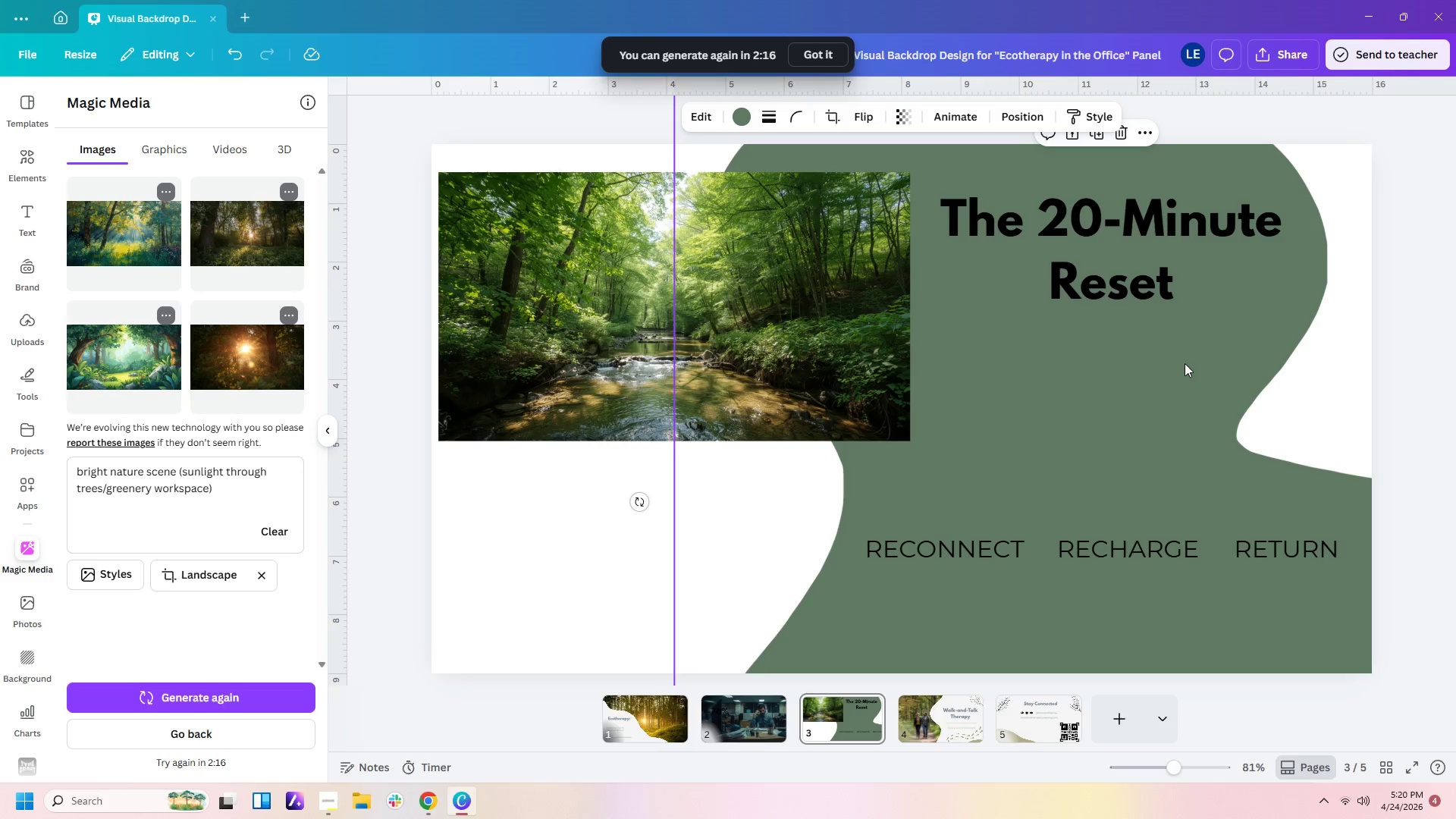 
key(Delete)
 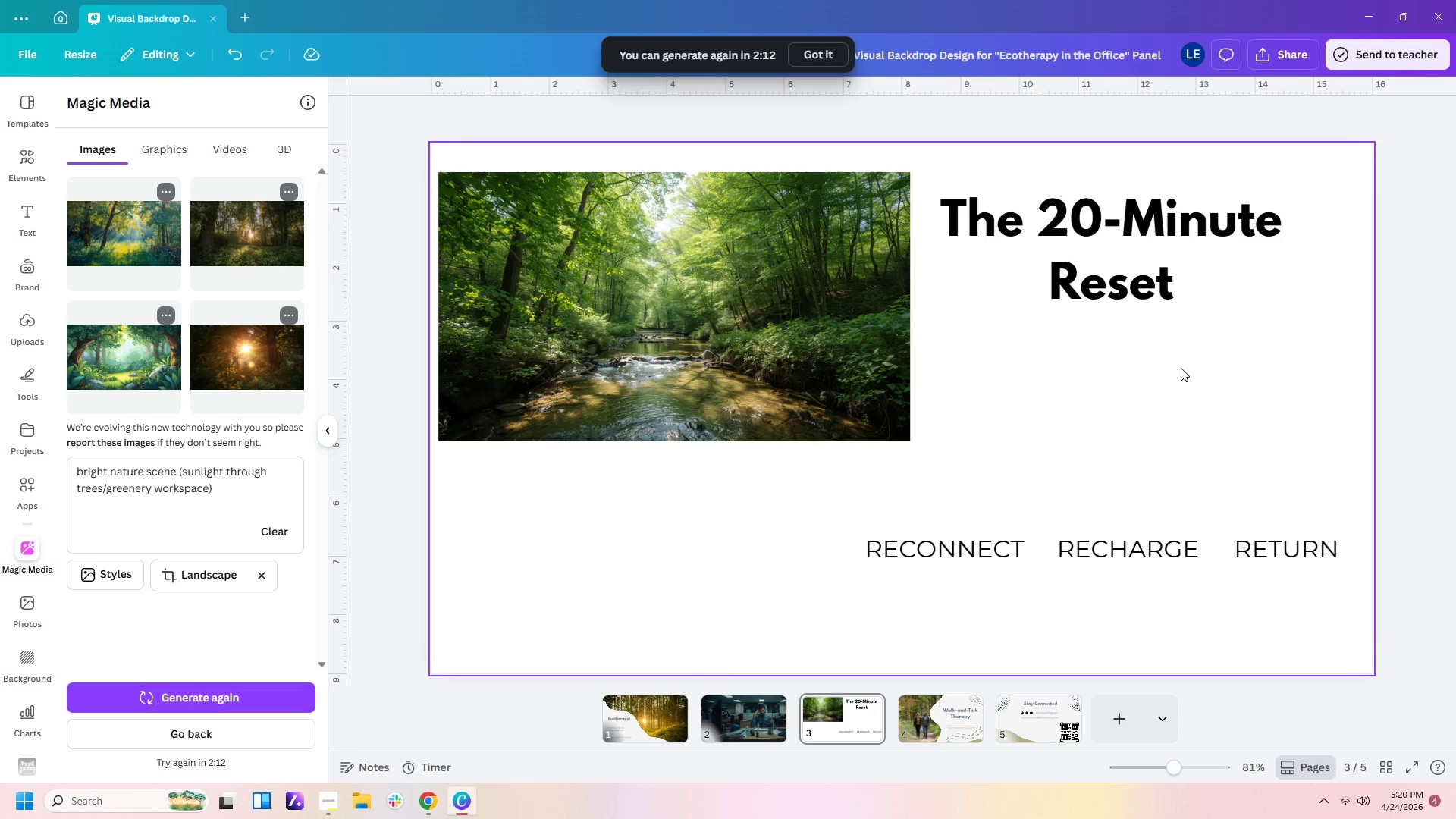 
left_click([723, 355])
 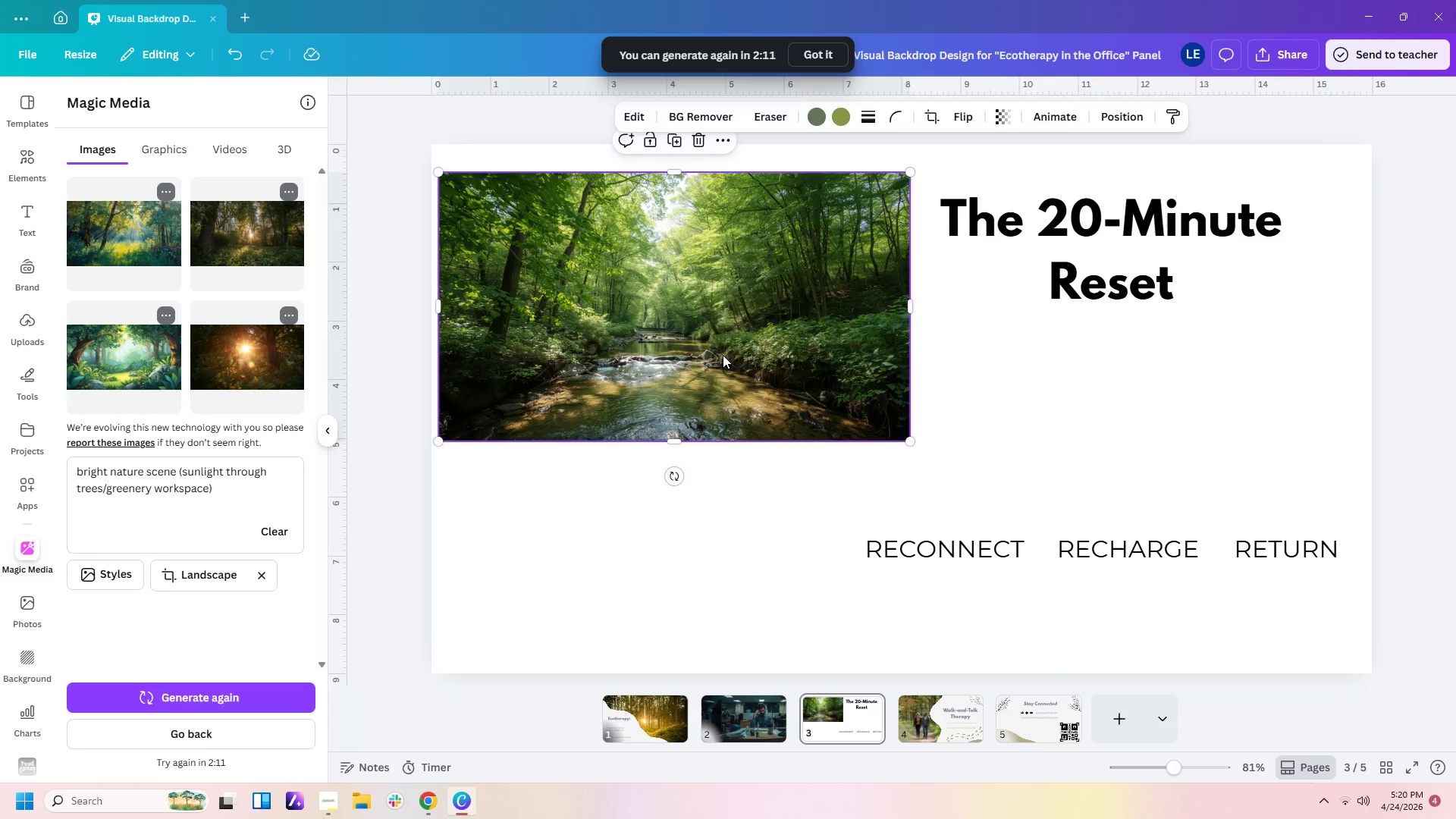 
key(Delete)
 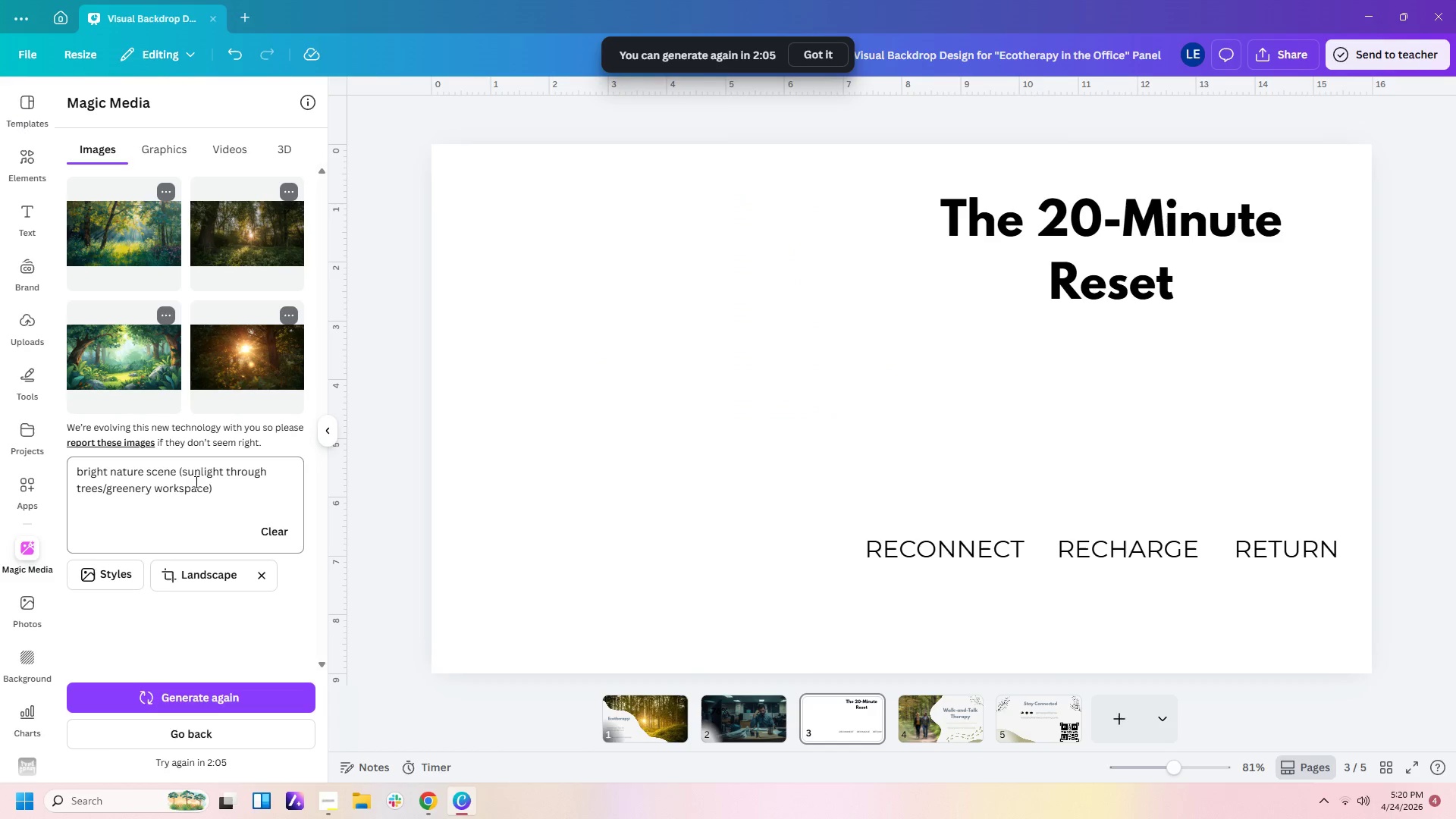 
wait(6.95)
 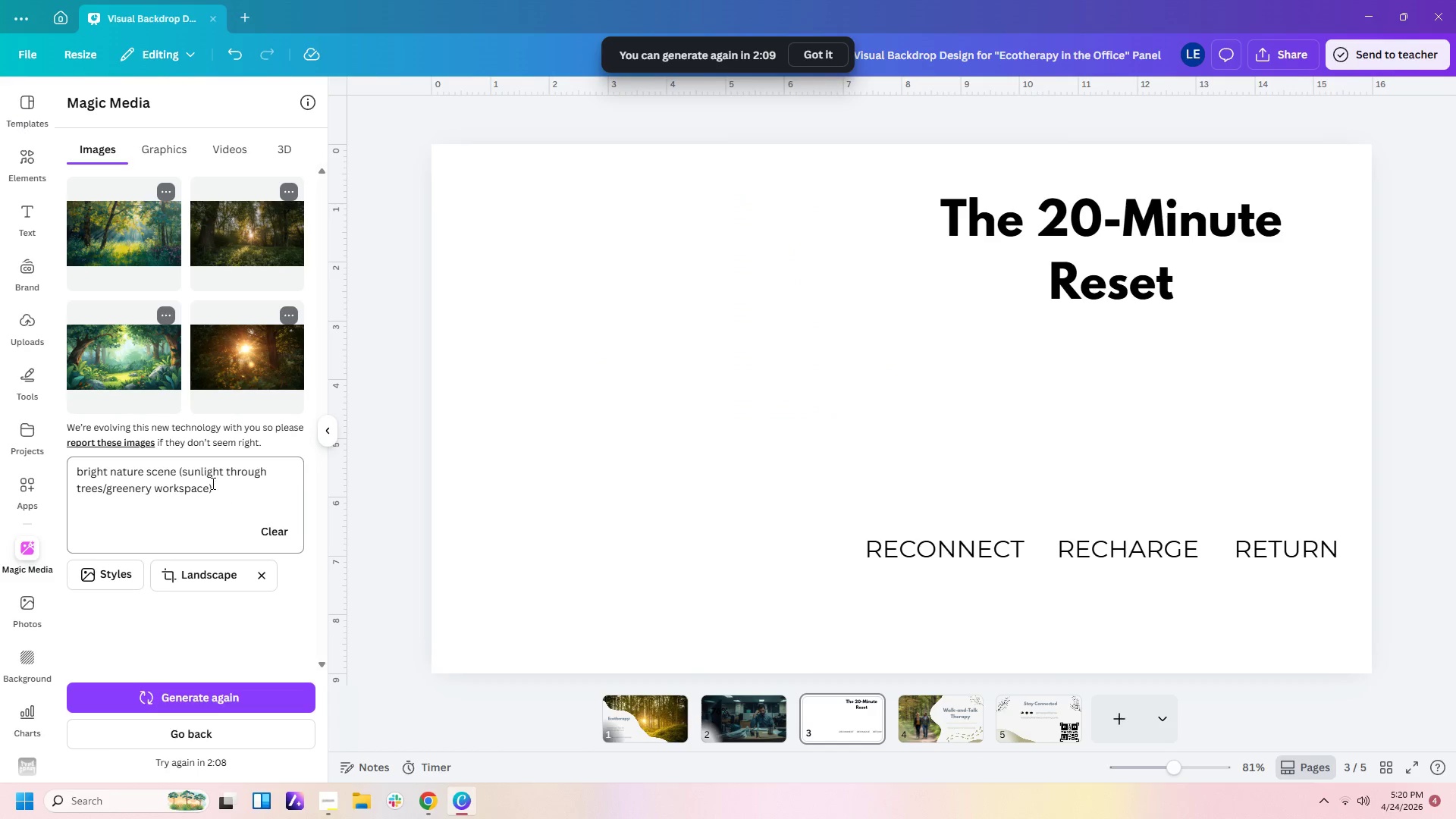 
left_click_drag(start_coordinate=[105, 489], to_coordinate=[181, 473])
 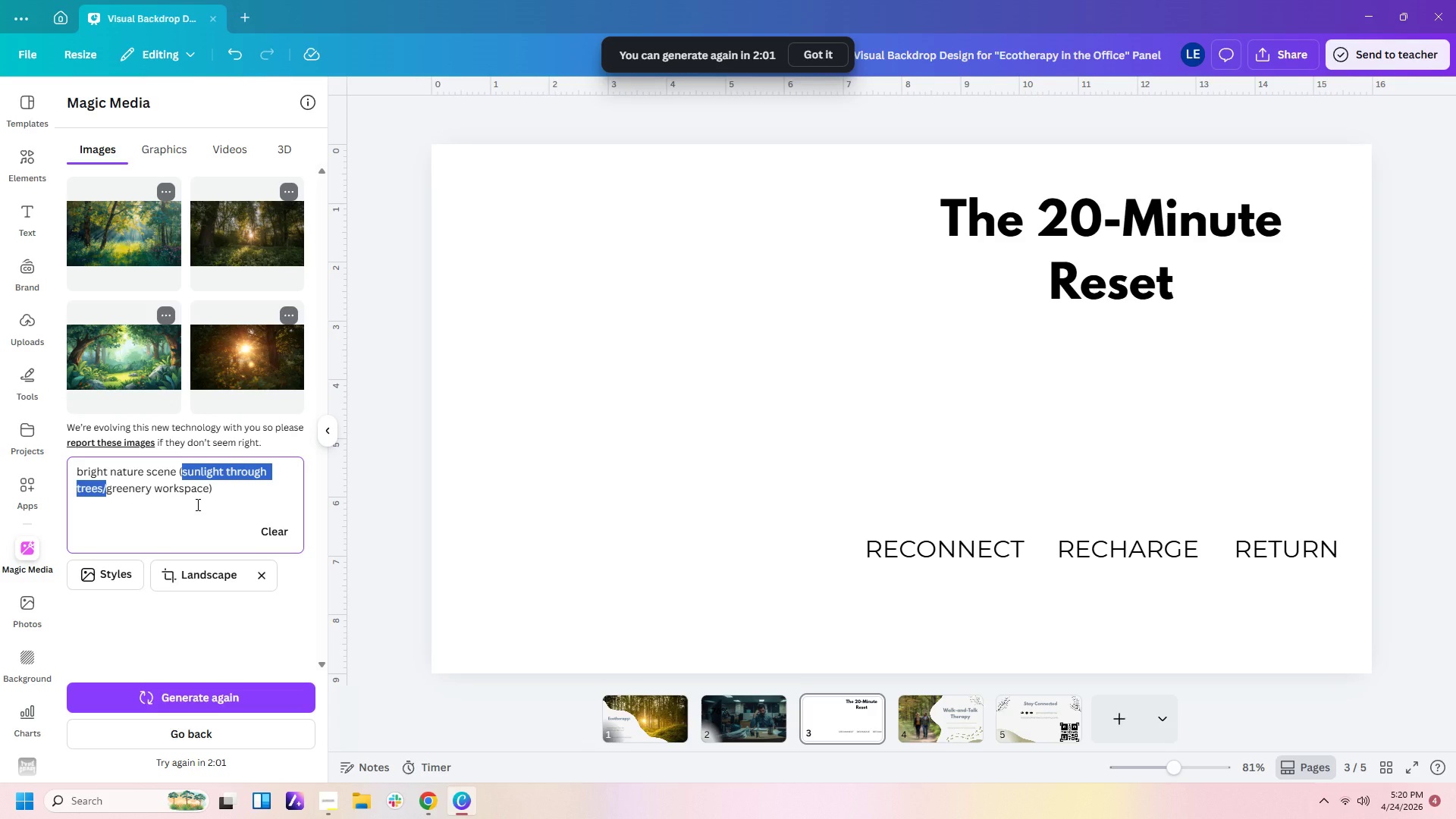 
key(Delete)
 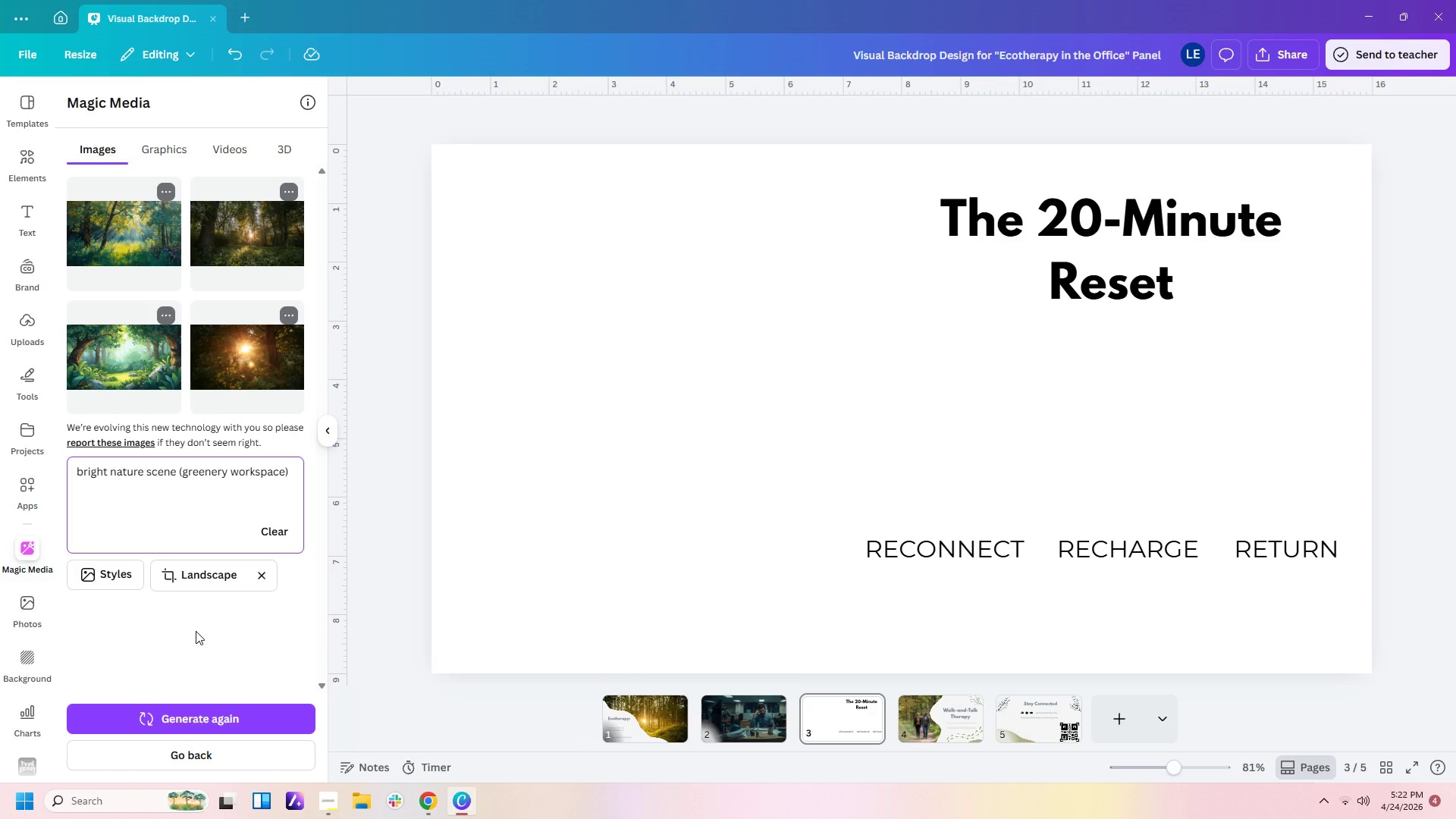 
wait(133.99)
 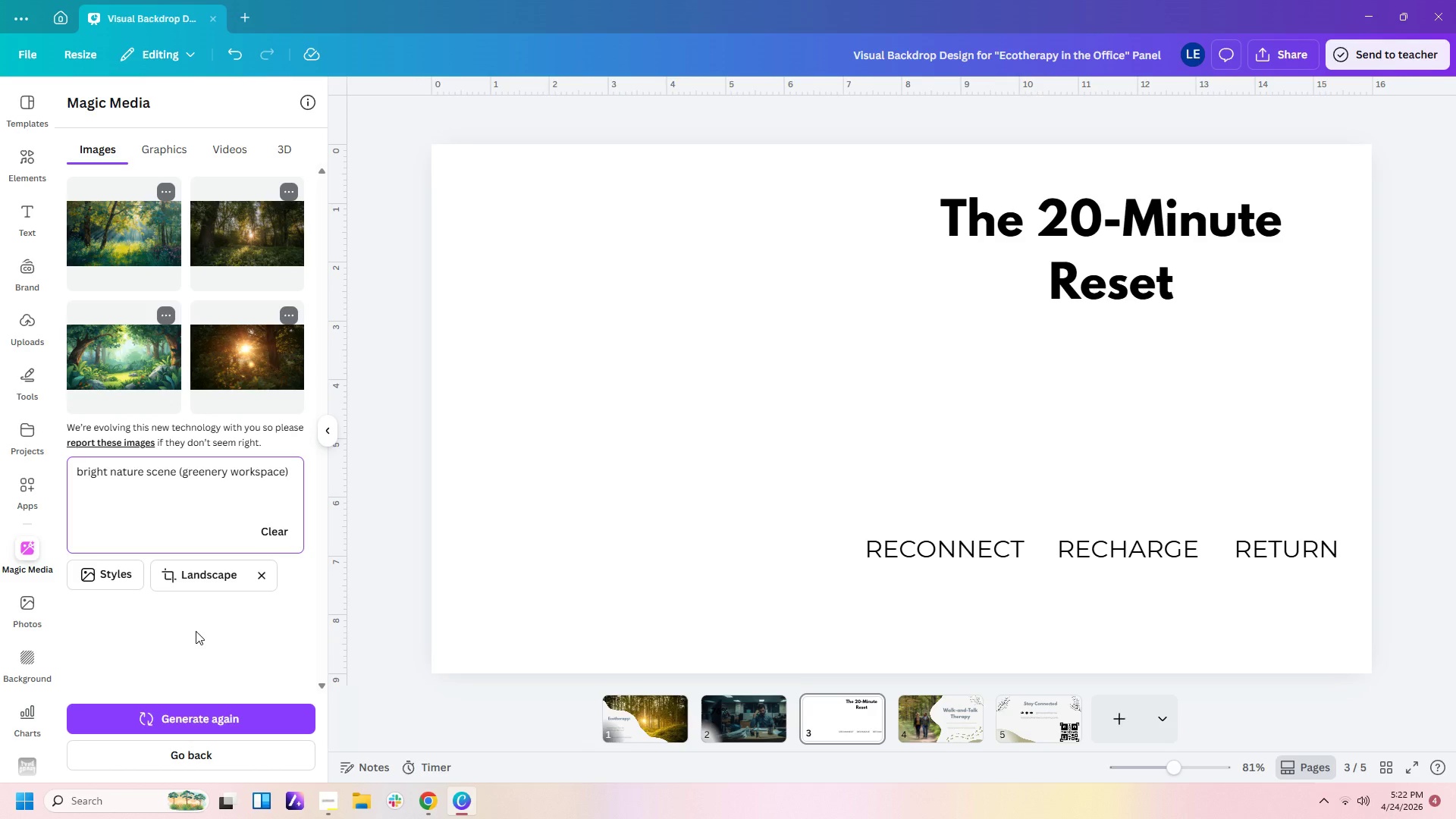 
left_click([23, 383])
 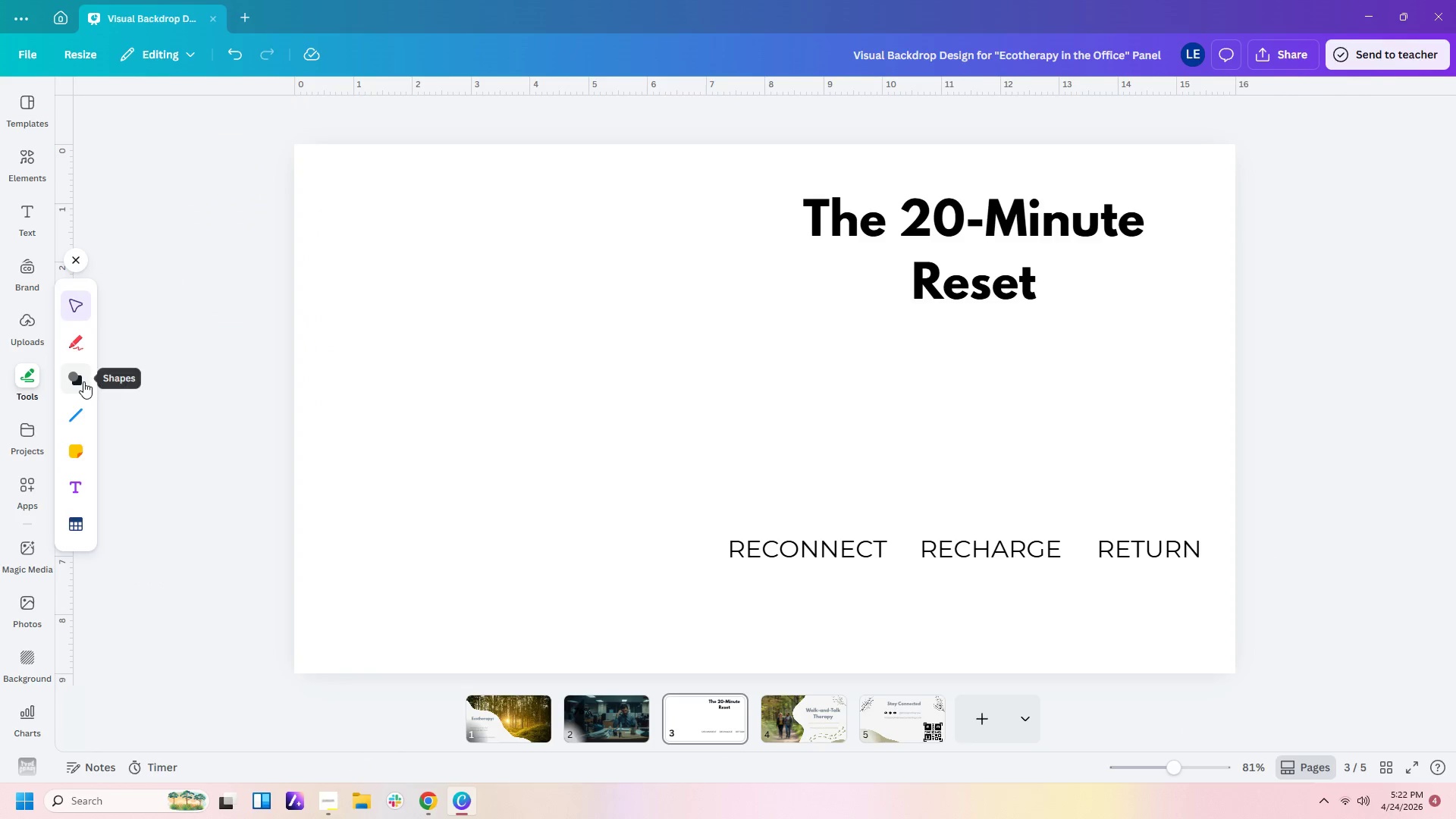 
left_click([80, 382])
 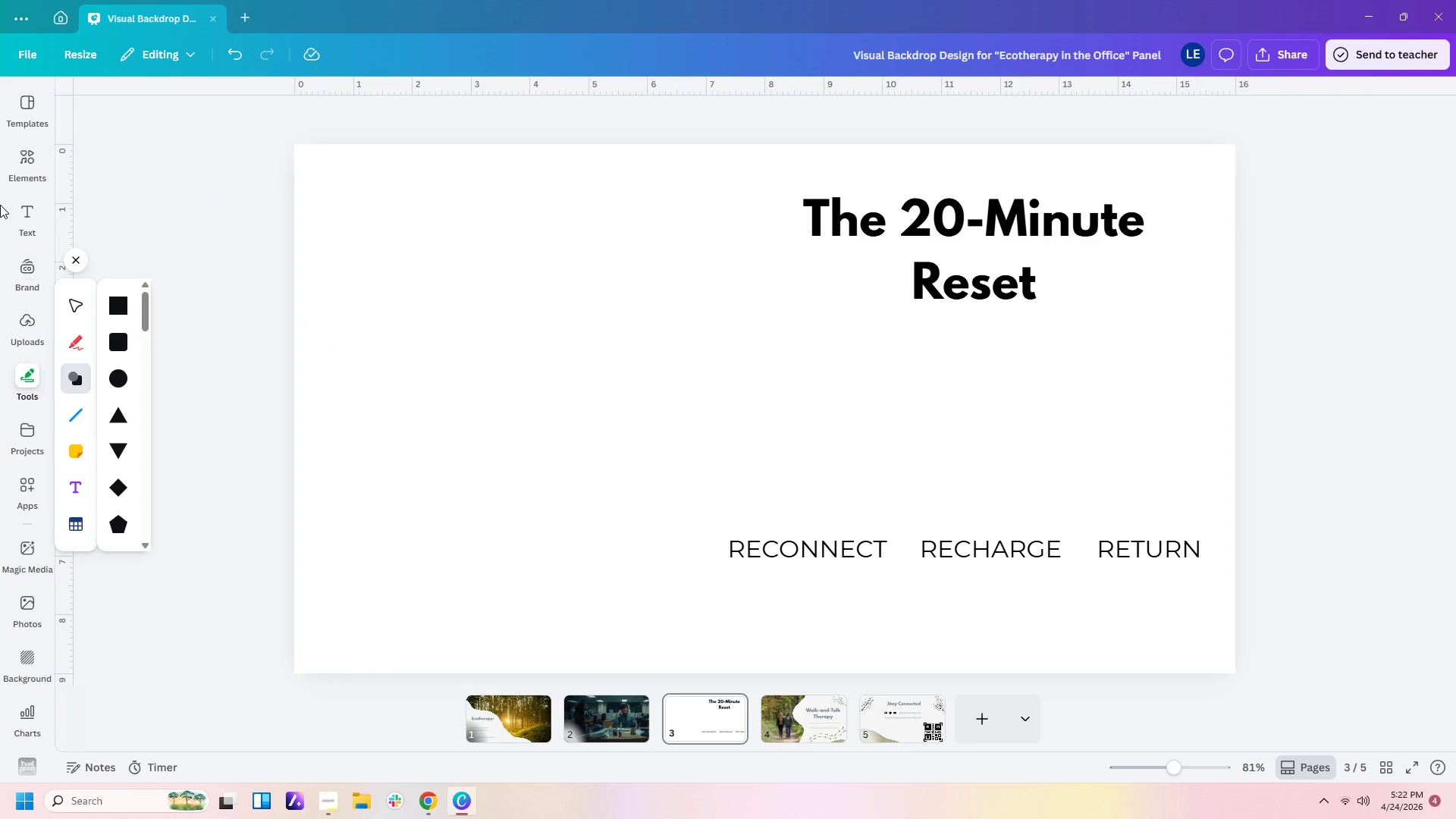 
left_click([16, 165])
 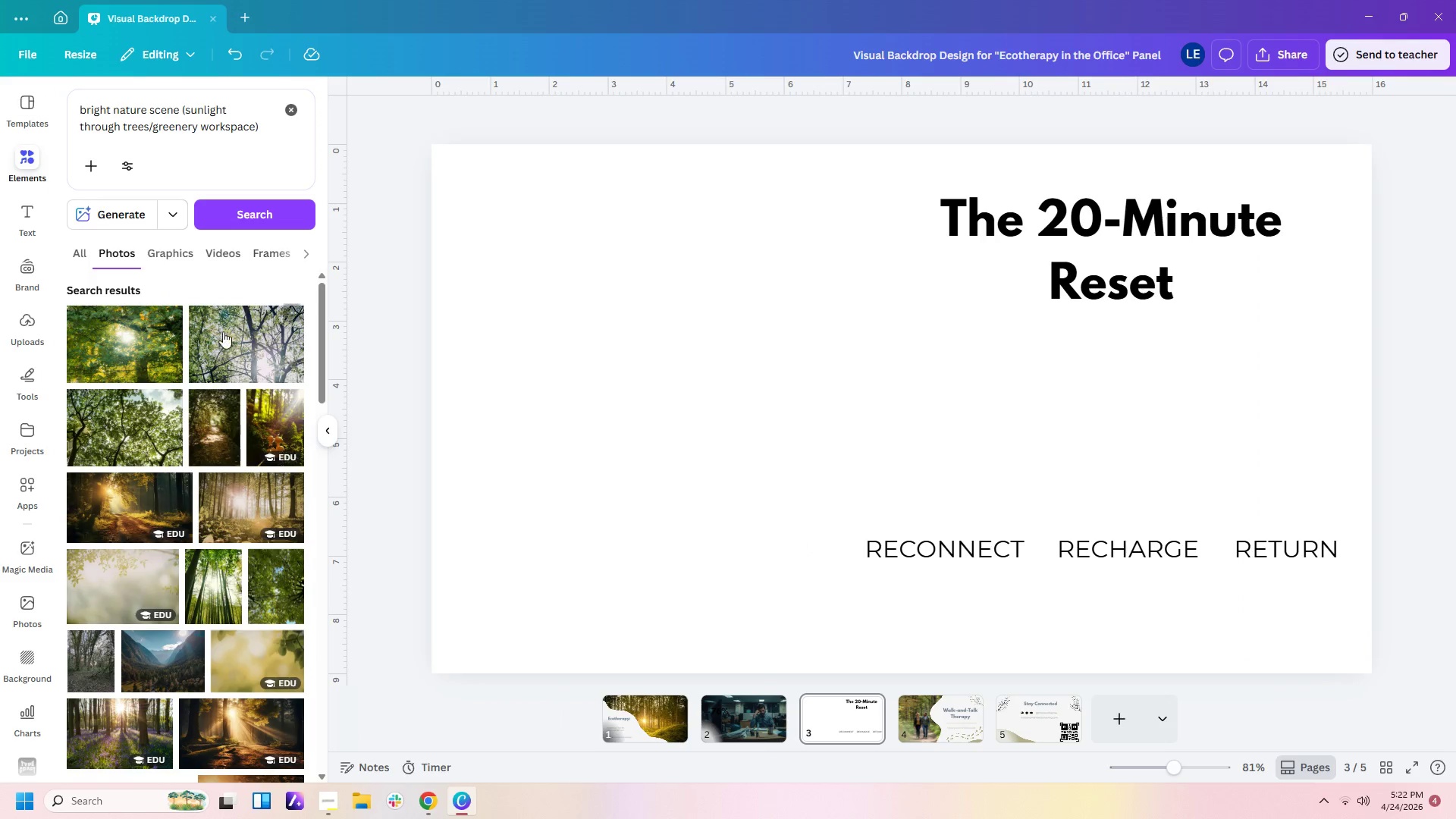 
scroll: coordinate [184, 314], scroll_direction: down, amount: 3.0
 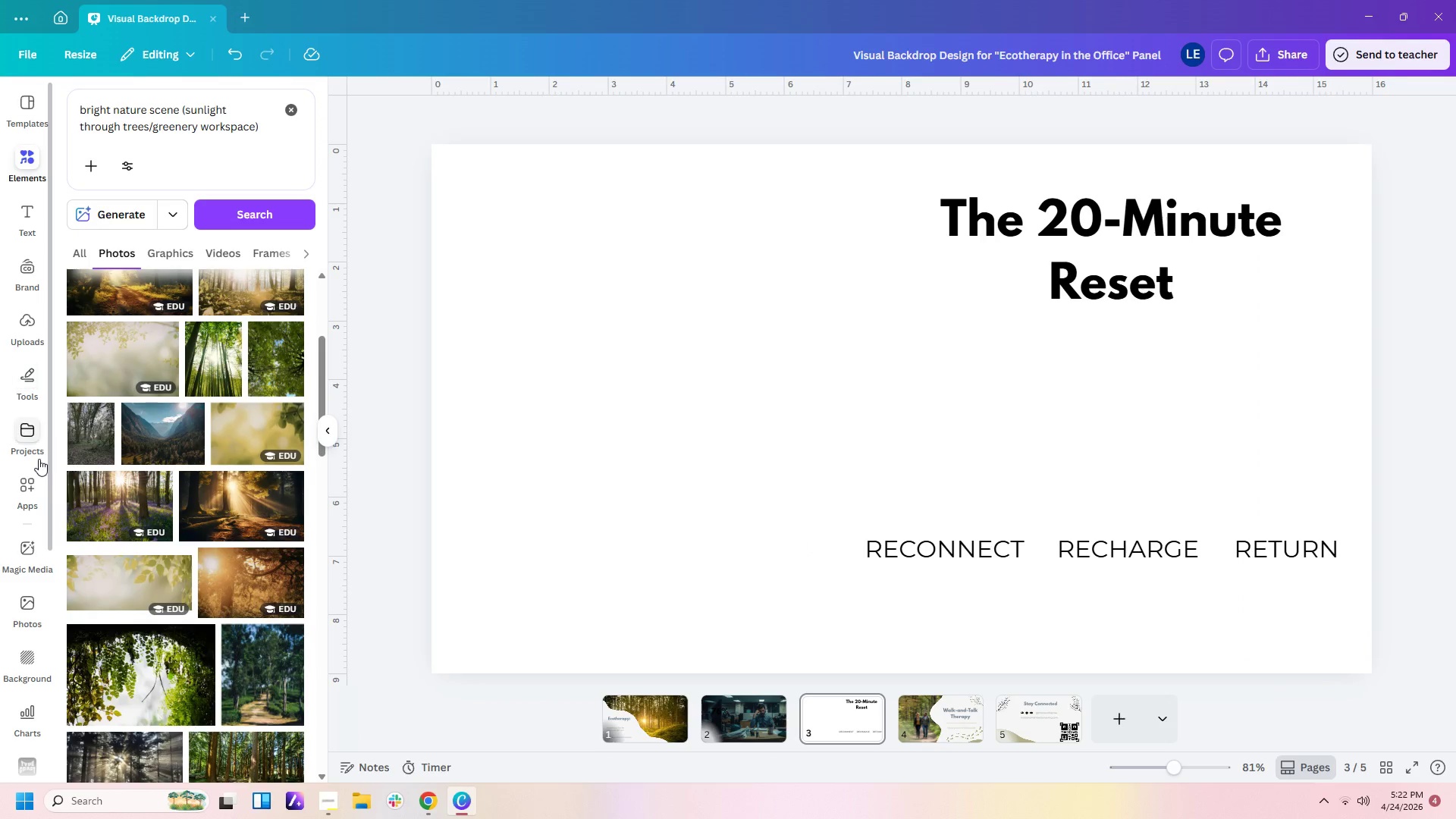 
left_click([31, 556])
 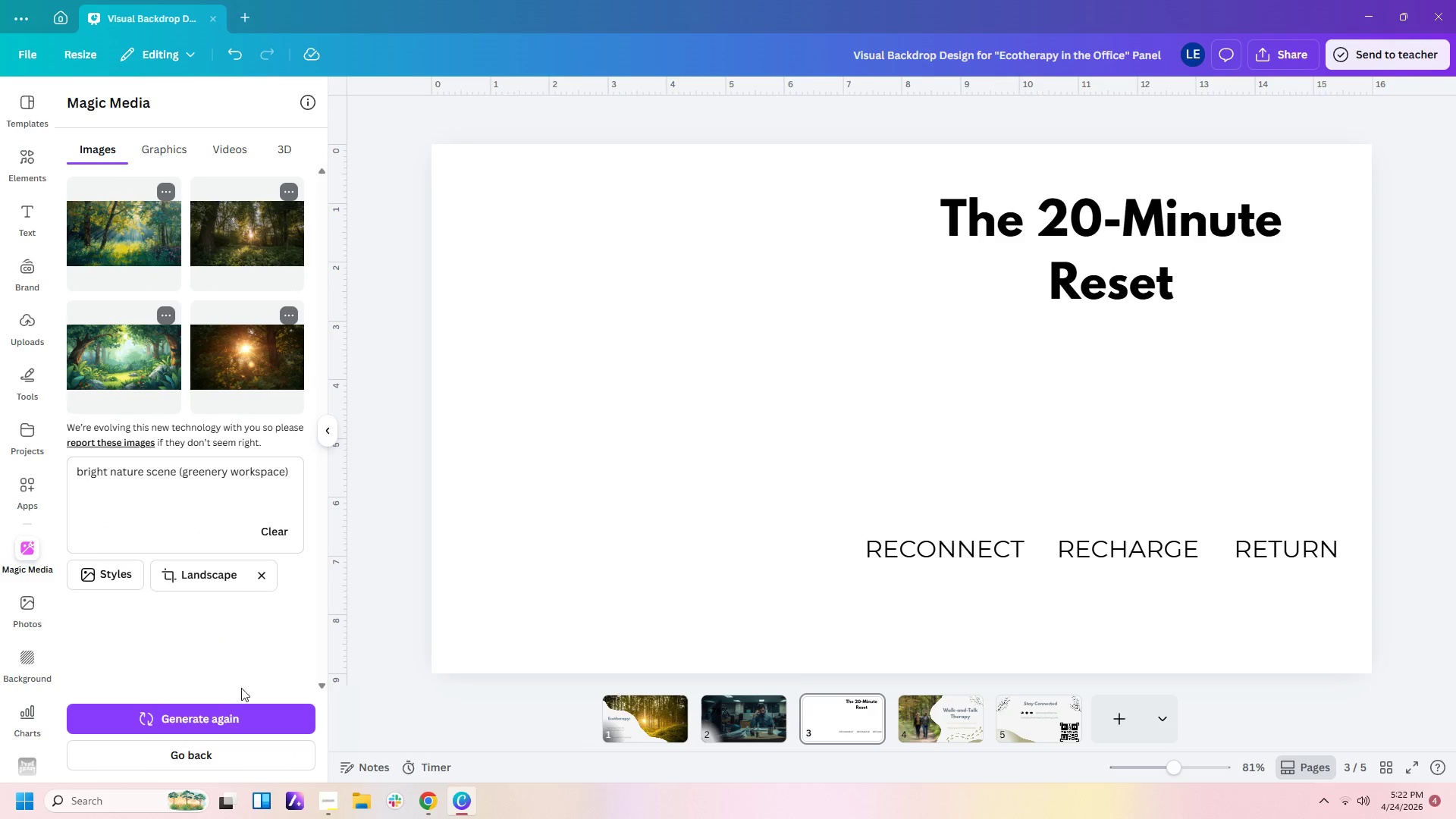 
left_click([240, 713])
 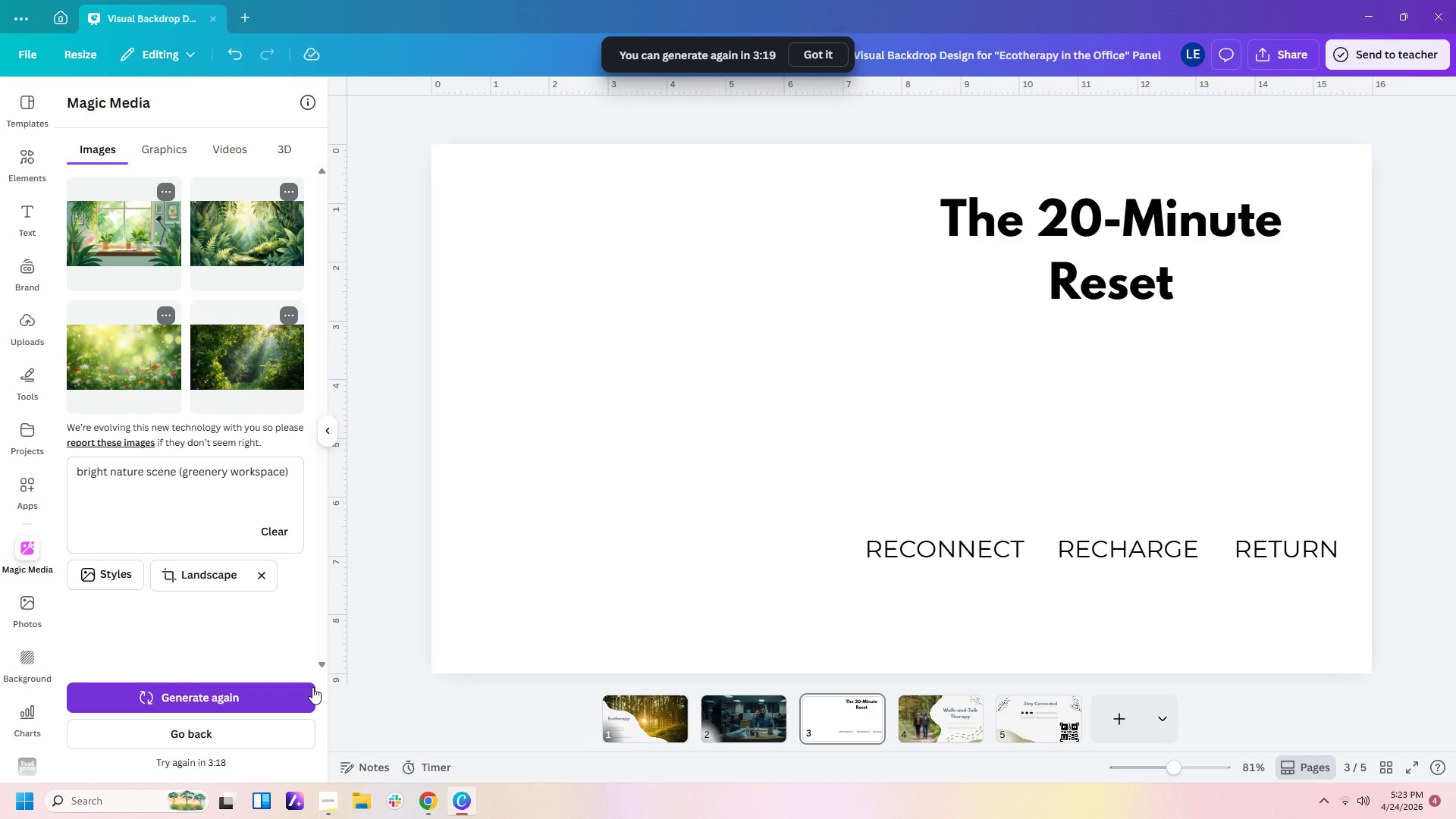 
wait(39.06)
 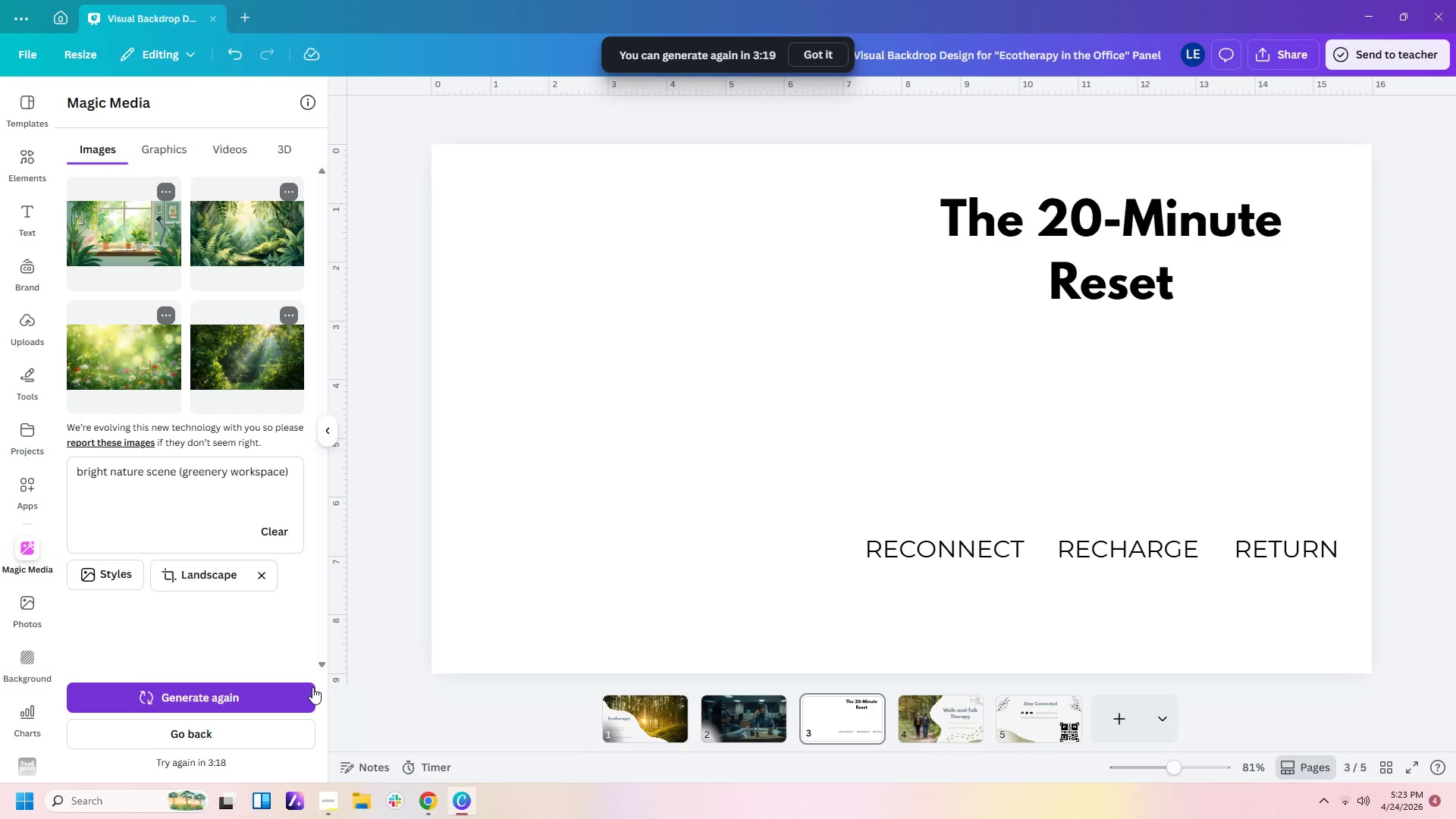 
left_click([106, 227])
 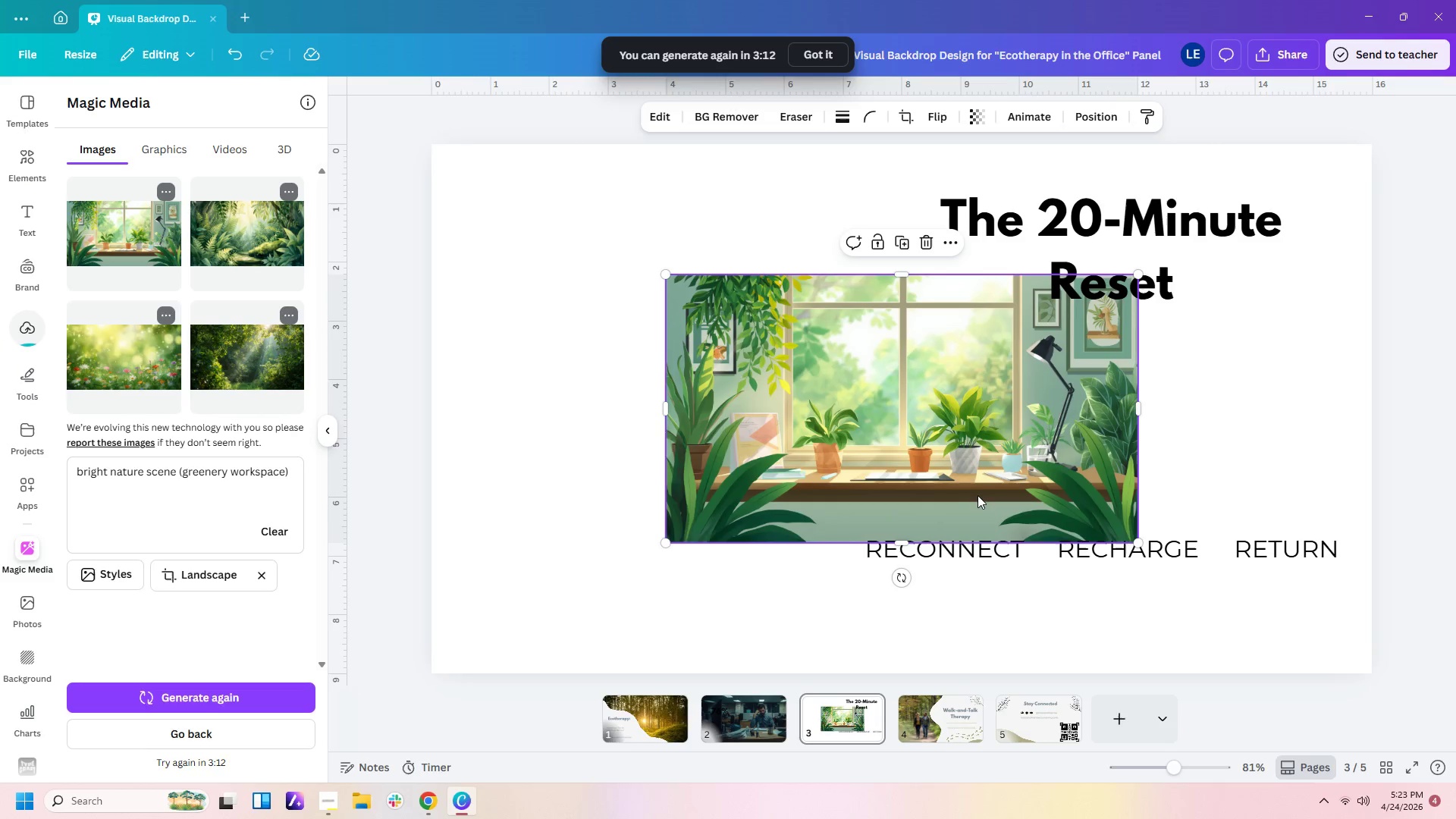 
left_click([1043, 501])
 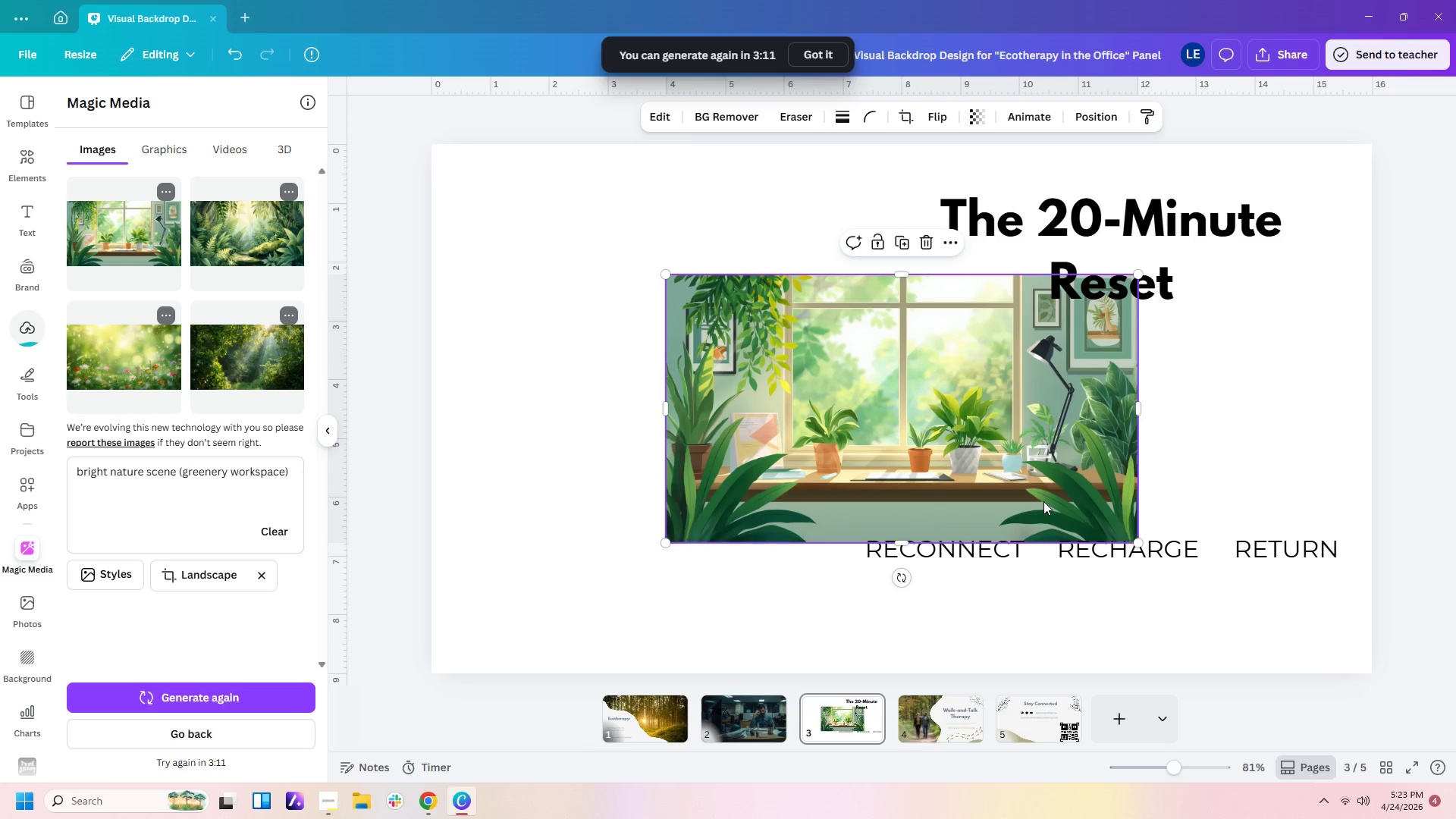 
key(Delete)
 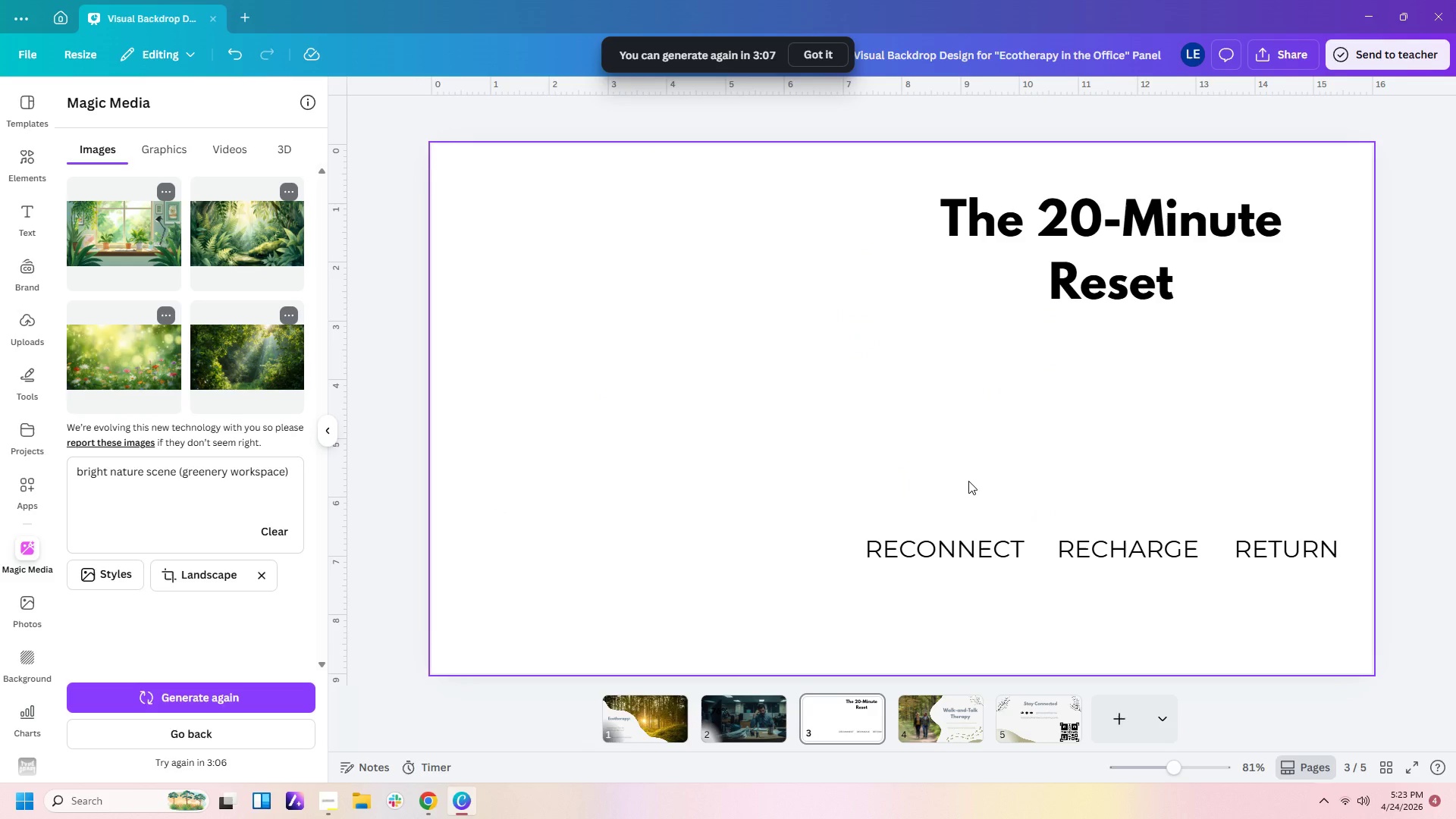 
left_click([657, 736])
 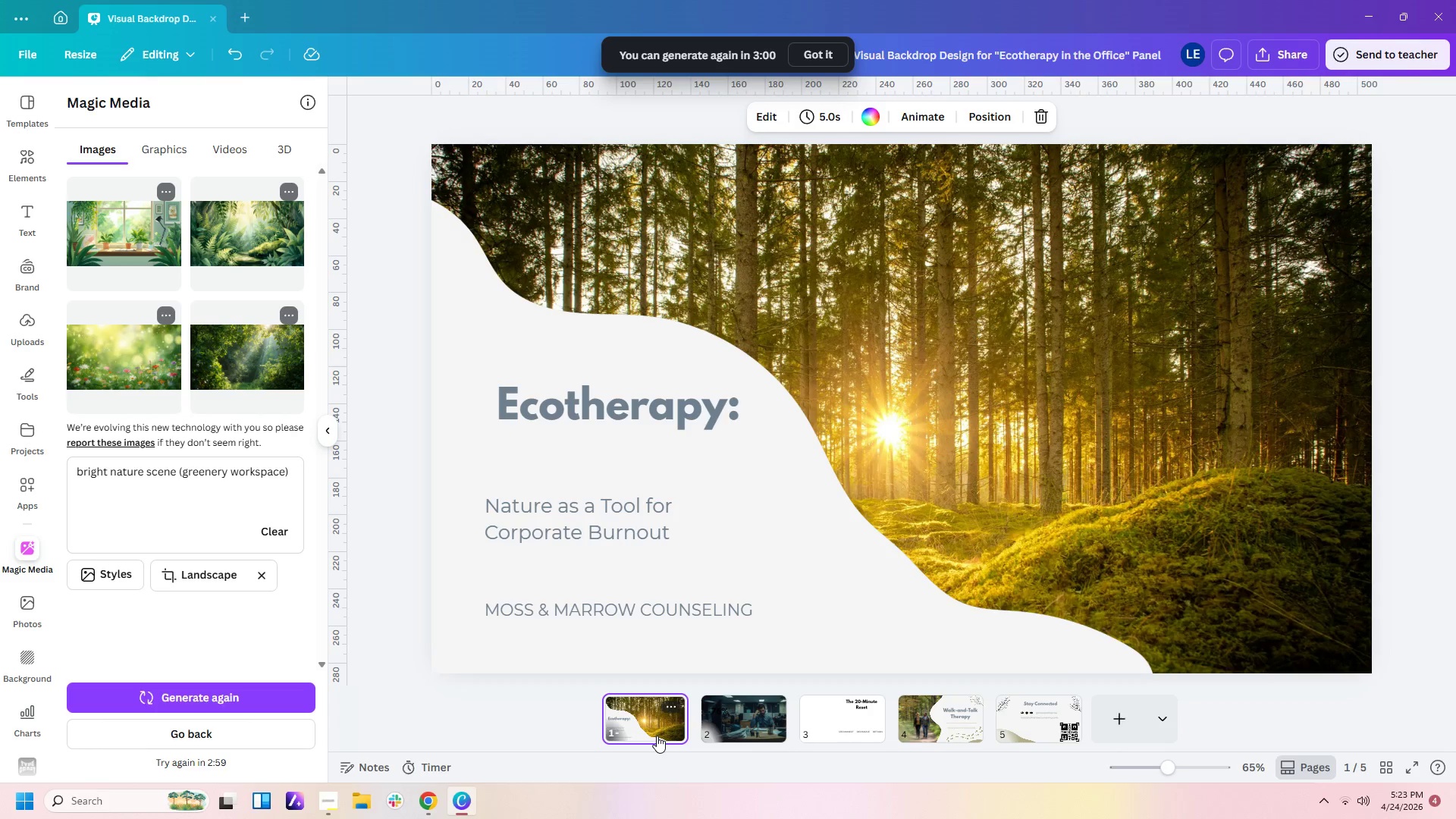 
wait(10.86)
 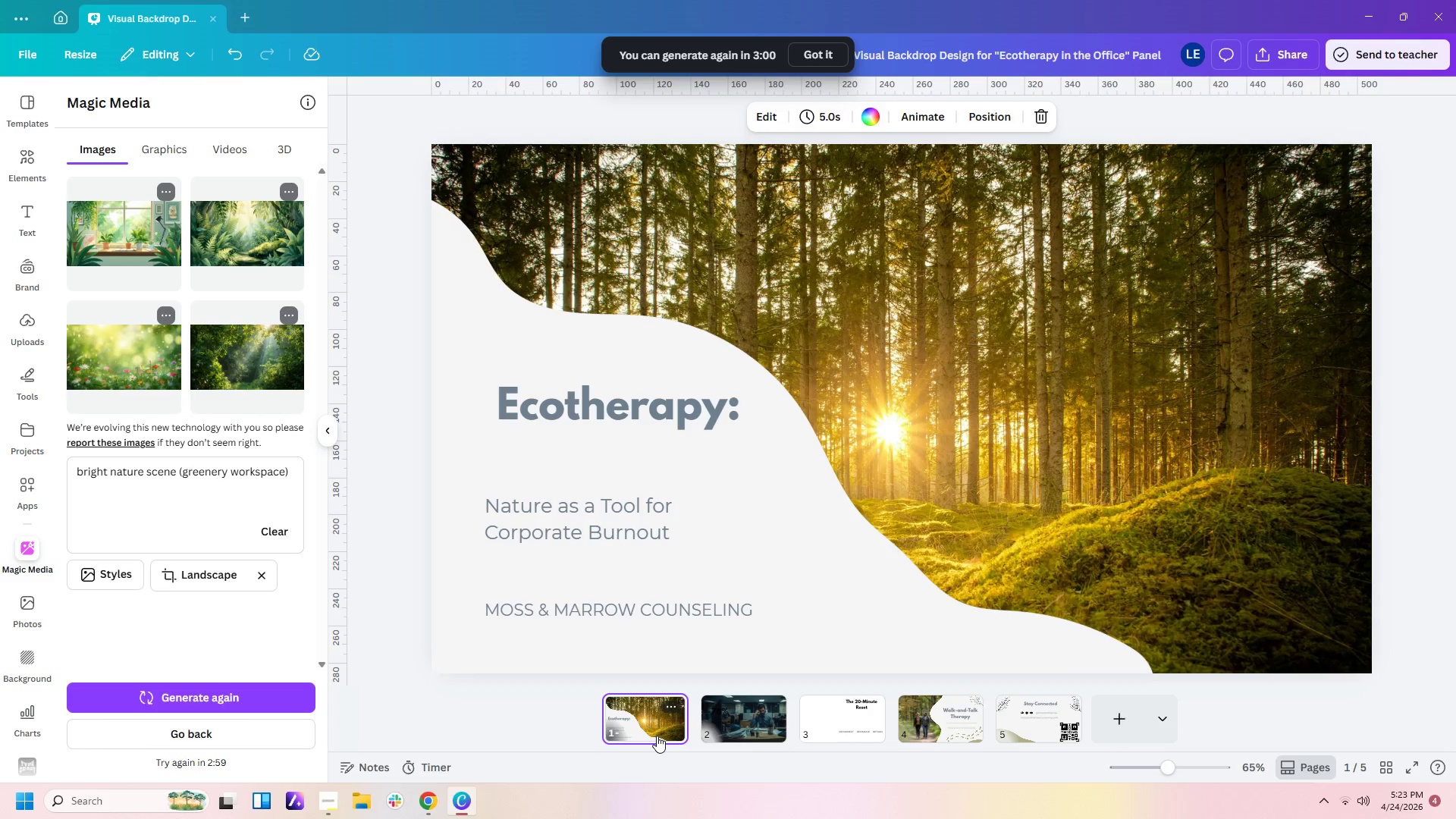 
left_click([872, 637])
 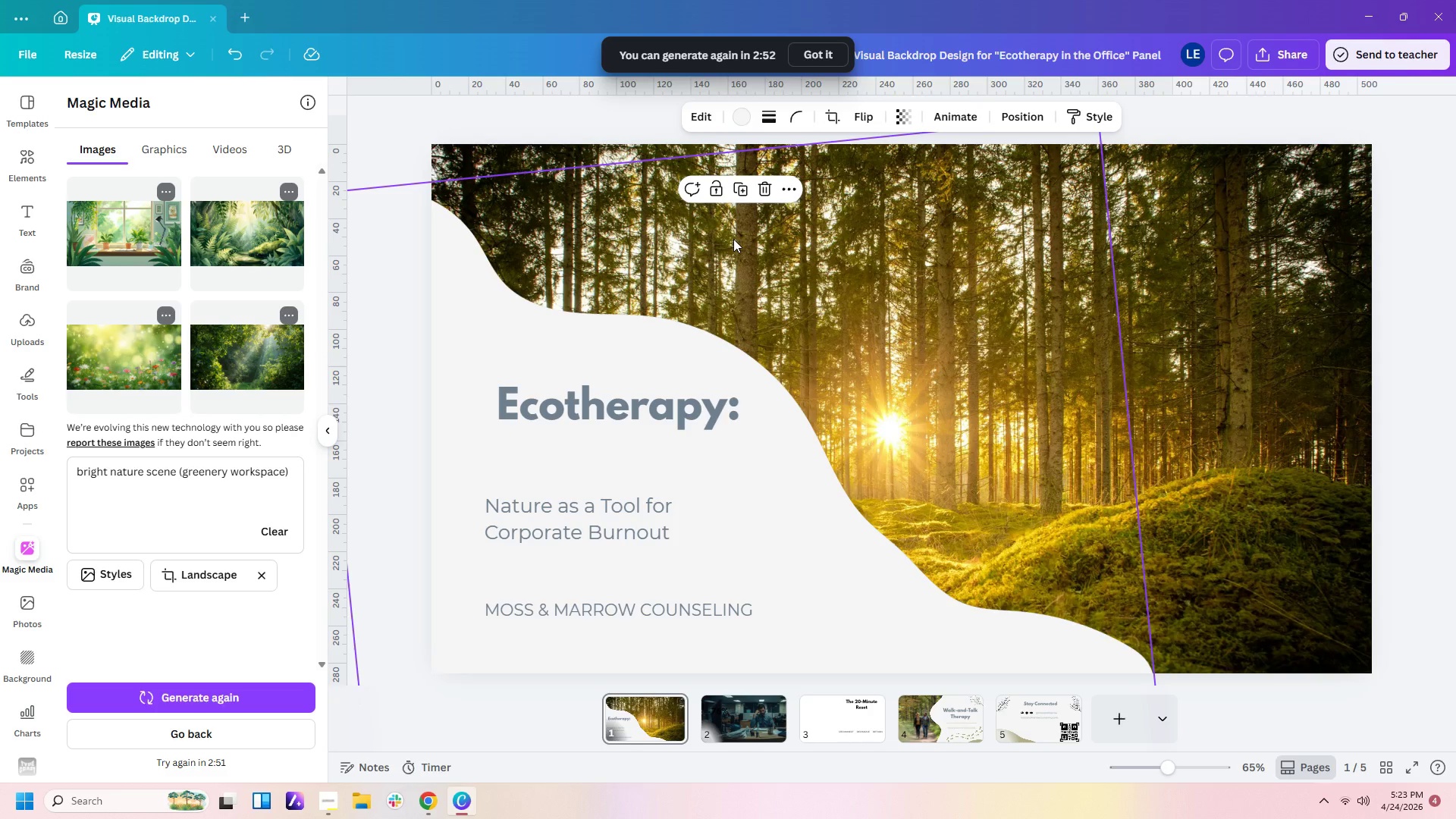 
wait(8.23)
 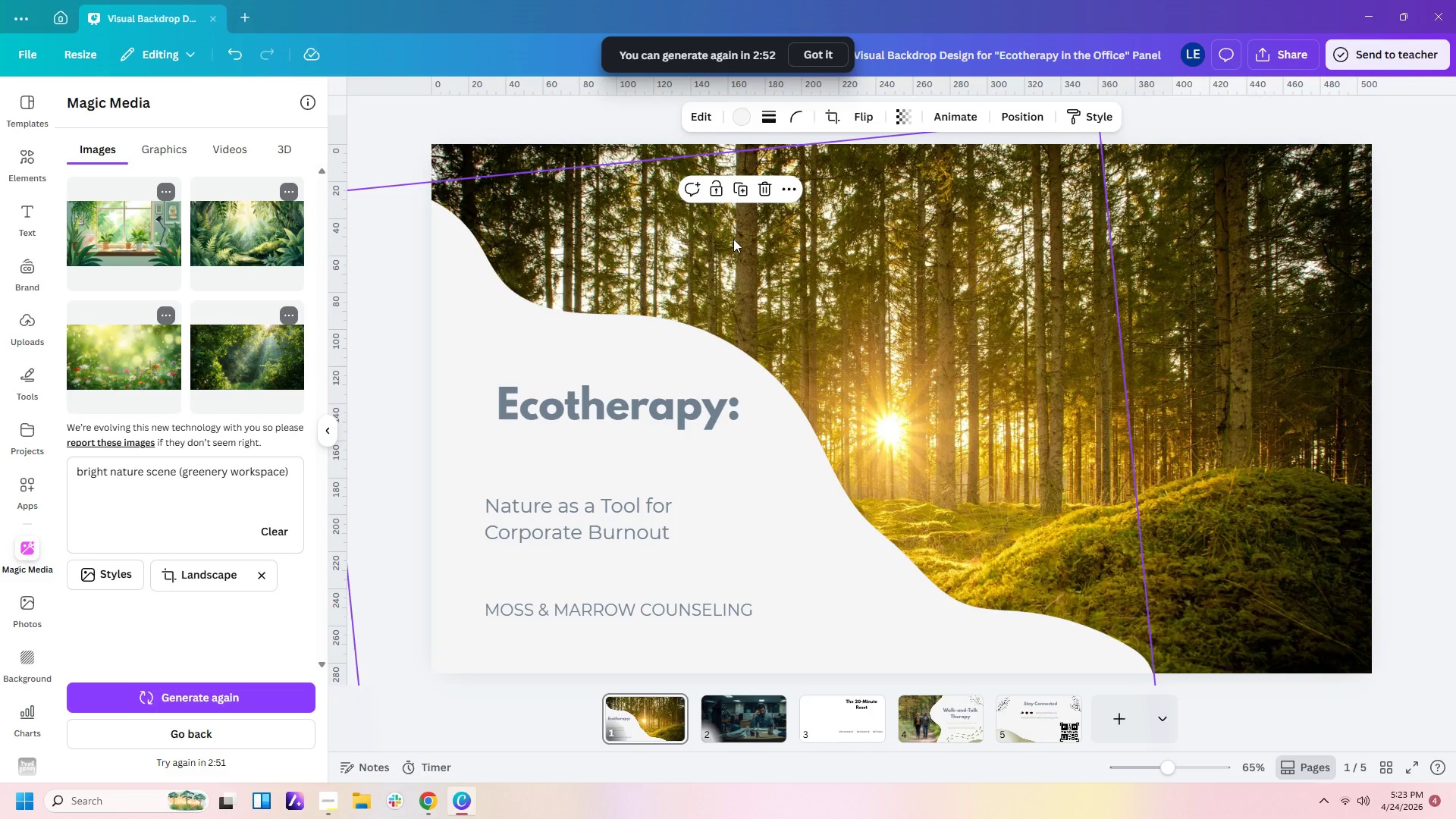 
left_click([956, 710])
 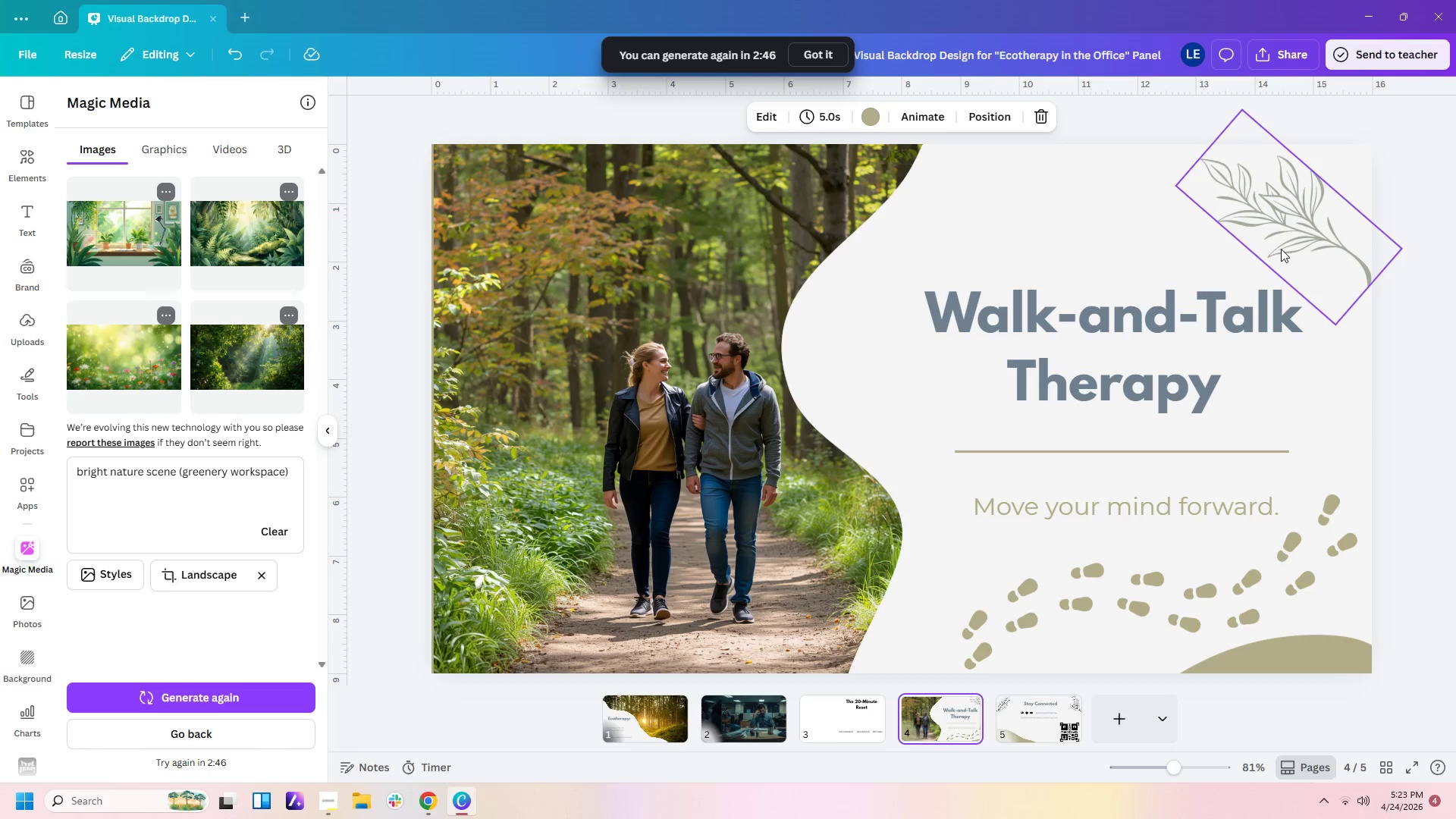 
left_click([1278, 226])
 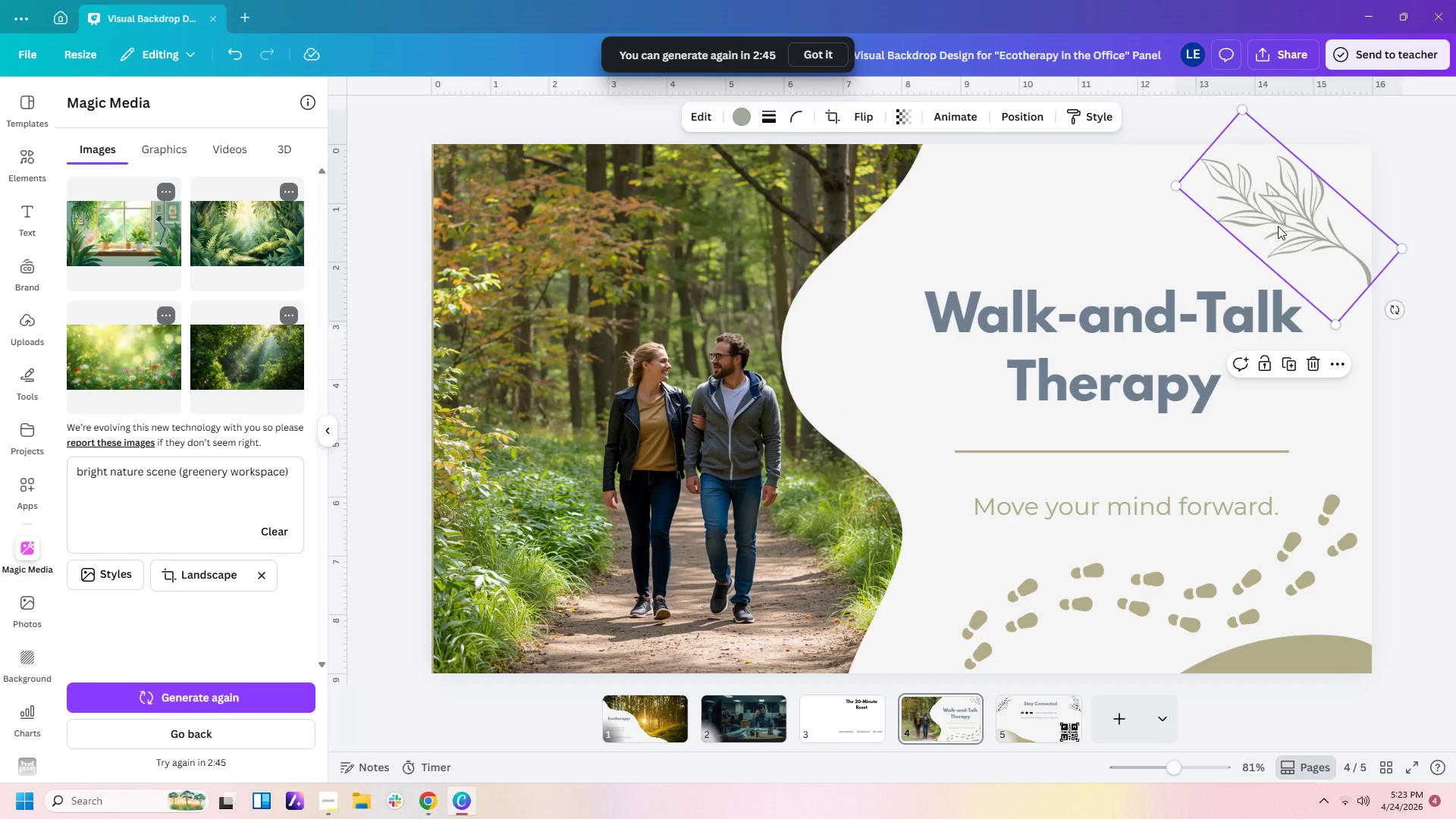 
key(Control+C)
 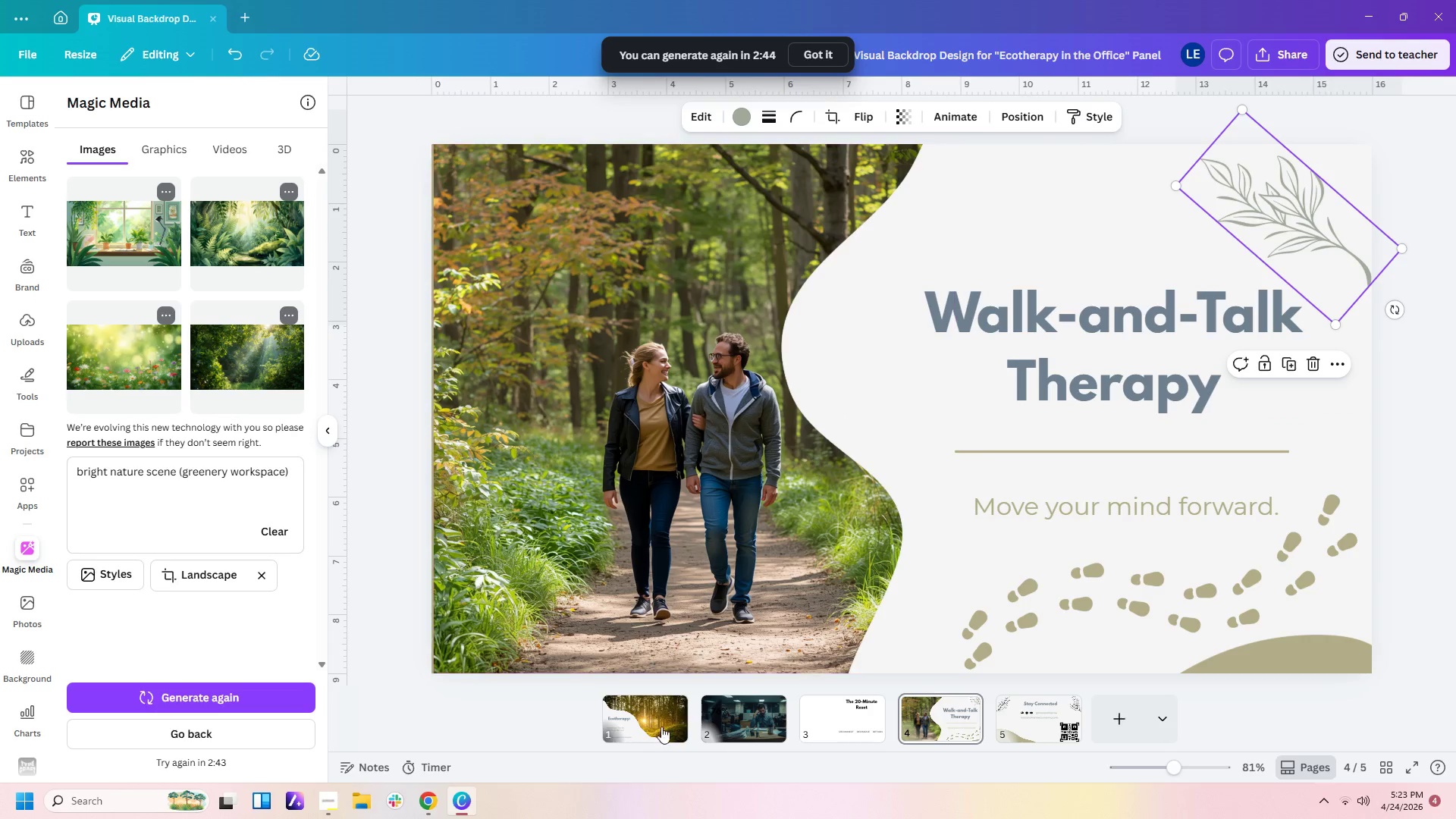 
left_click([661, 710])
 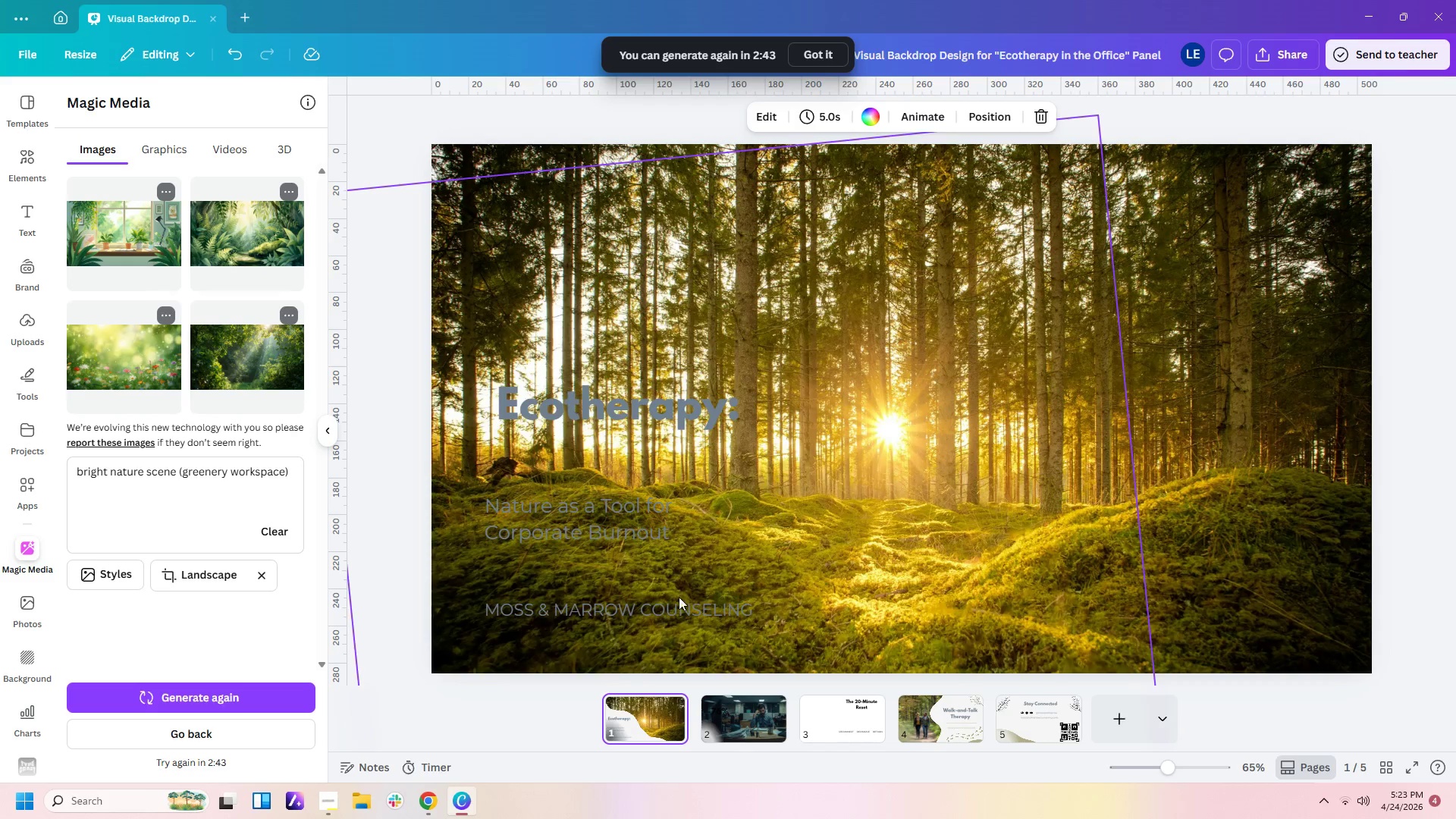 
left_click([692, 588])
 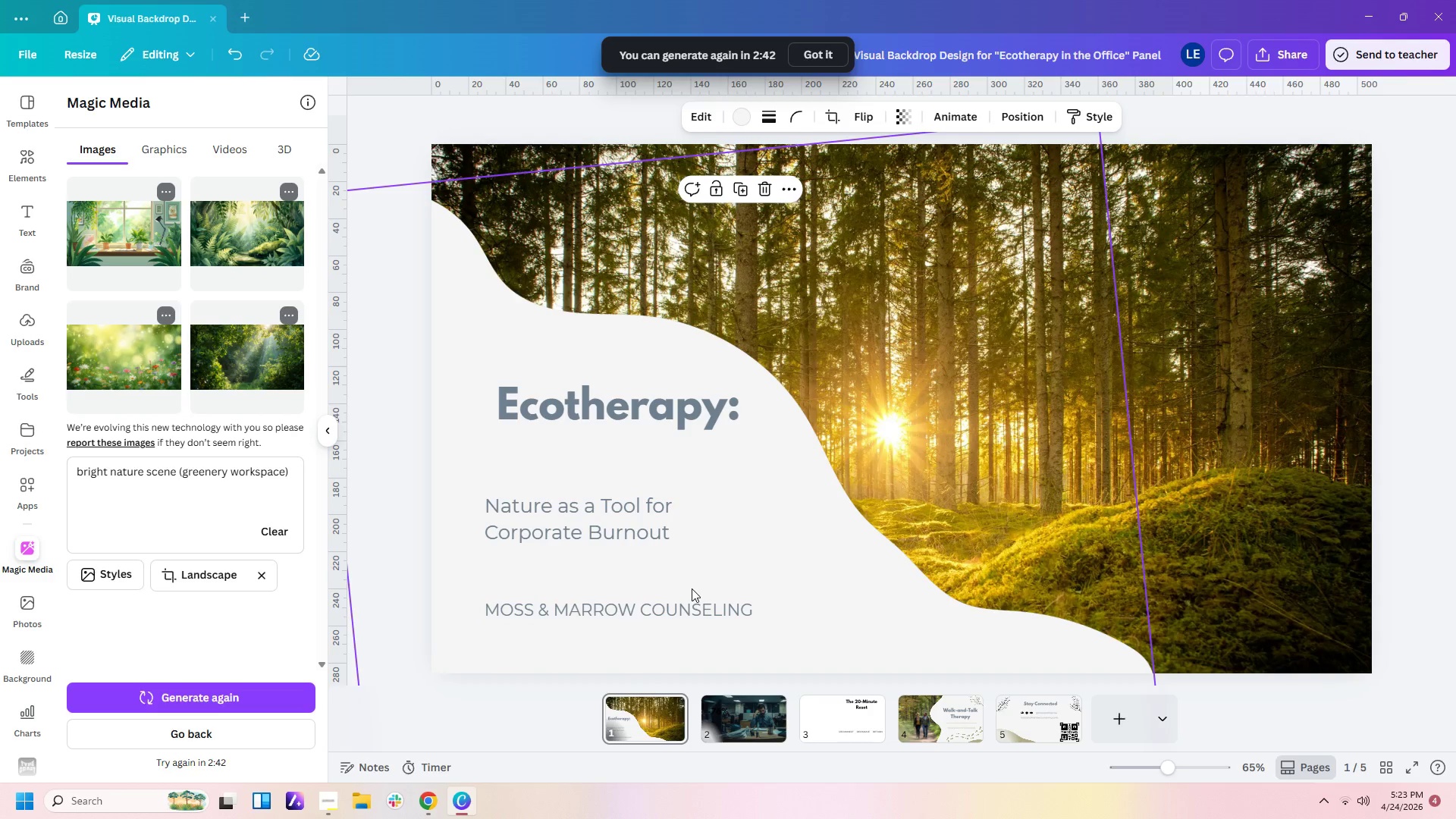 
key(Control+V)
 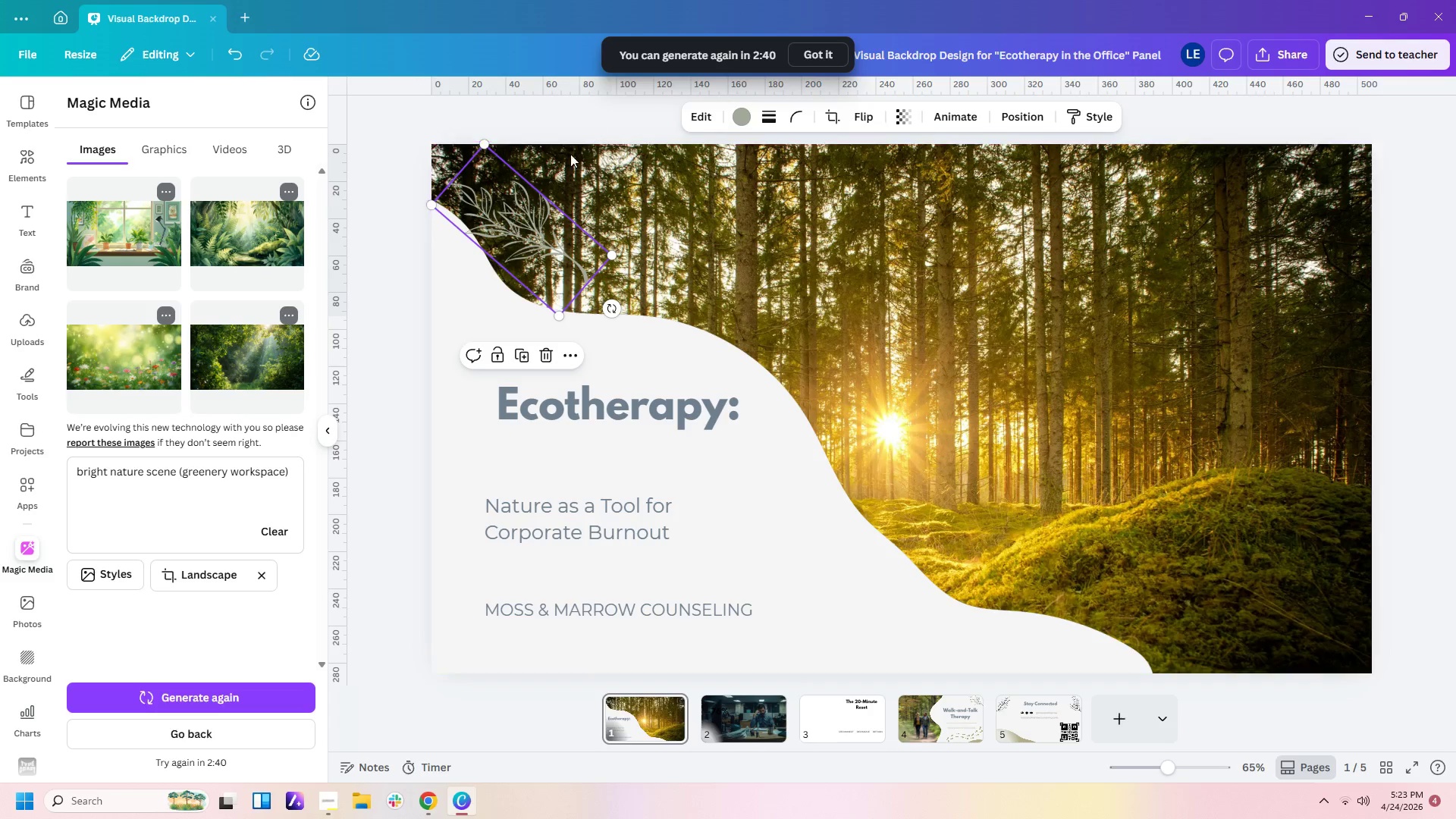 
left_click_drag(start_coordinate=[532, 228], to_coordinate=[698, 334])
 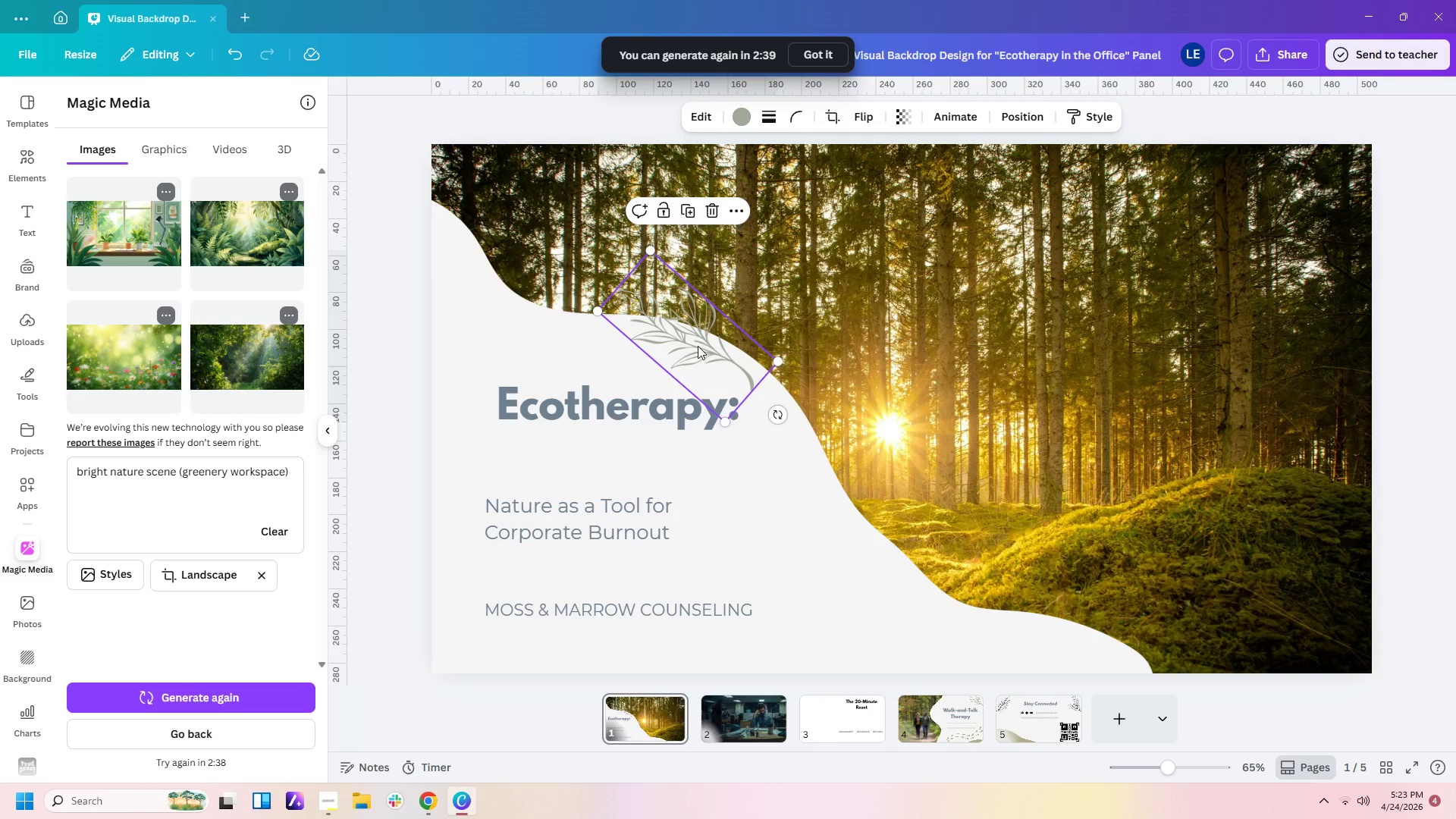 
left_click_drag(start_coordinate=[701, 350], to_coordinate=[818, 576])
 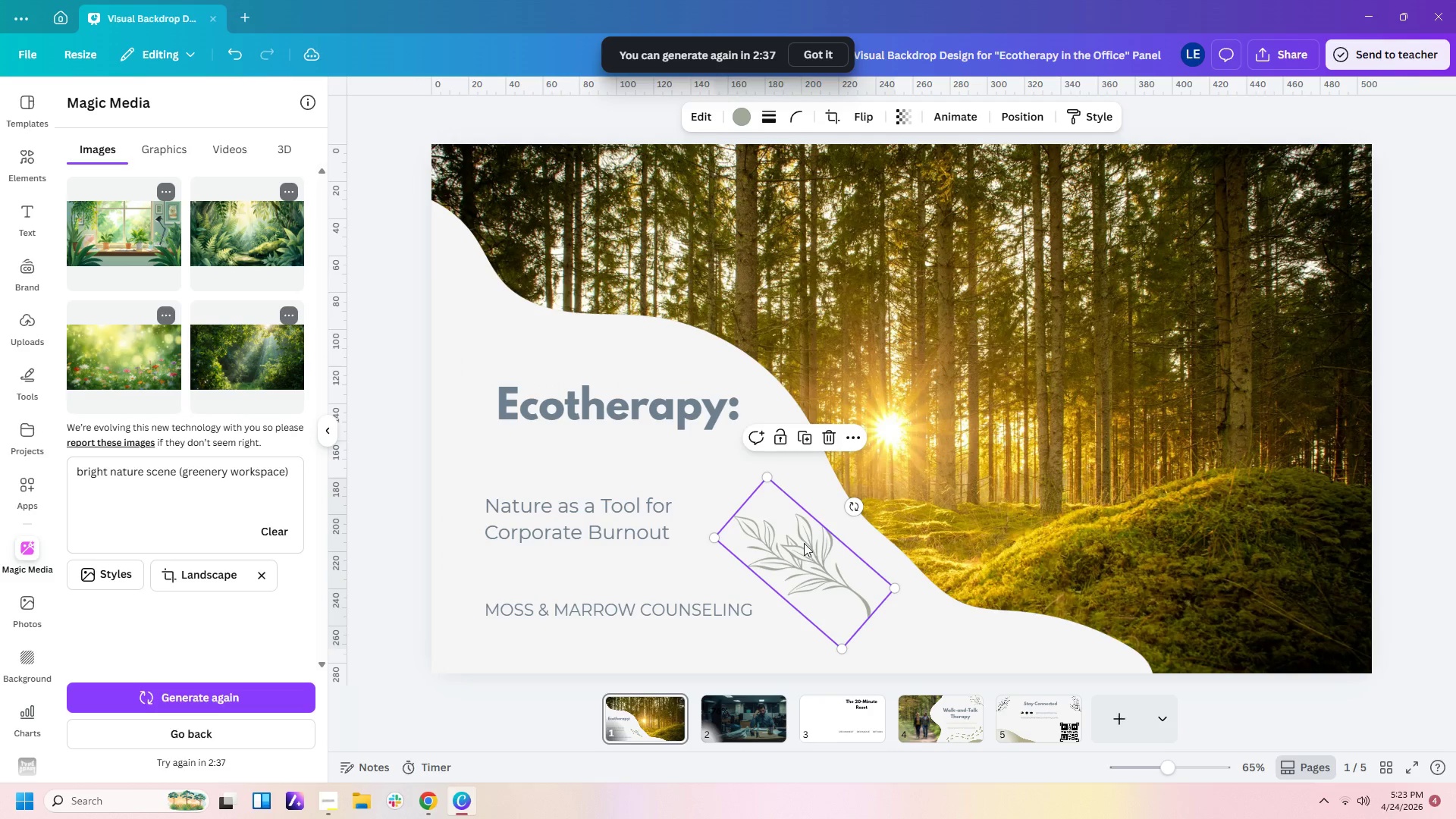 
left_click_drag(start_coordinate=[802, 543], to_coordinate=[902, 607])
 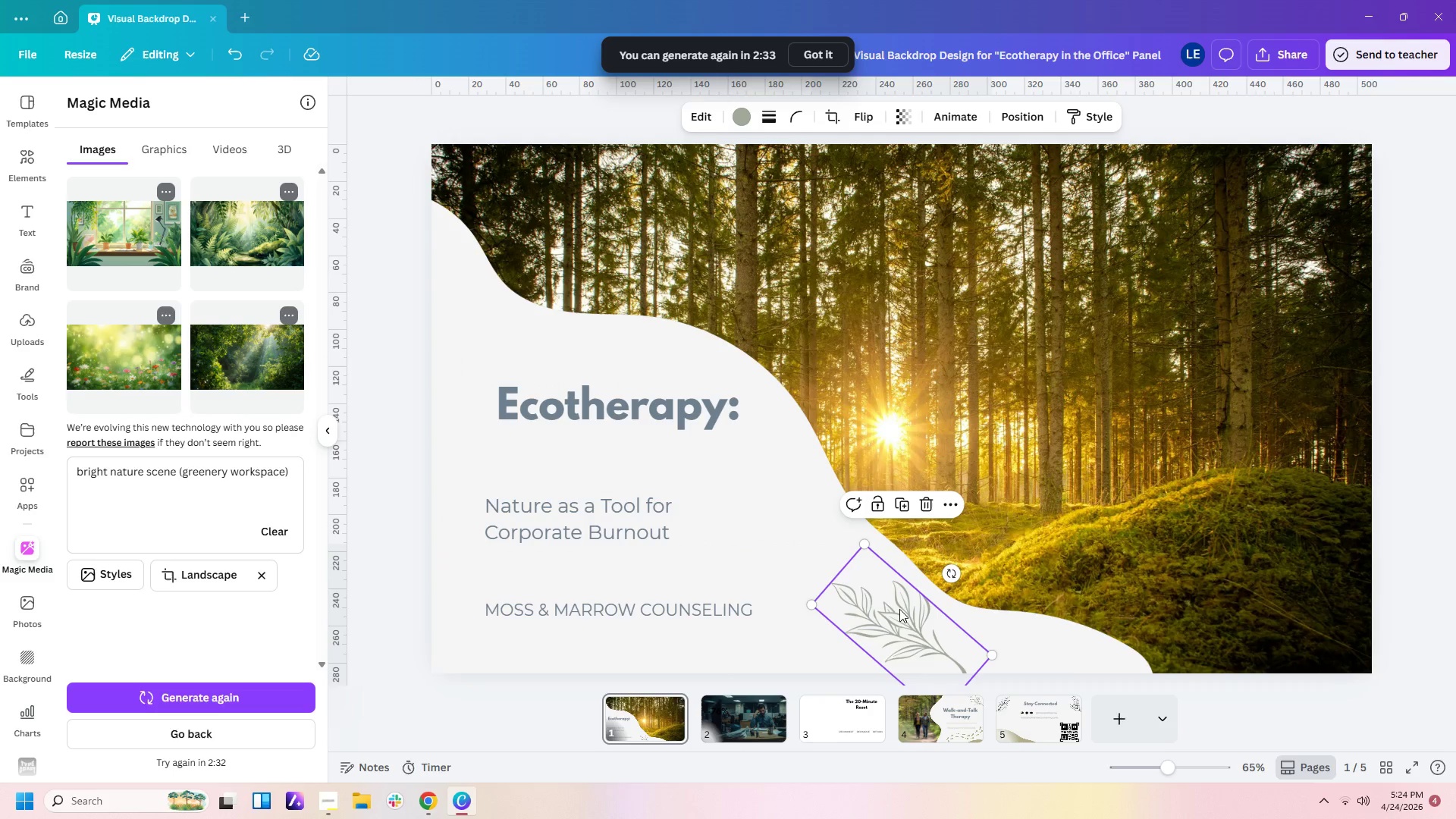 
left_click_drag(start_coordinate=[893, 623], to_coordinate=[856, 595])
 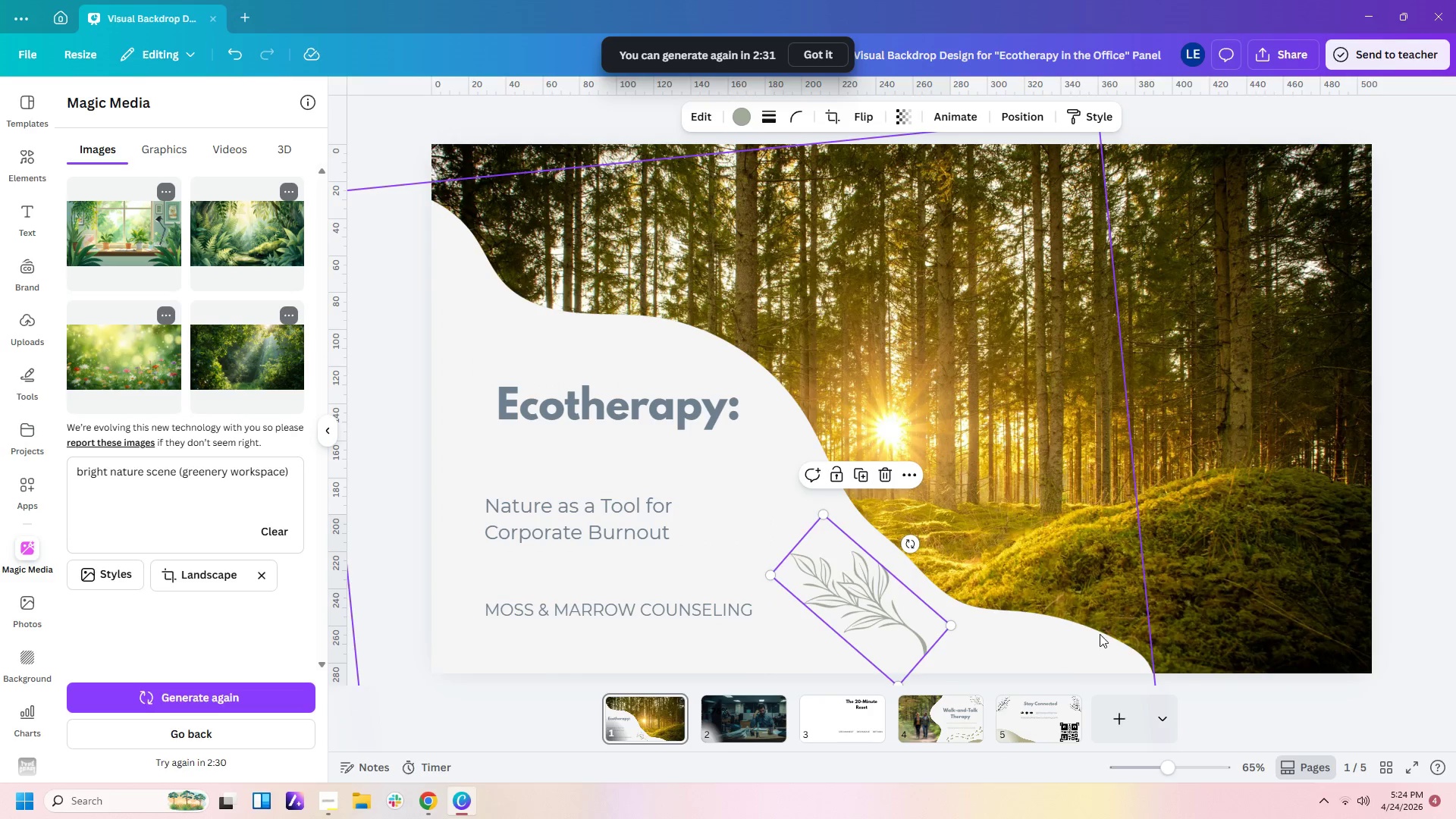 
left_click([1100, 634])
 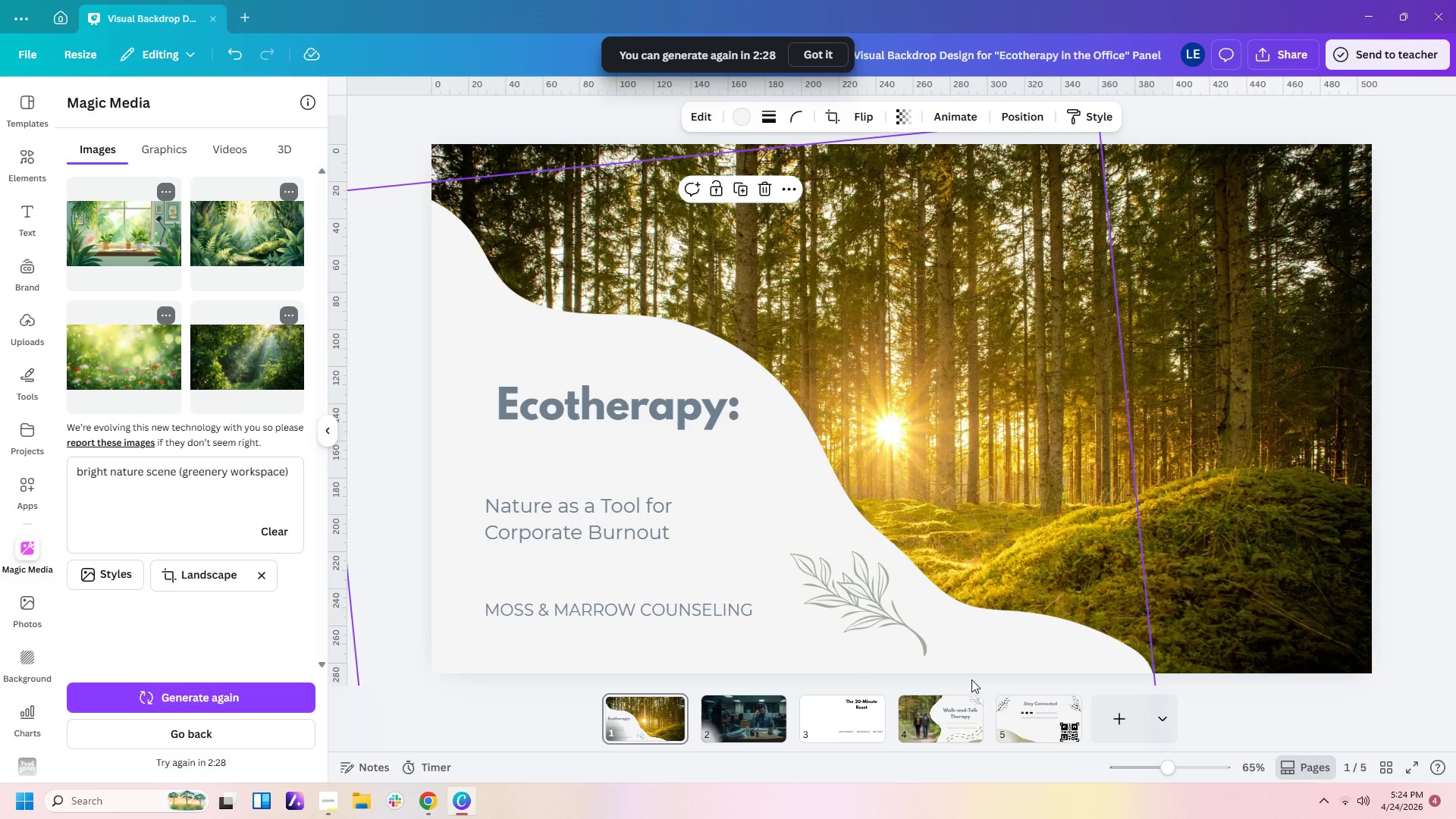 
left_click([736, 700])
 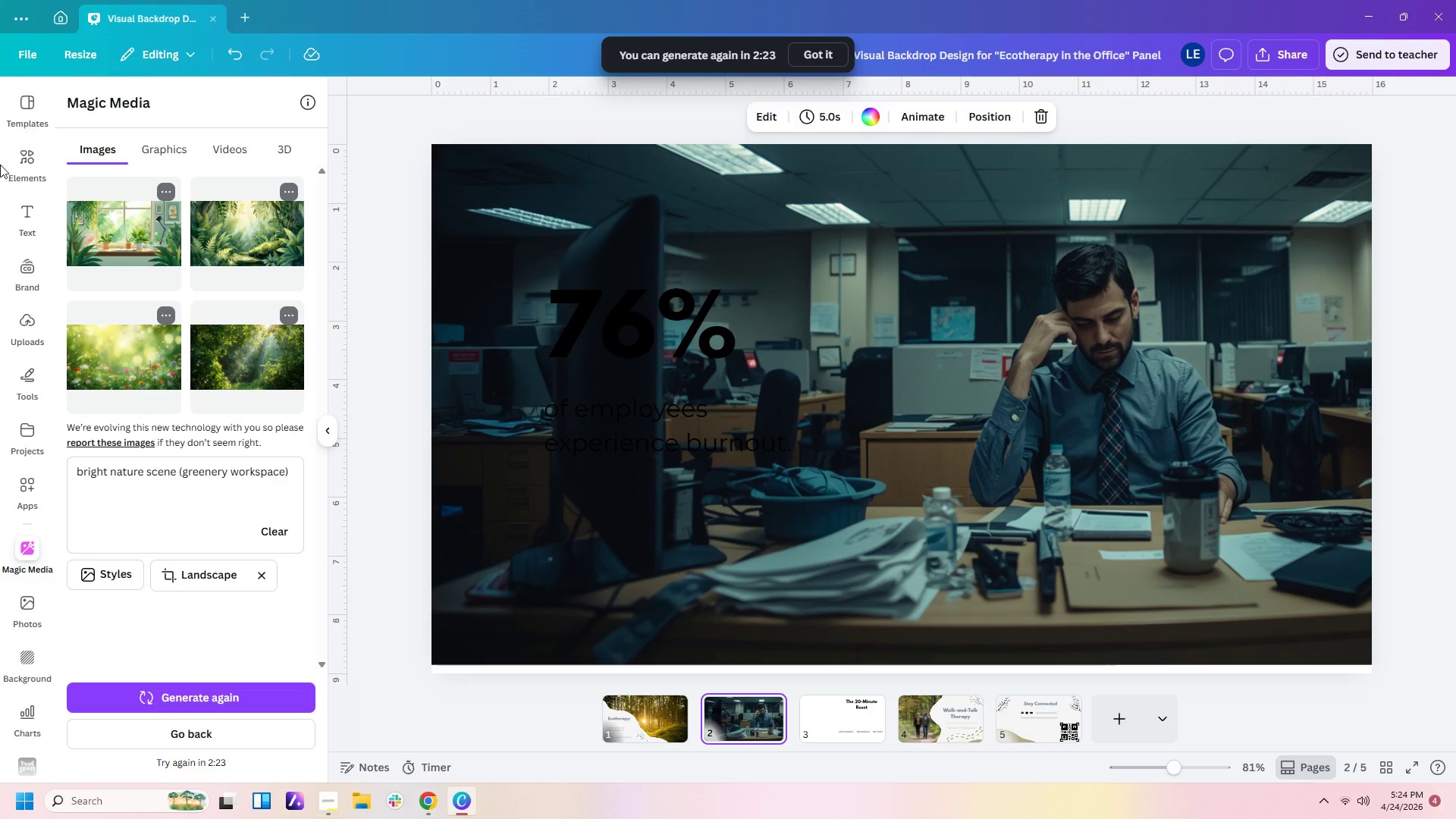 
wait(5.52)
 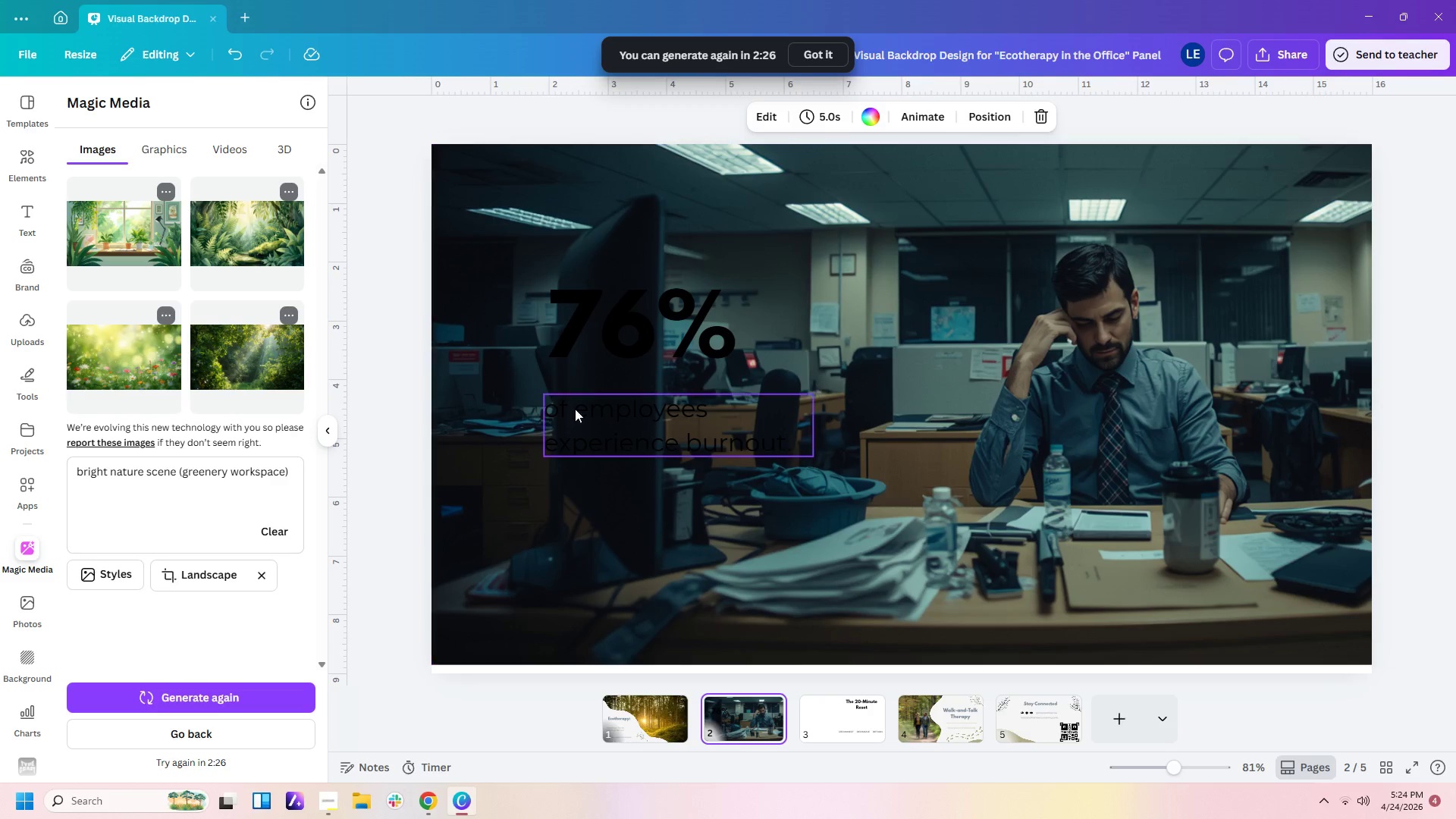 
left_click([33, 159])
 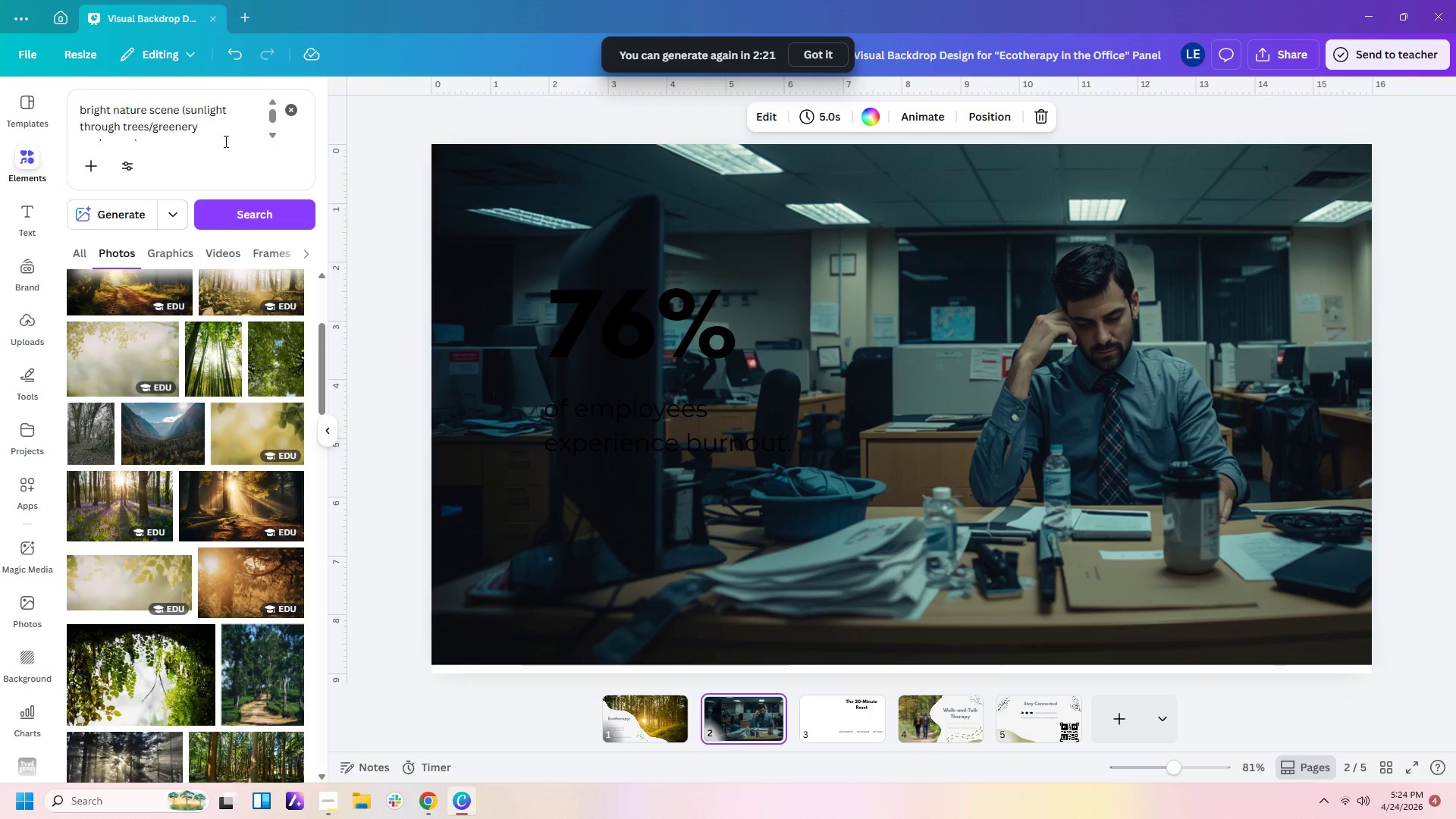 
left_click_drag(start_coordinate=[222, 142], to_coordinate=[29, 78])
 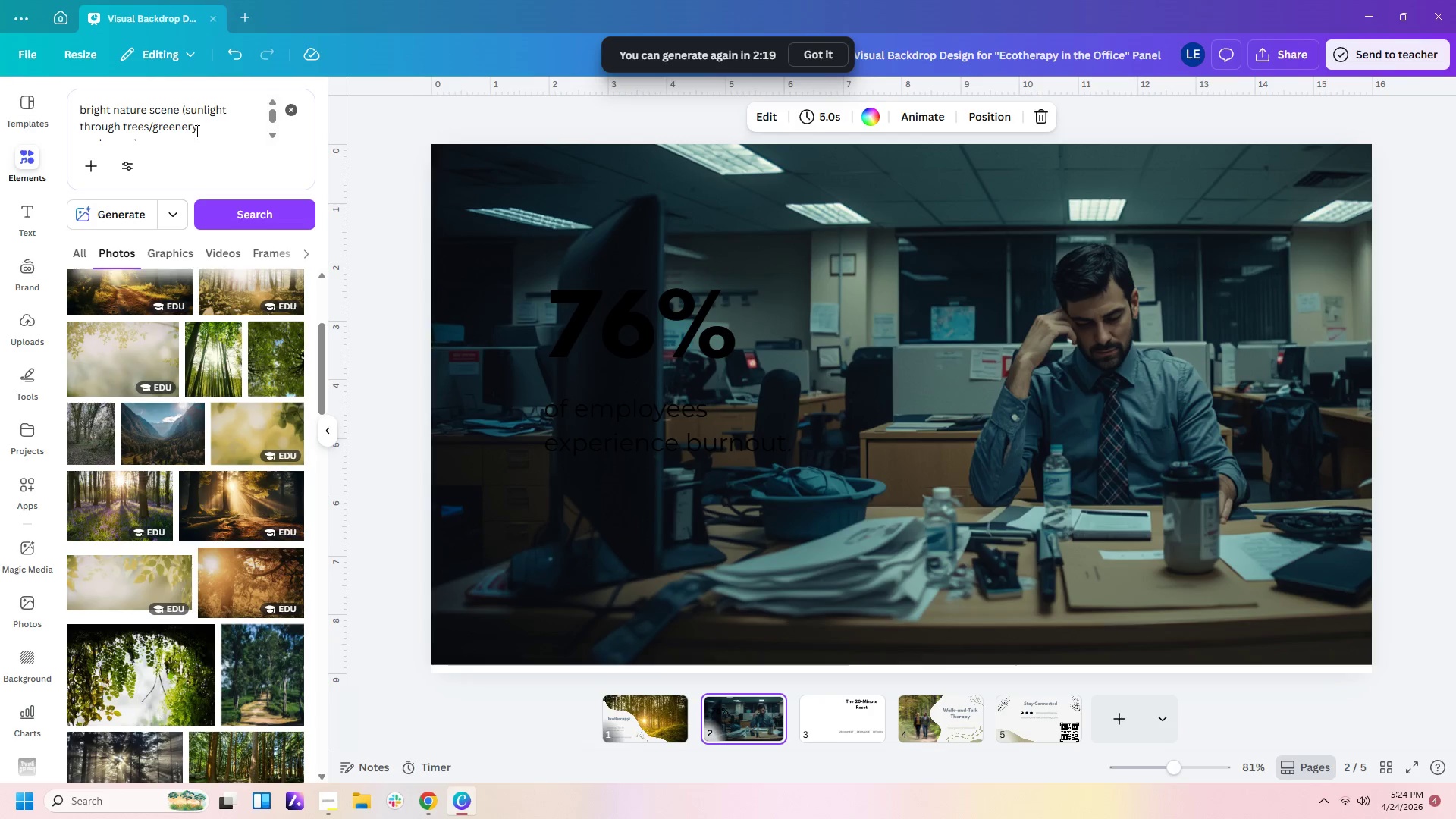 
left_click_drag(start_coordinate=[210, 126], to_coordinate=[12, 81])
 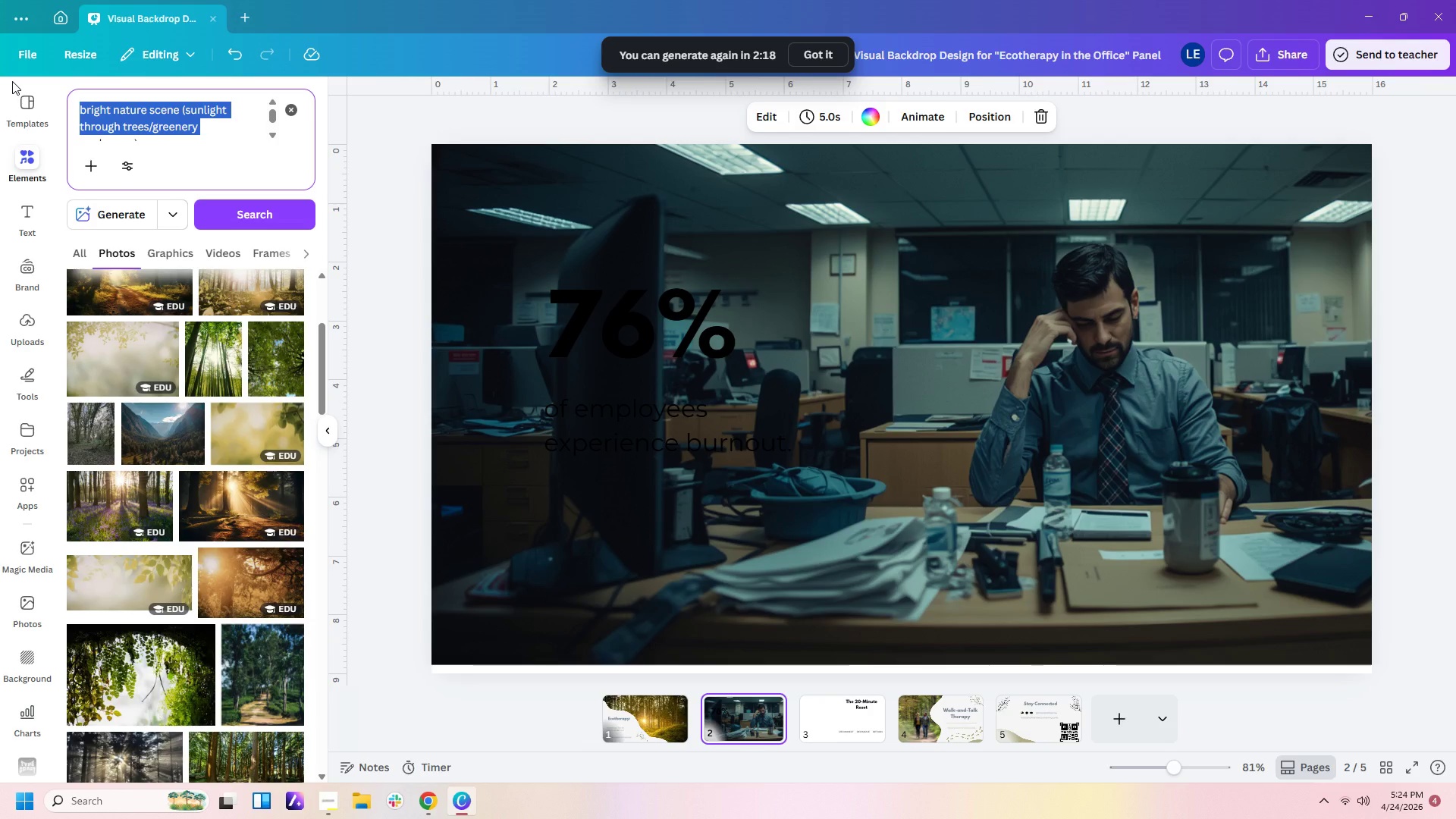 
type(gray )
key(Backspace)
key(Backspace)
key(Backspace)
key(Backspace)
key(Backspace)
key(Backspace)
type(fa)
key(Backspace)
key(Backspace)
type(dark overlay)
 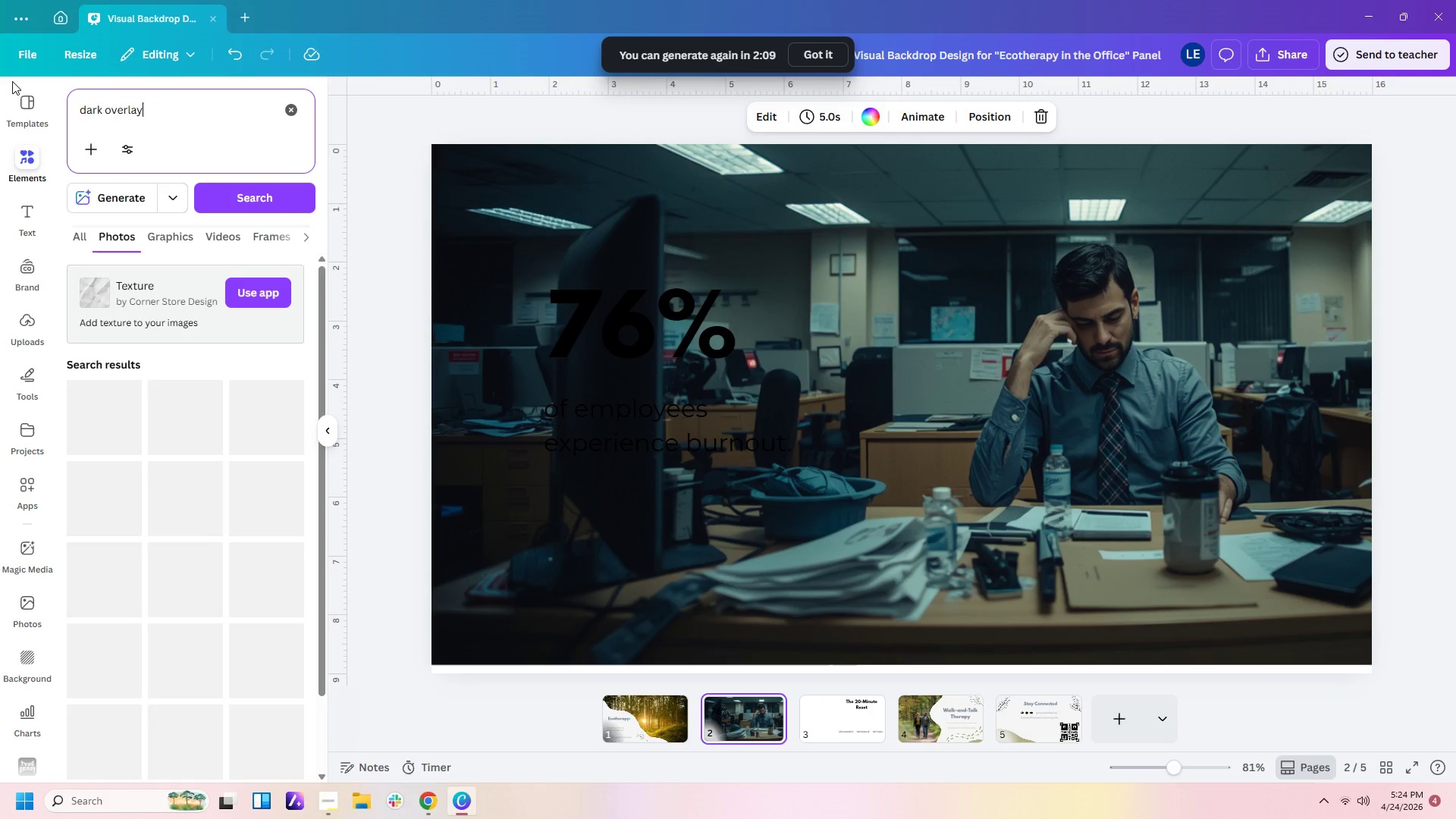 
hold_key(key=Delete, duration=1.5)
 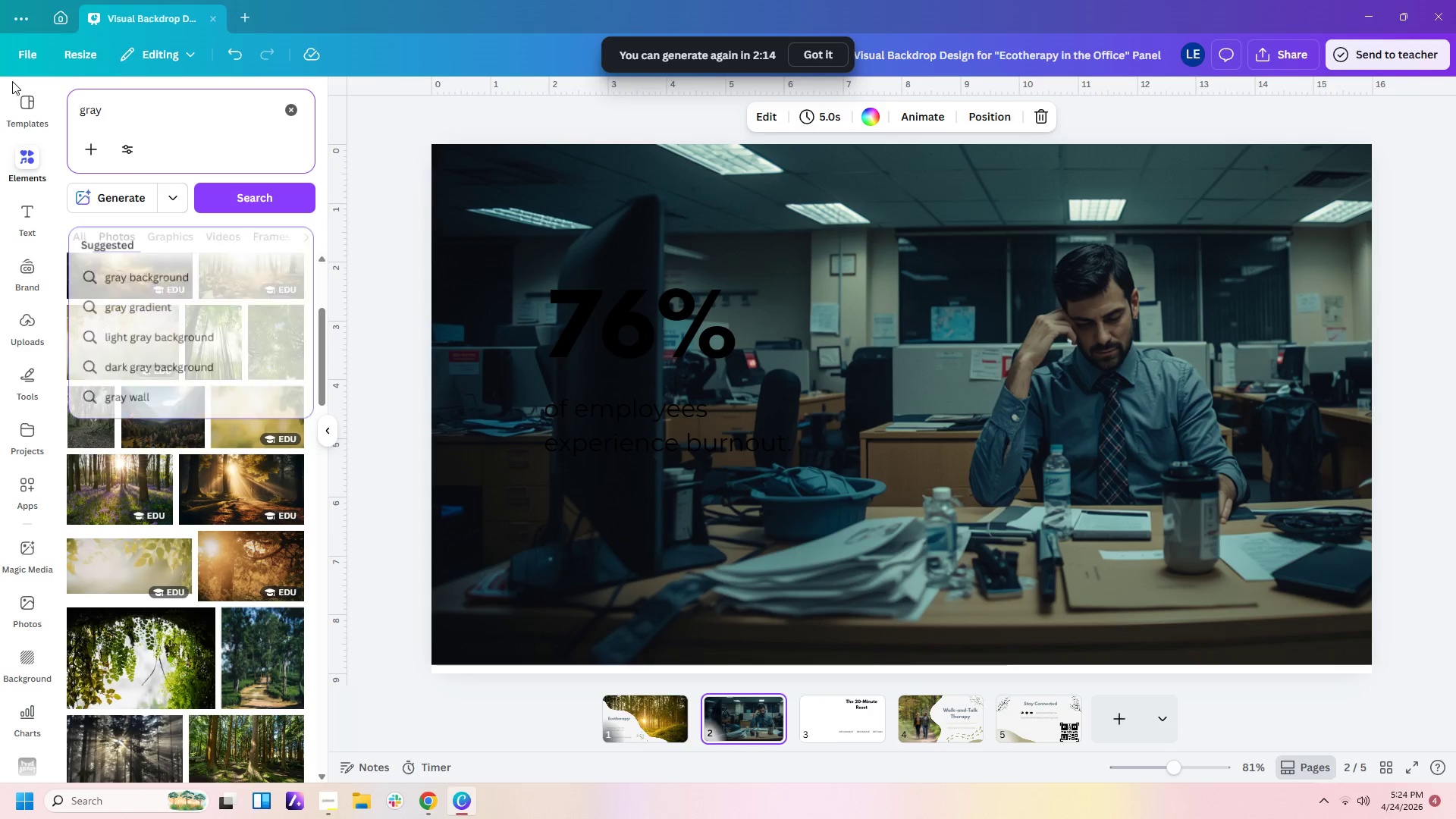 
hold_key(key=Delete, duration=0.41)
 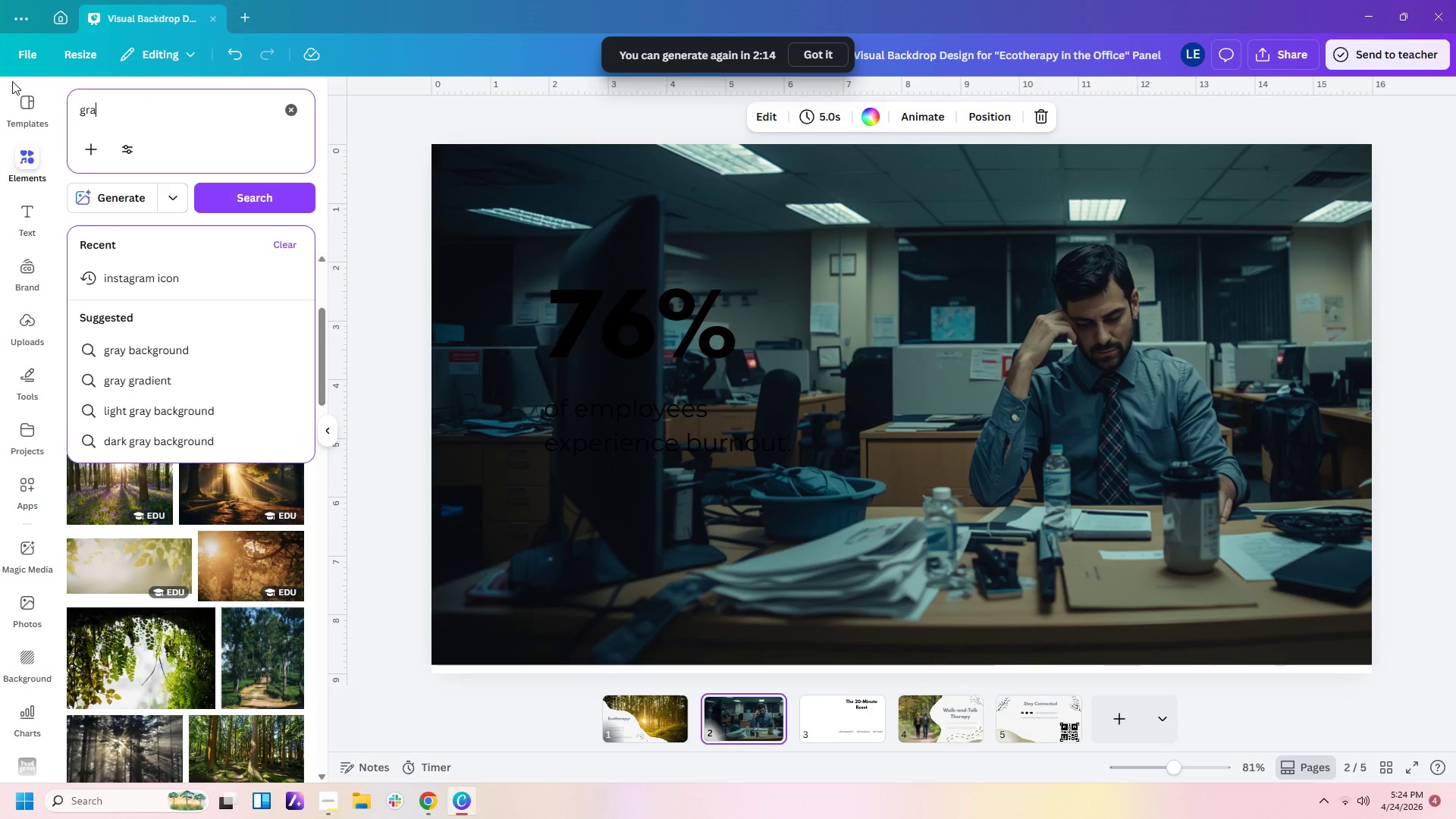 
key(Enter)
 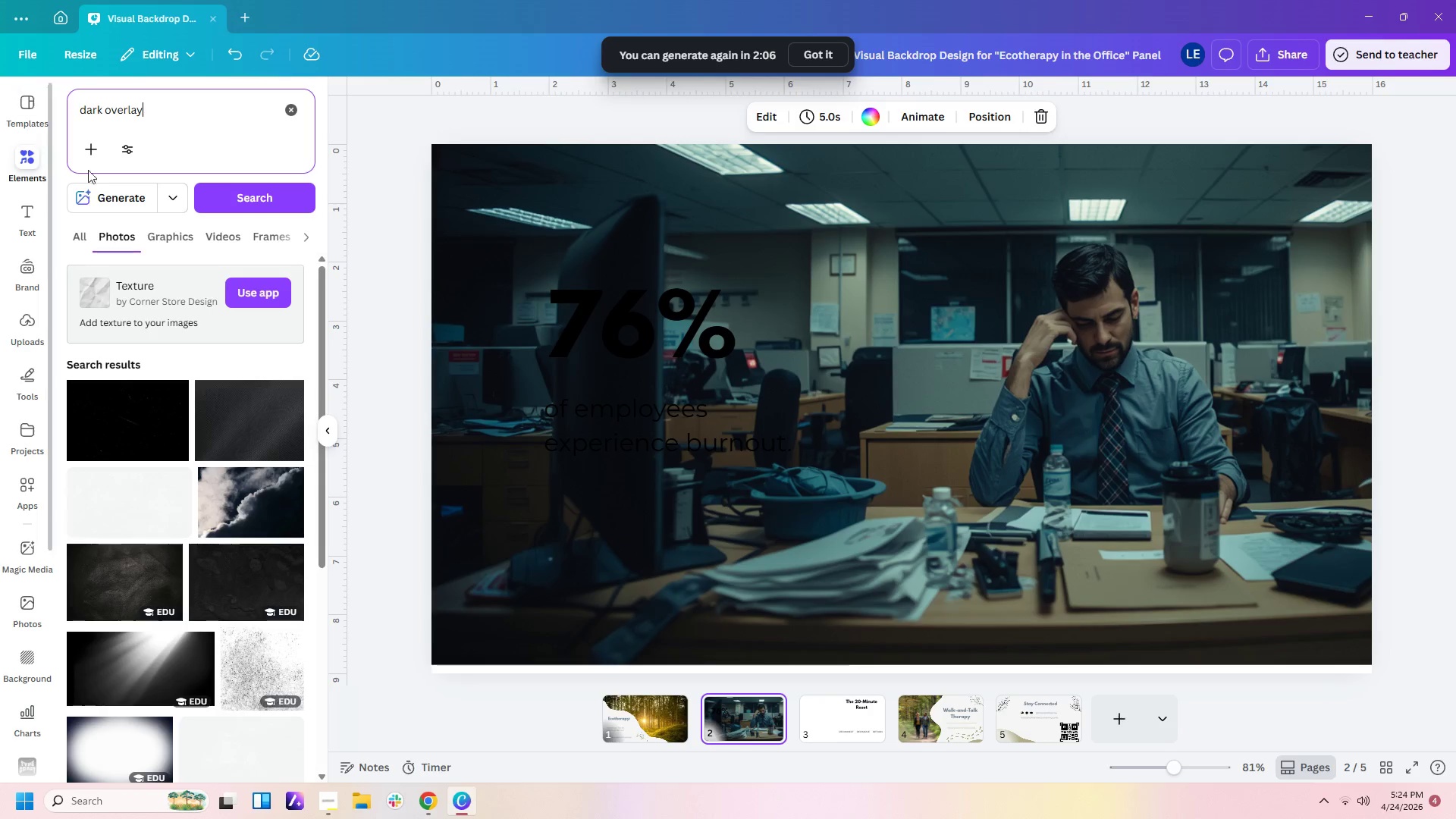 
scroll: coordinate [246, 513], scroll_direction: down, amount: 21.0
 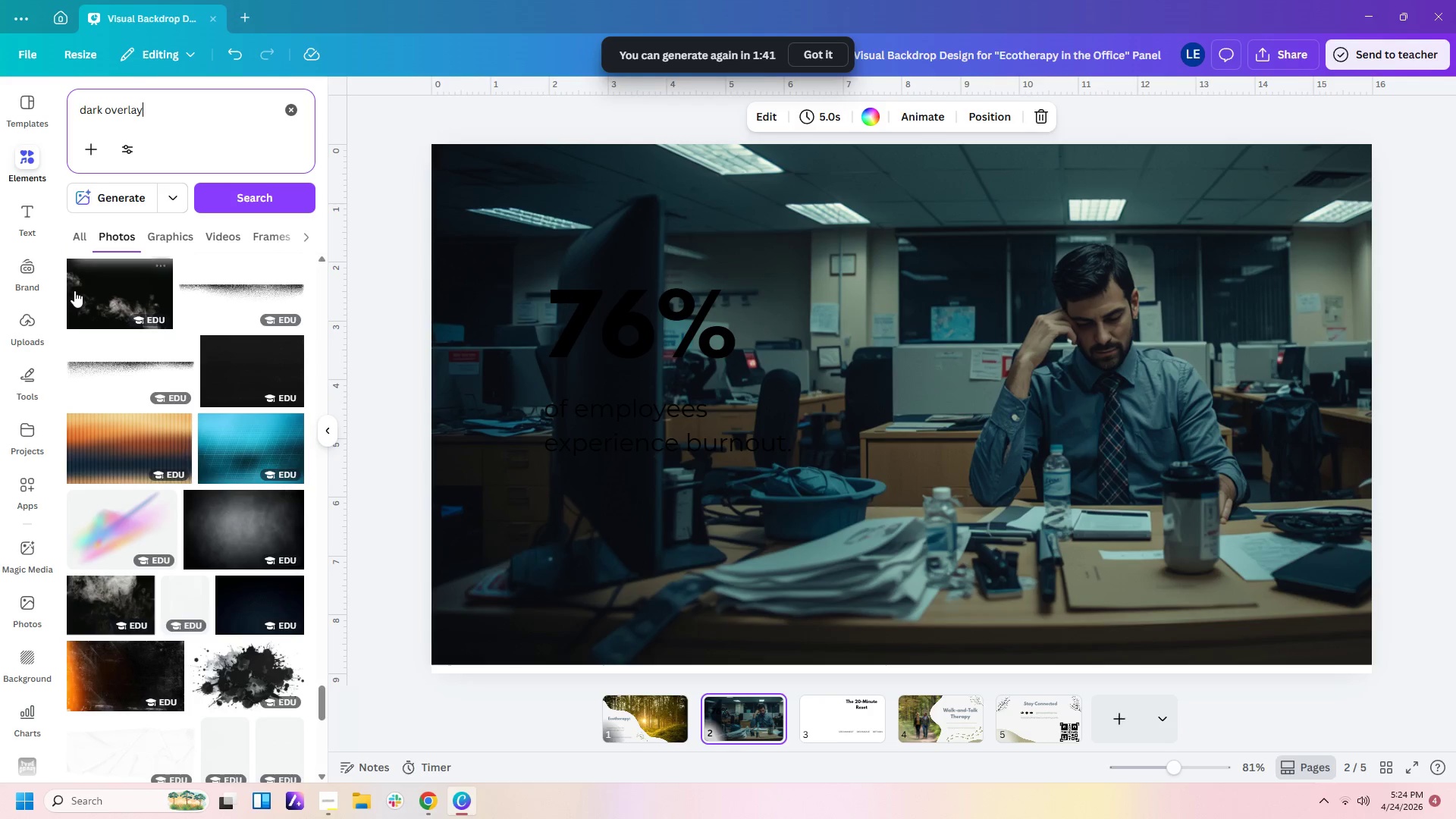 
left_click([106, 111])
 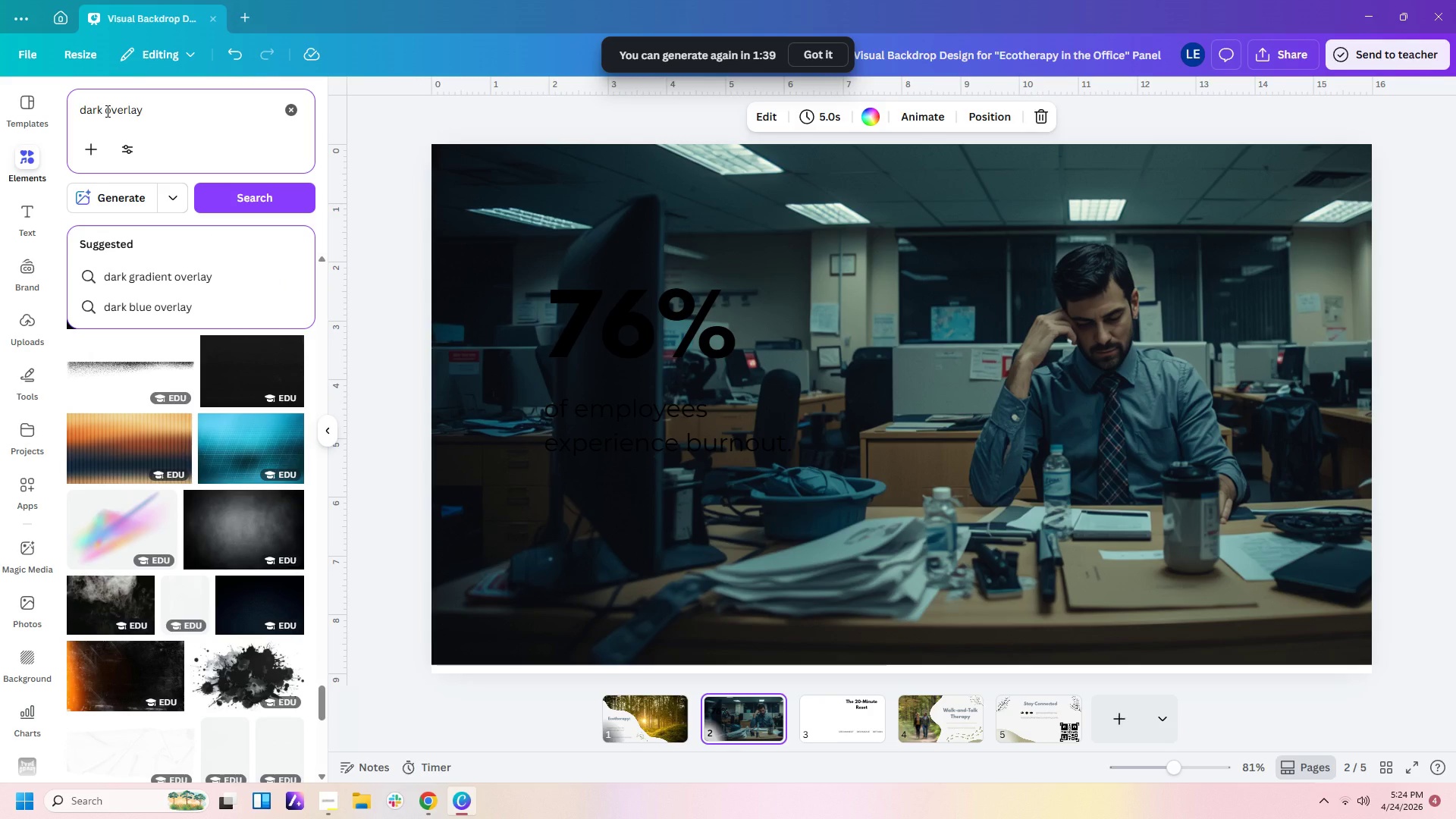 
type(transparent )
 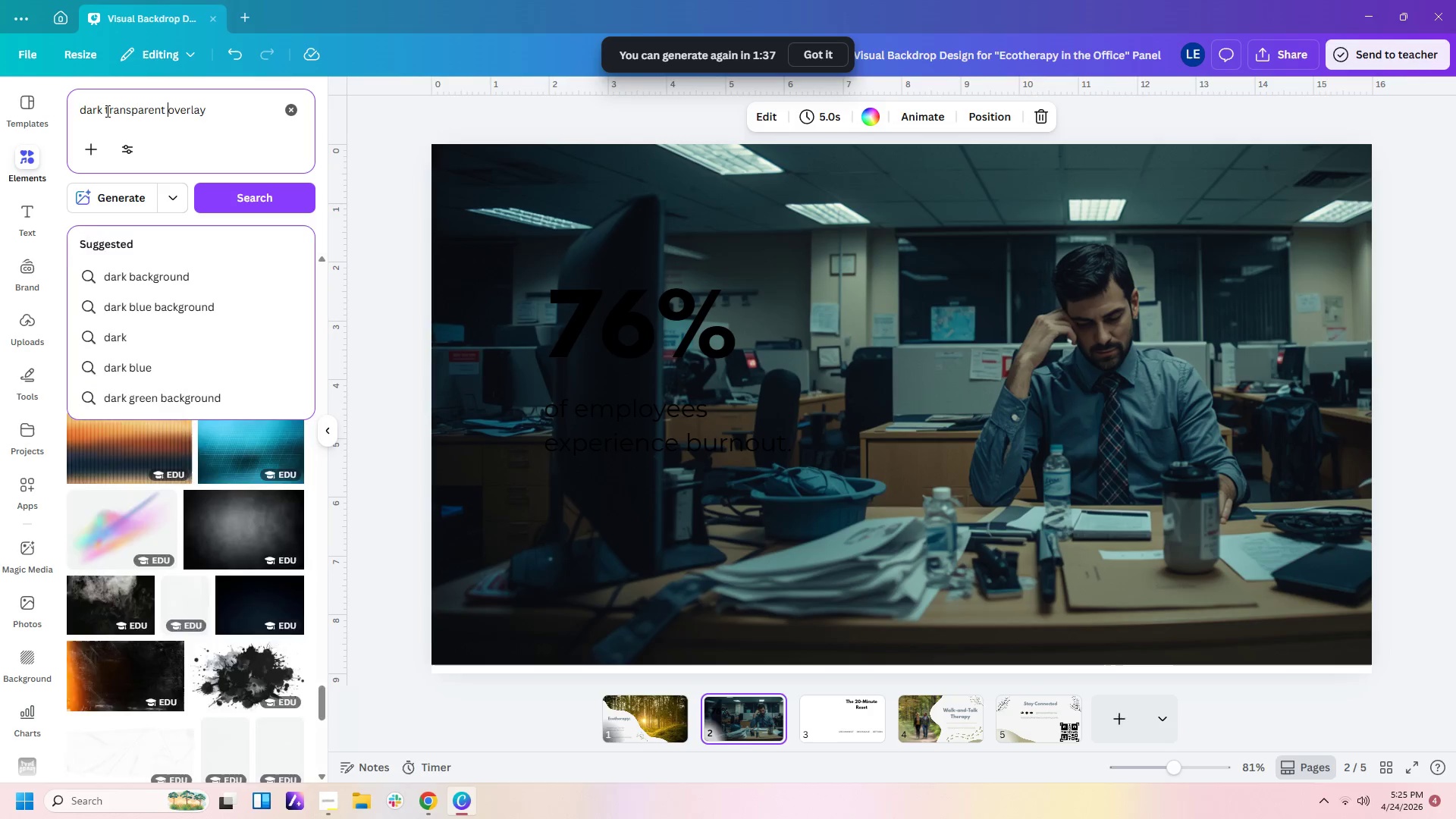 
key(Enter)
 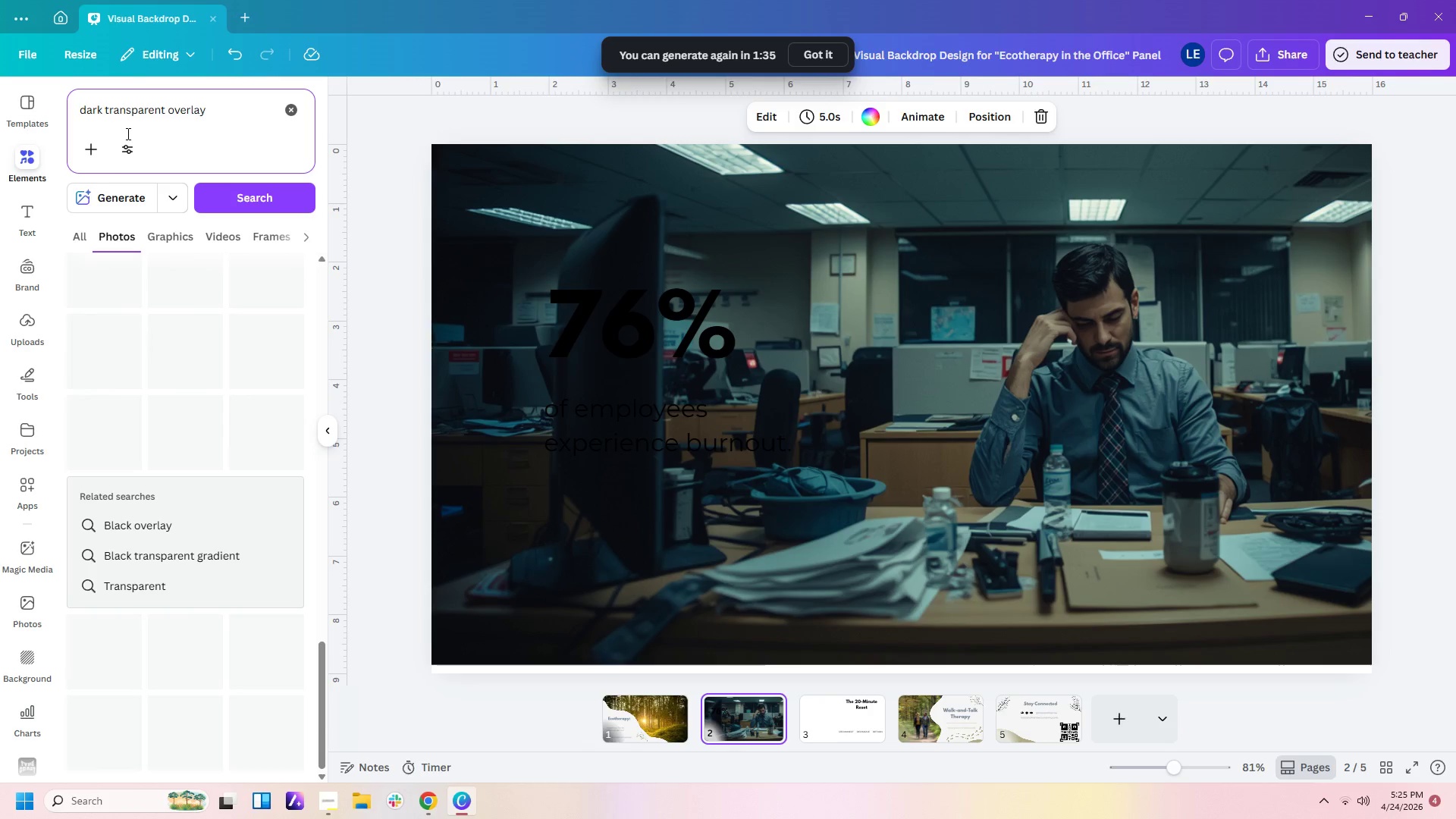 
mouse_move([253, 388])
 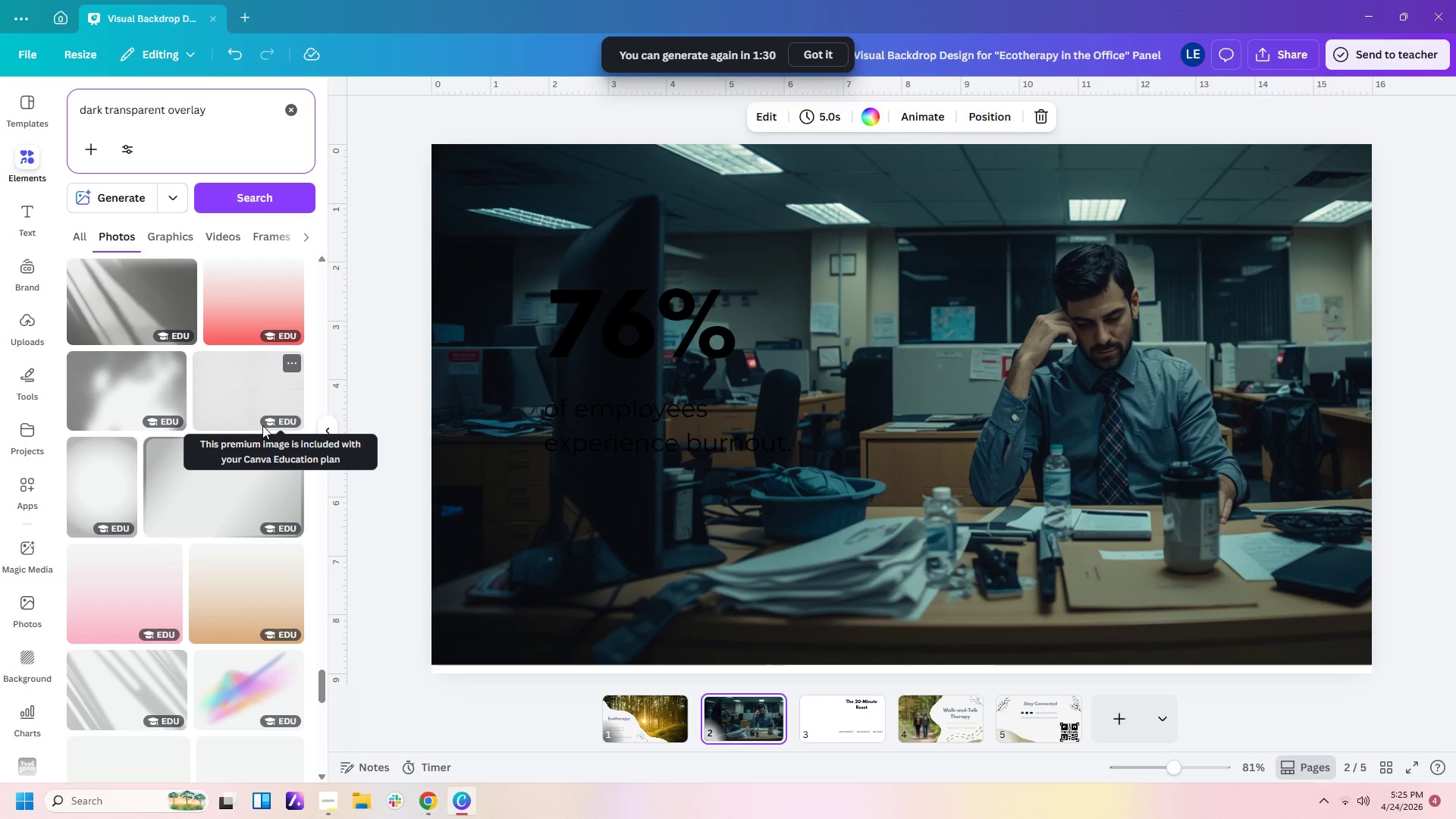 
scroll: coordinate [255, 328], scroll_direction: down, amount: 13.0
 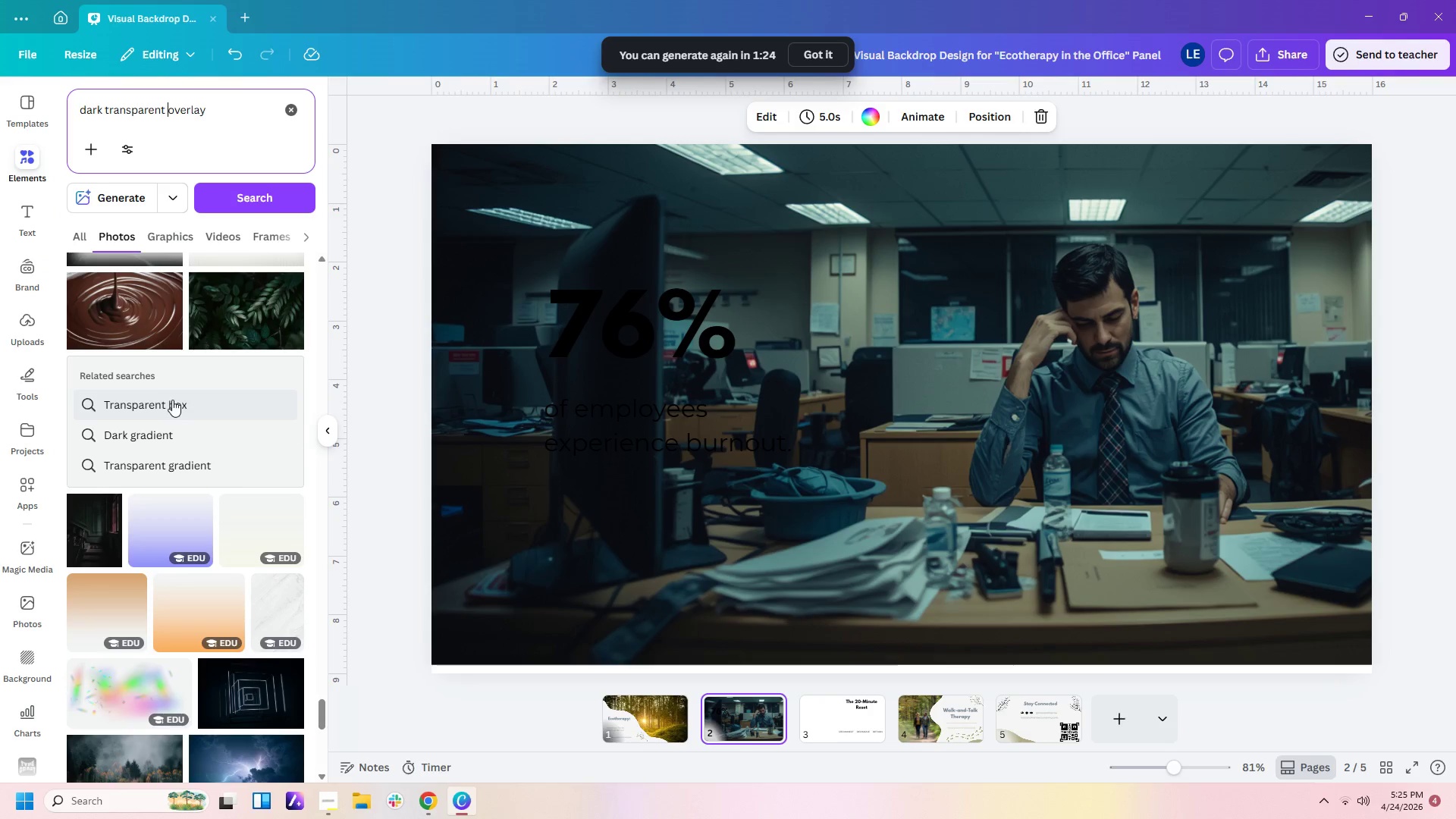 
left_click([155, 537])
 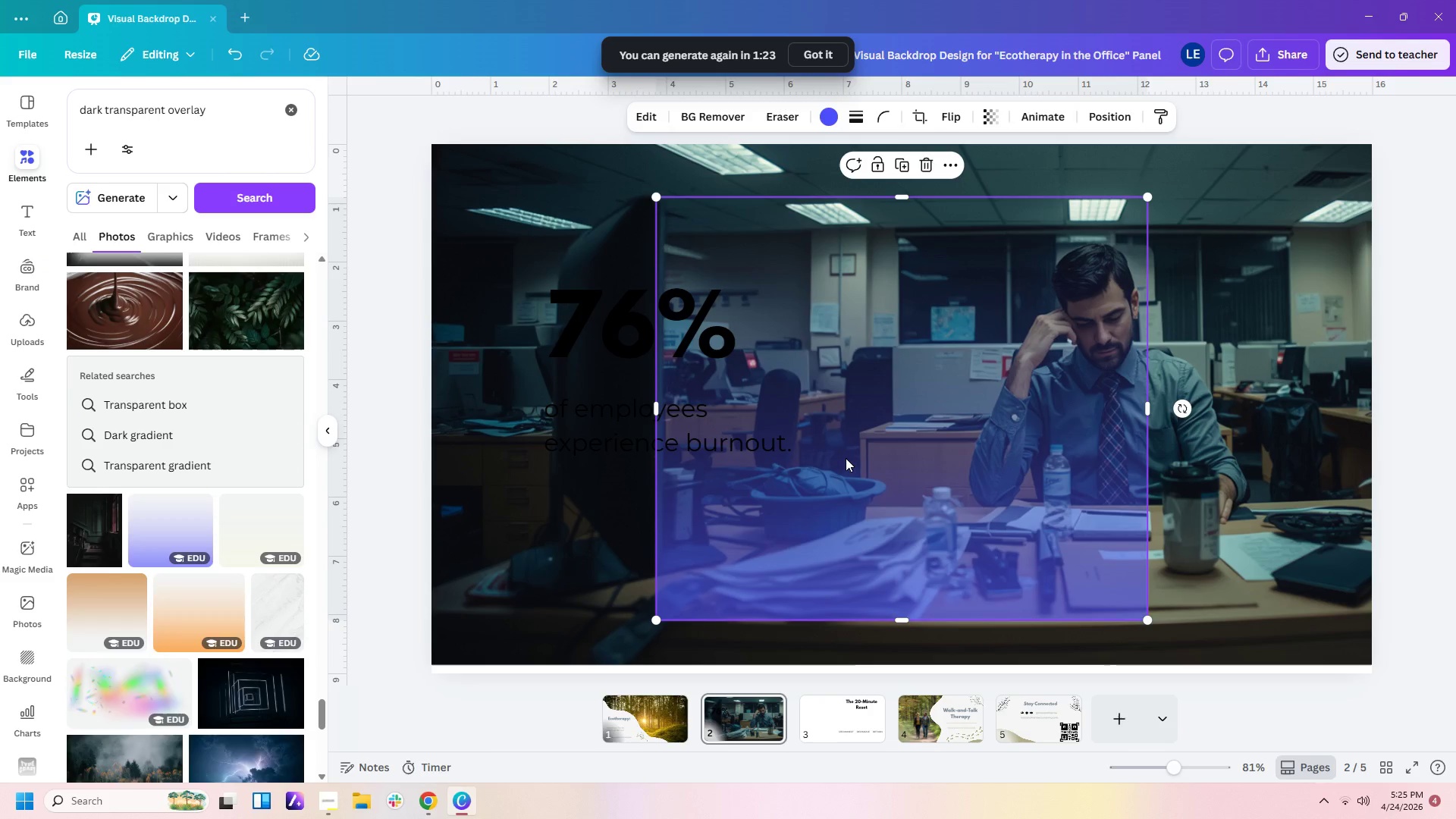 
left_click_drag(start_coordinate=[842, 451], to_coordinate=[623, 463])
 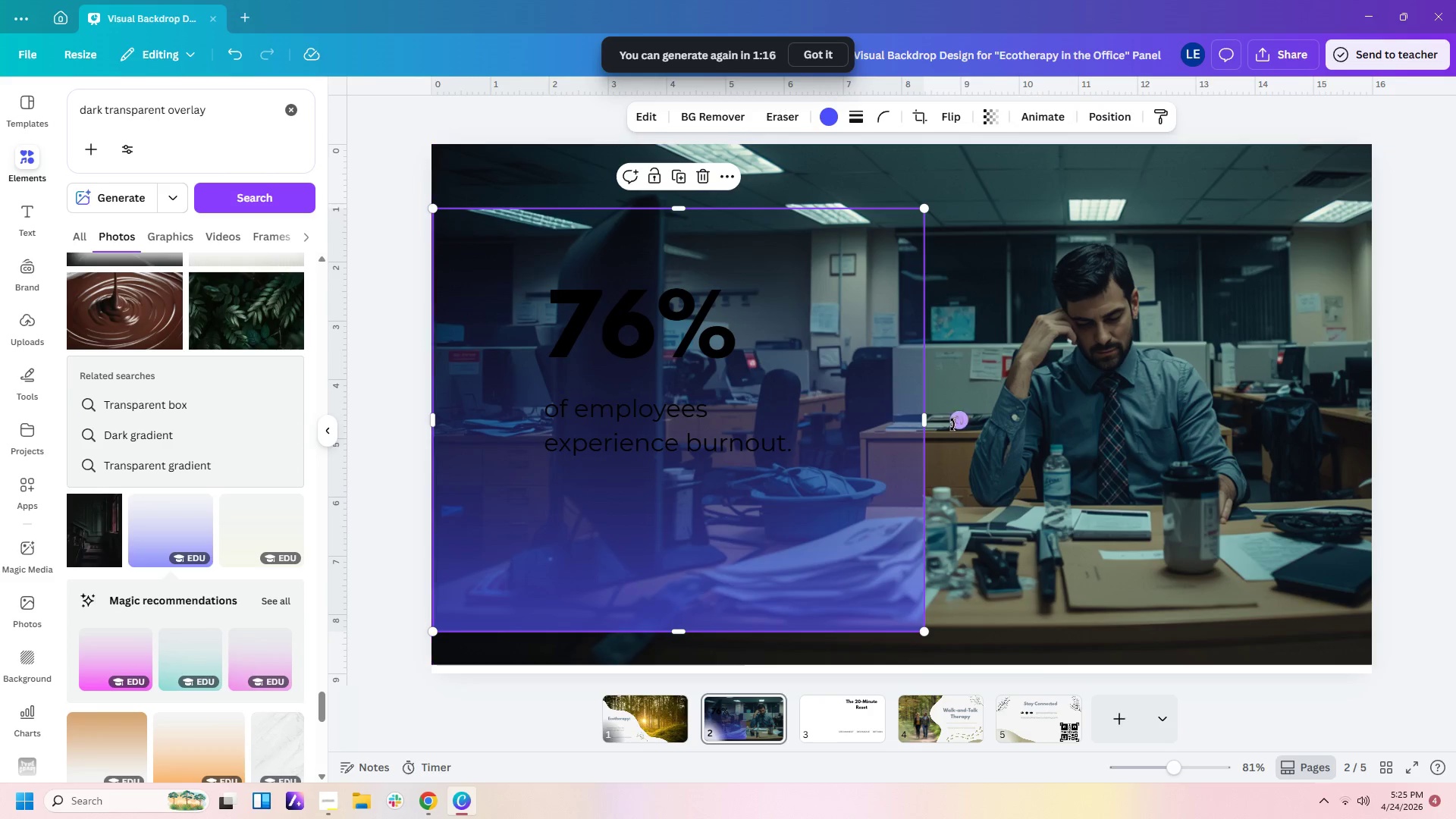 
left_click_drag(start_coordinate=[957, 417], to_coordinate=[679, 657])
 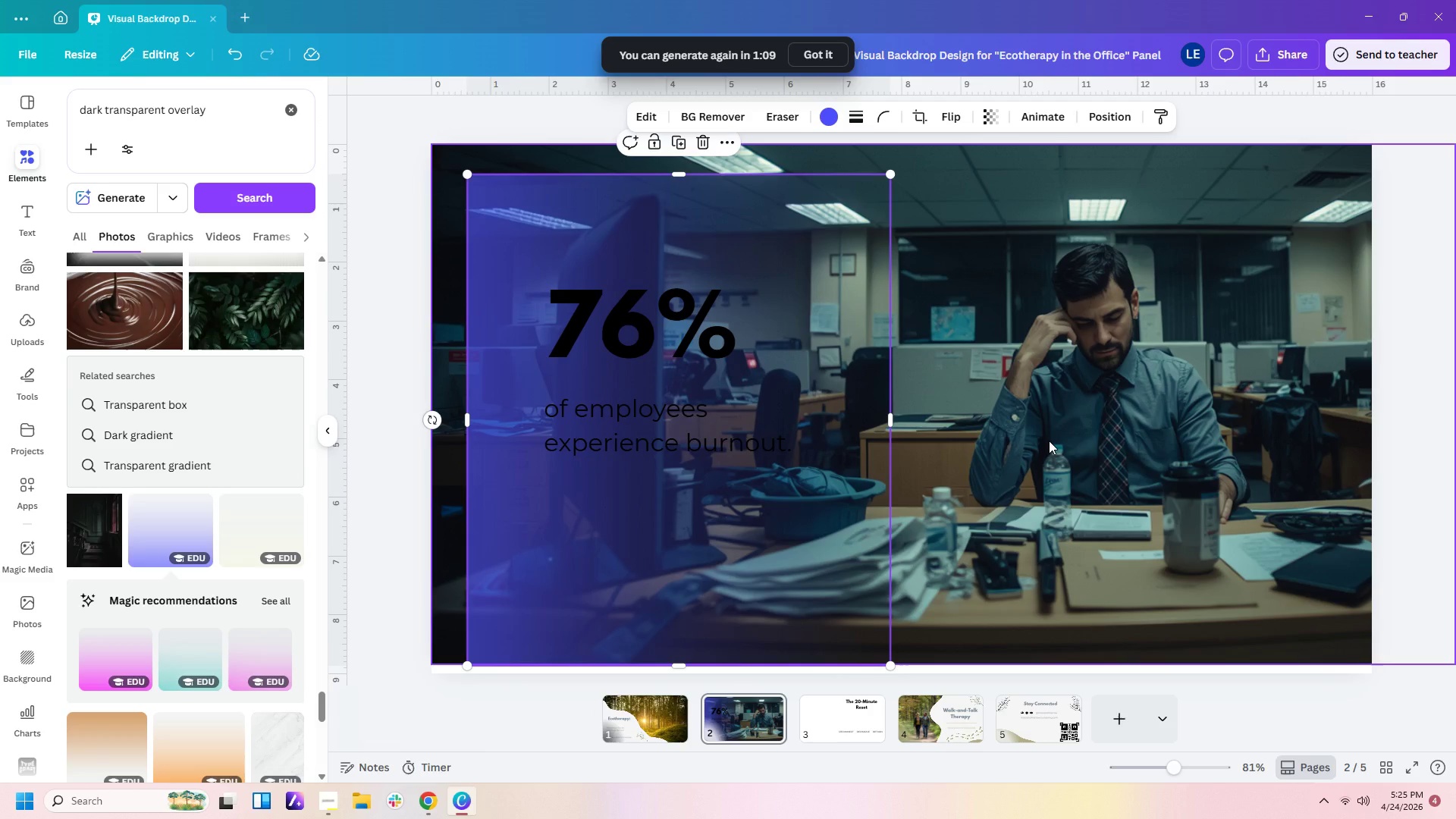 
left_click([1049, 441])
 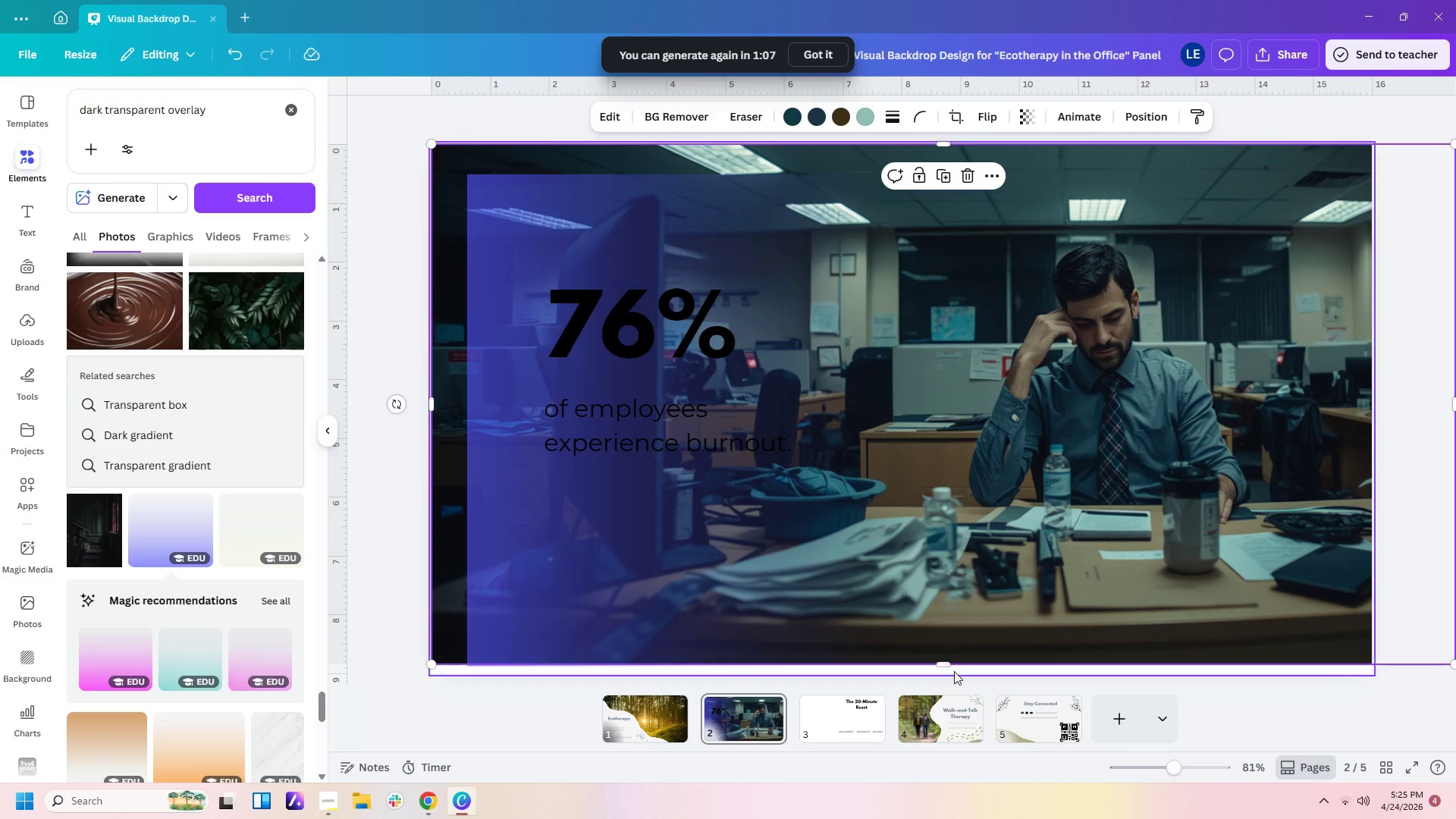 
left_click_drag(start_coordinate=[948, 666], to_coordinate=[947, 677])
 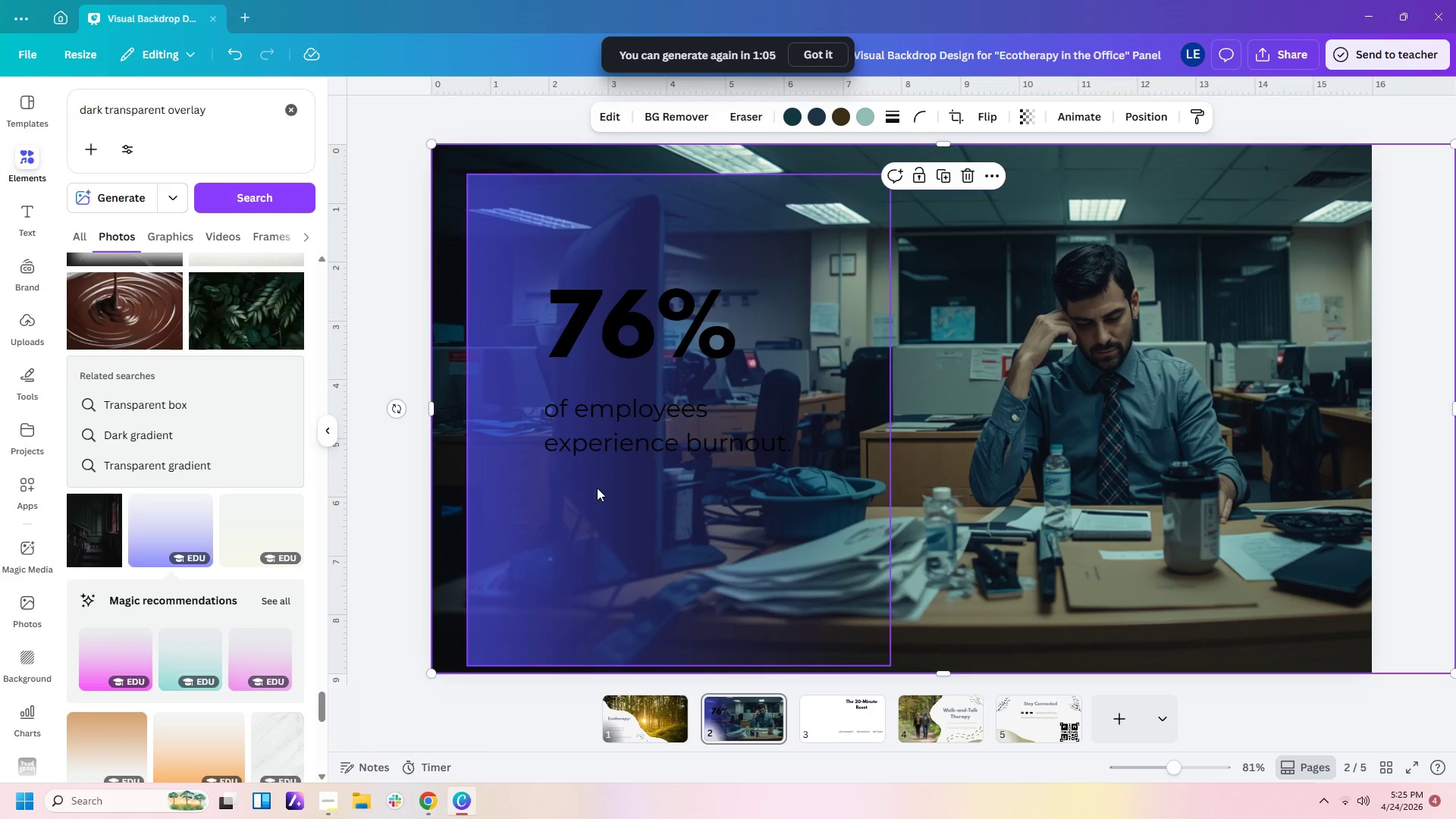 
left_click_drag(start_coordinate=[597, 488], to_coordinate=[573, 481])
 